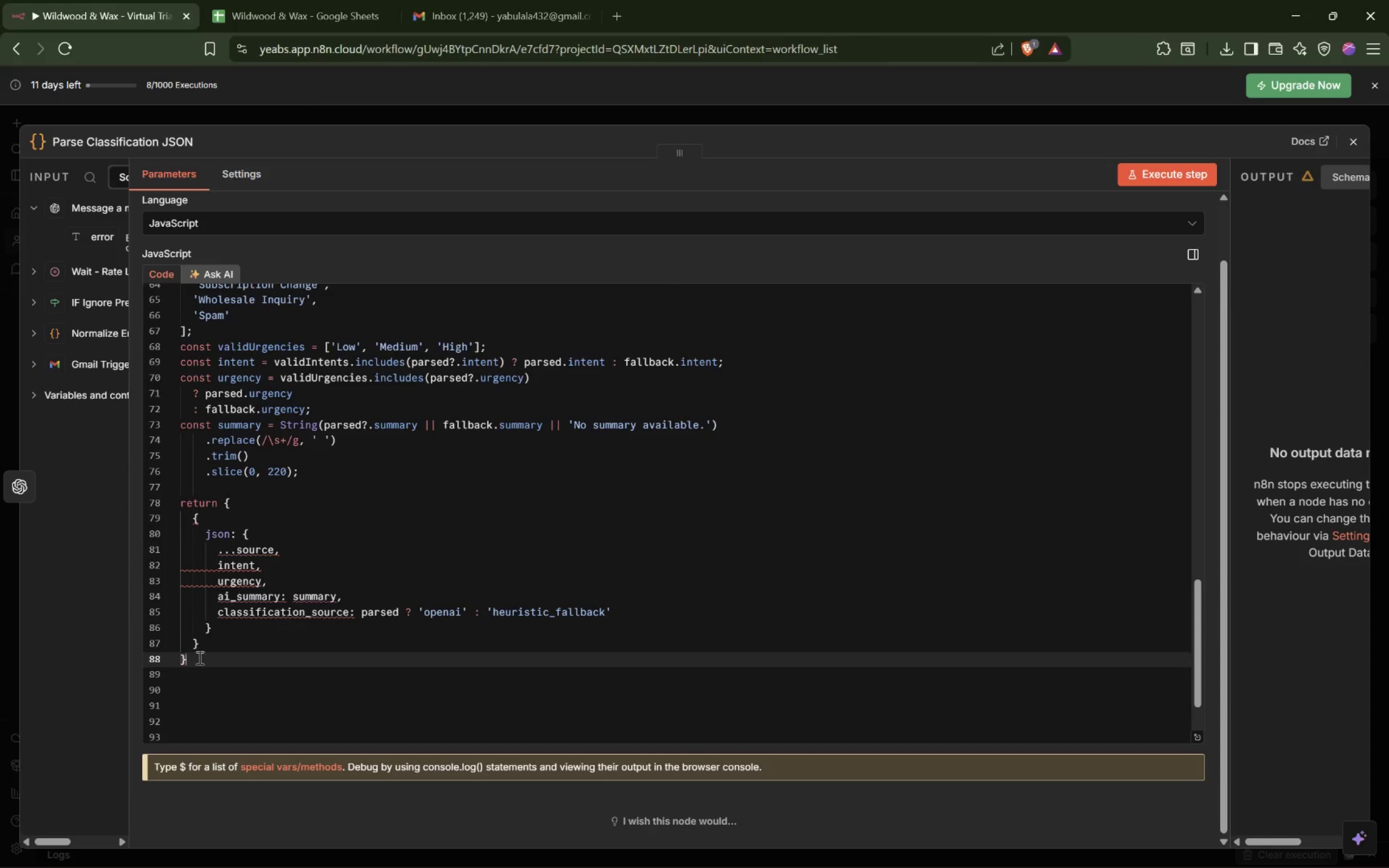 
key(Semicolon)
 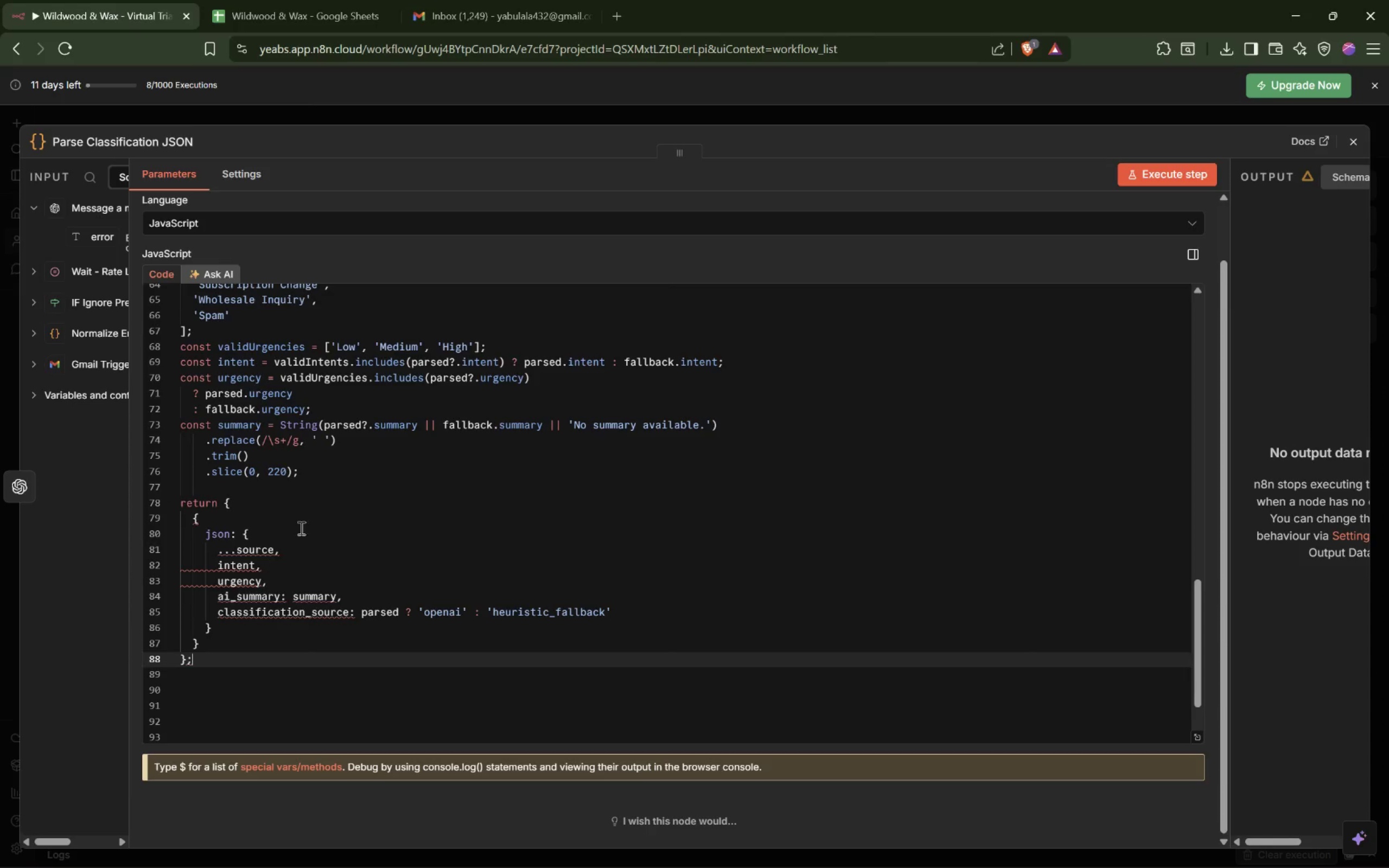 
left_click([331, 499])
 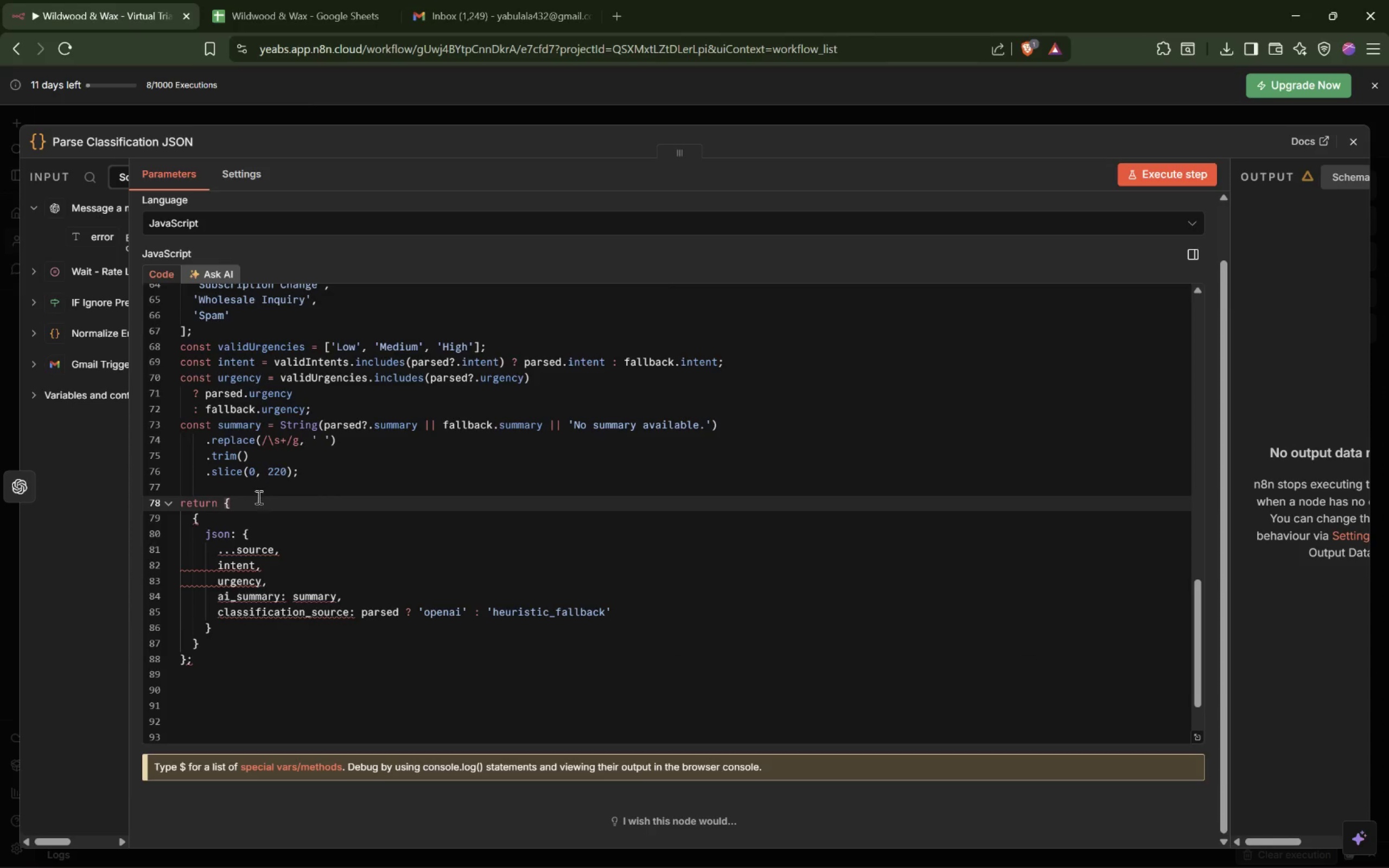 
key(Backspace)
 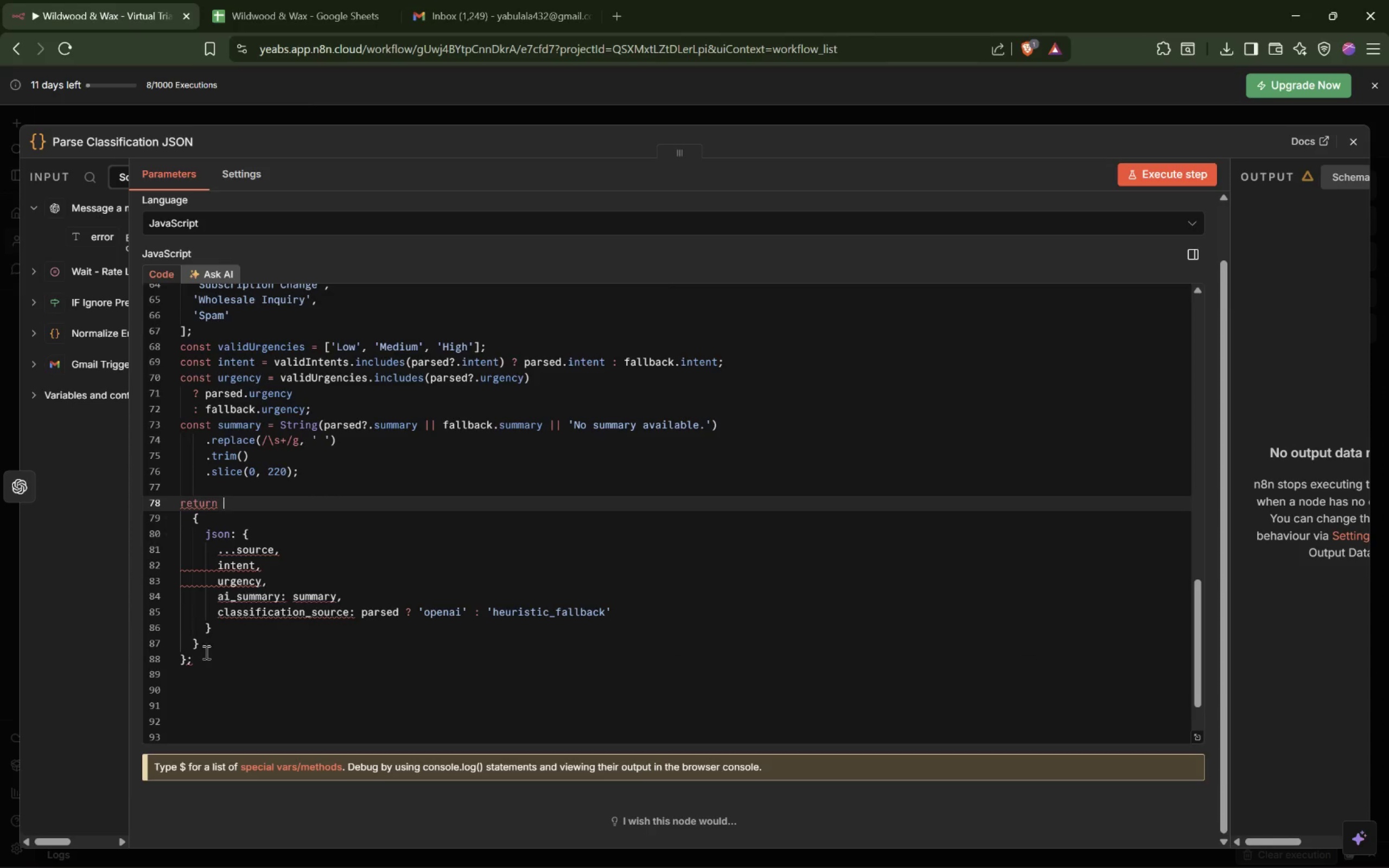 
left_click([200, 656])
 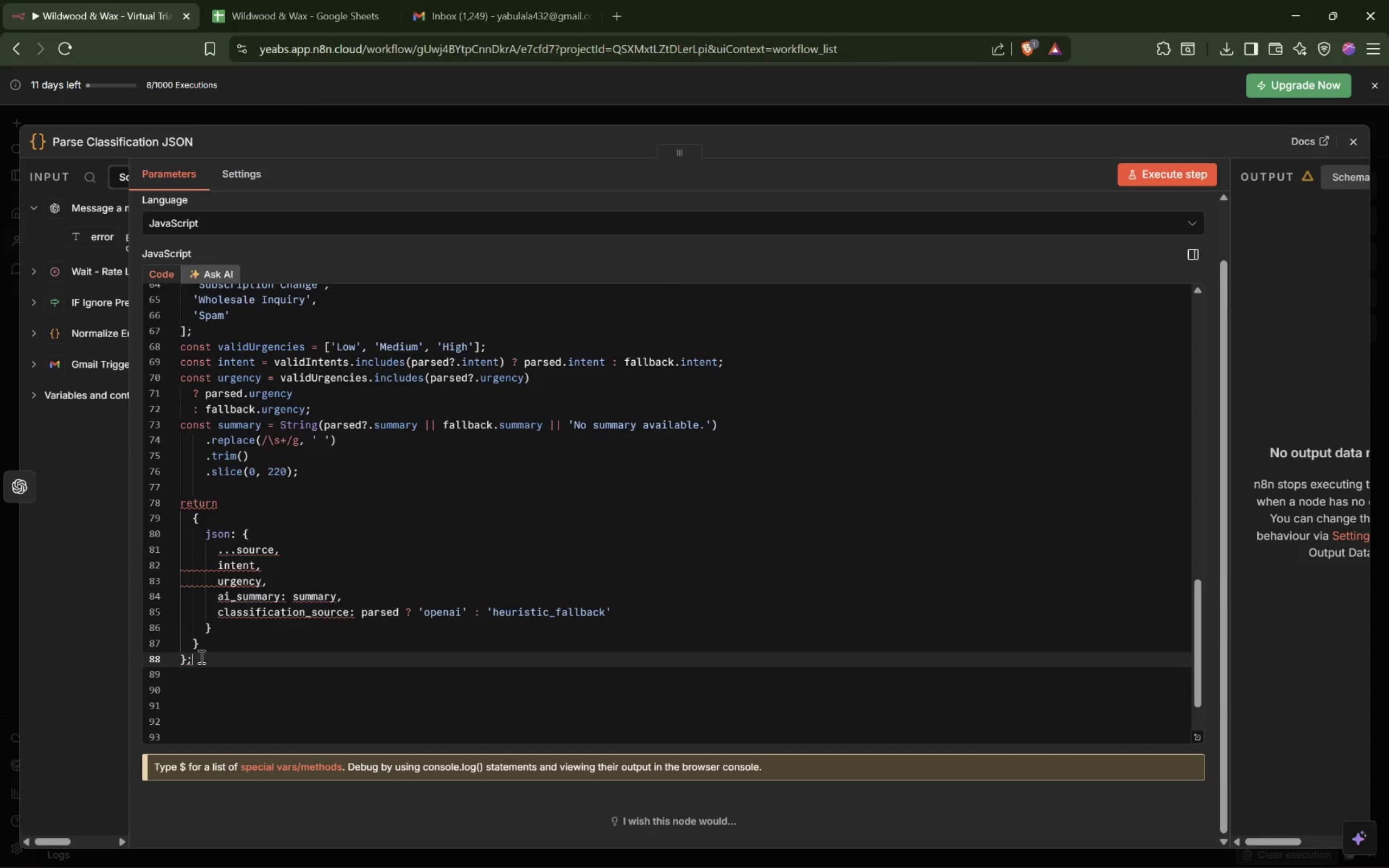 
key(Backspace)
 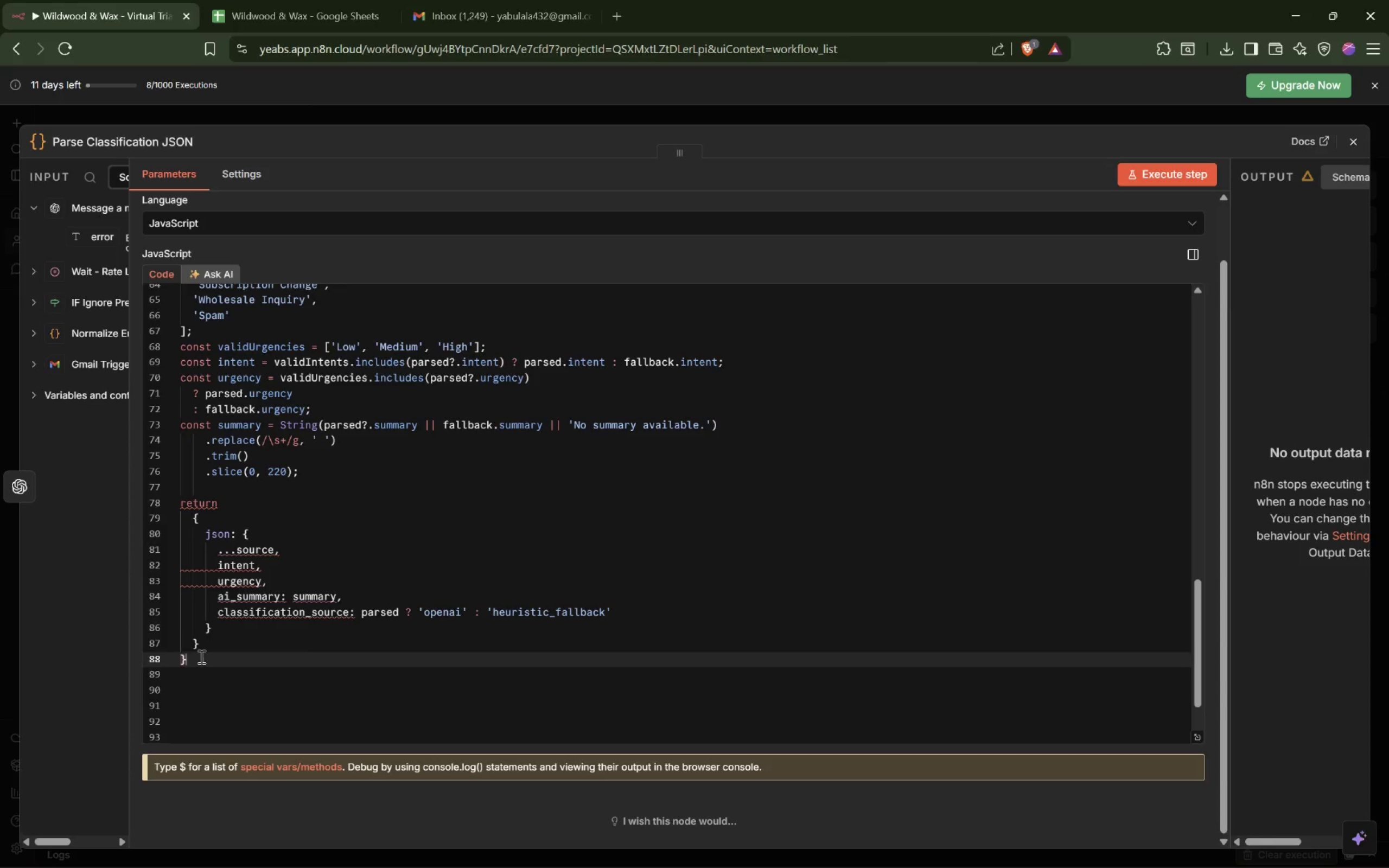 
key(Backspace)
 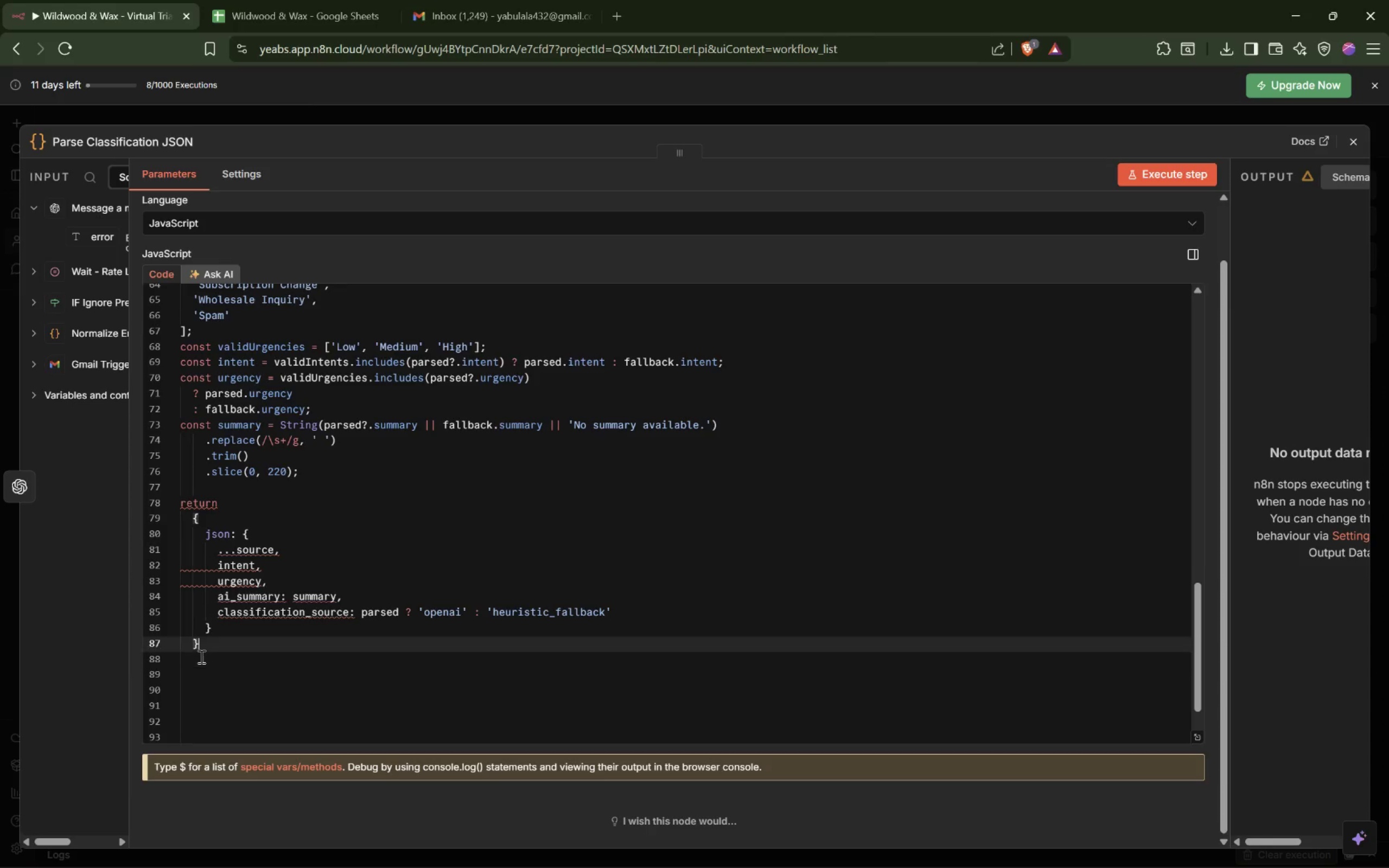 
key(Backspace)
 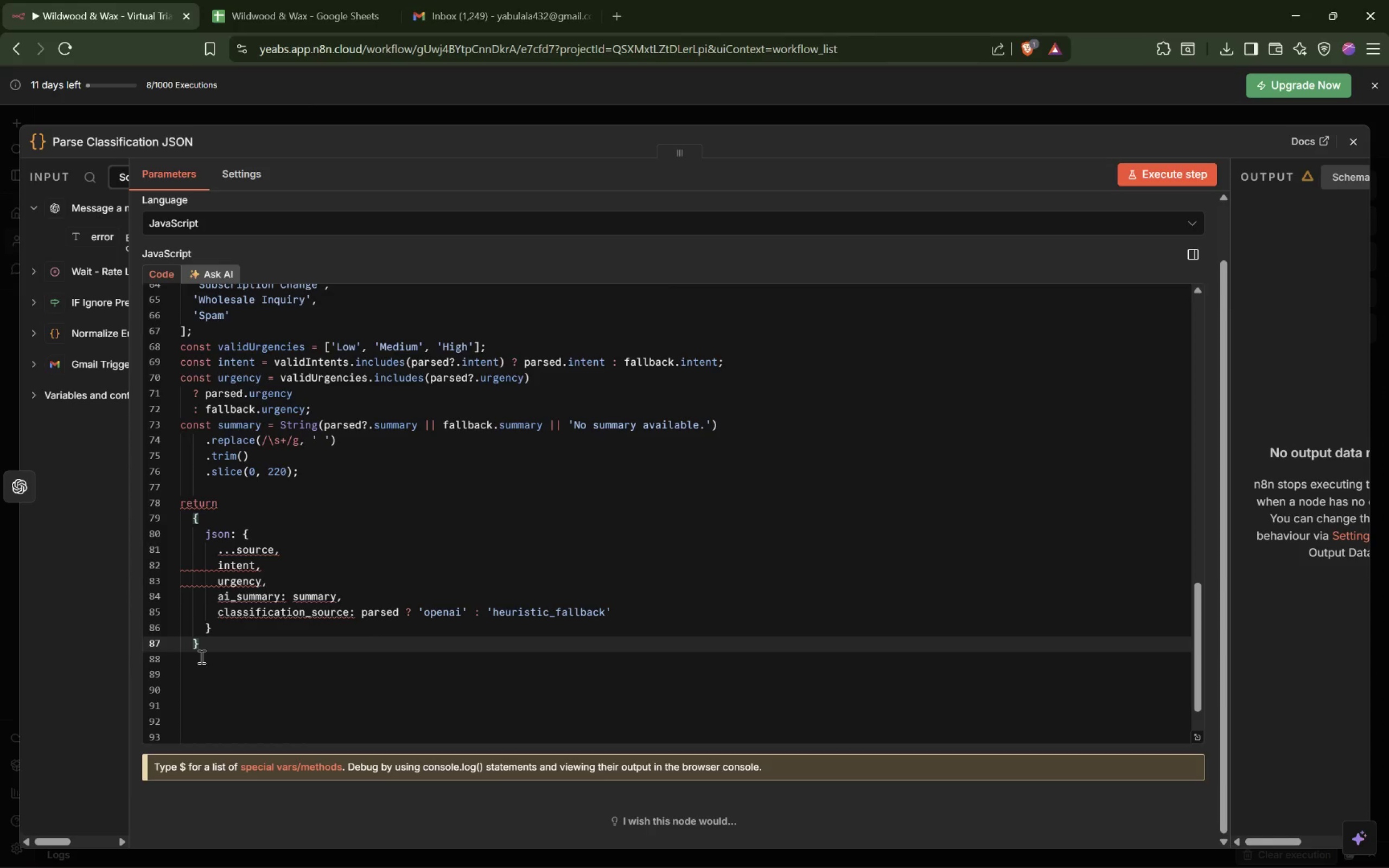 
key(Semicolon)
 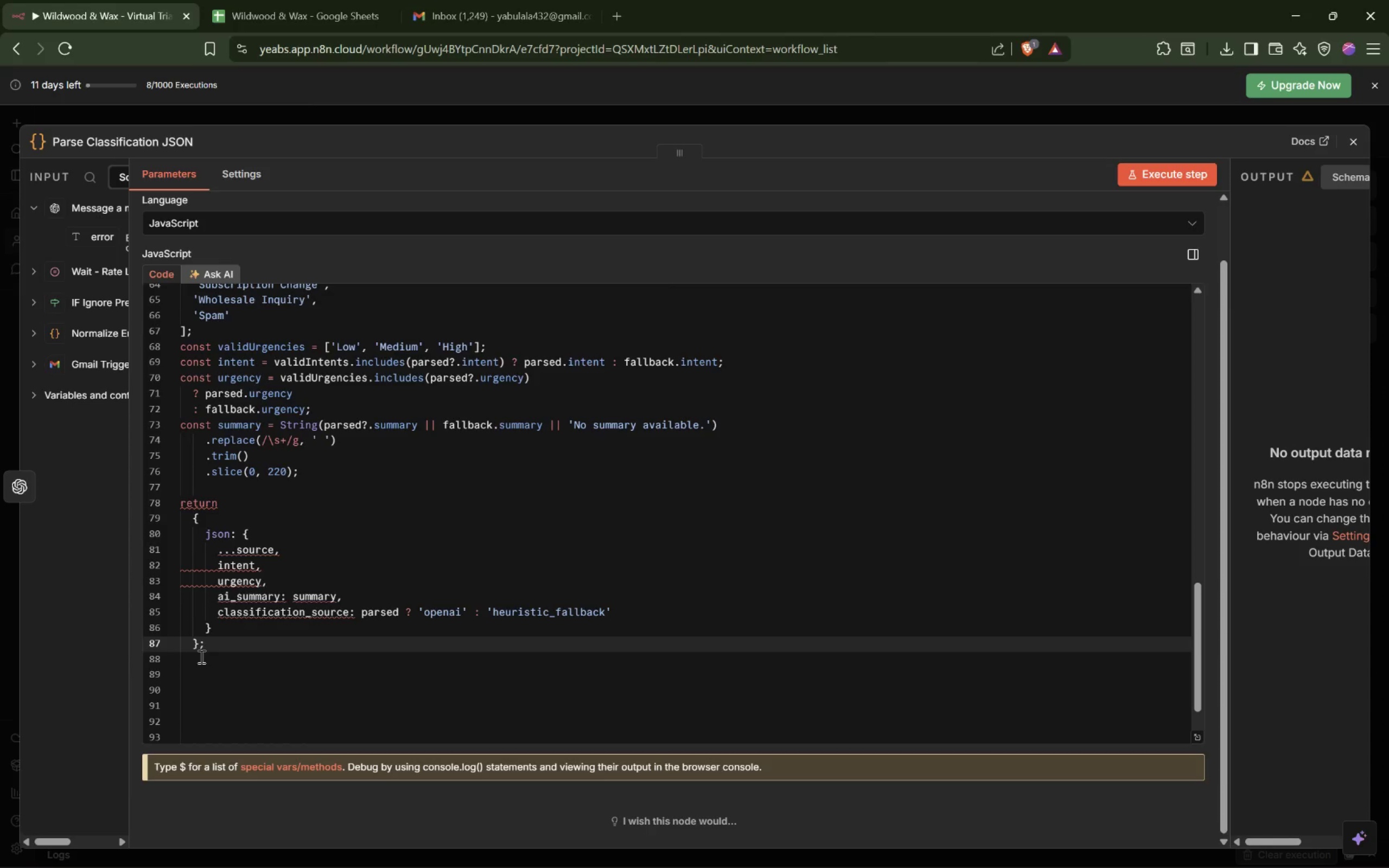 
key(ArrowUp)
 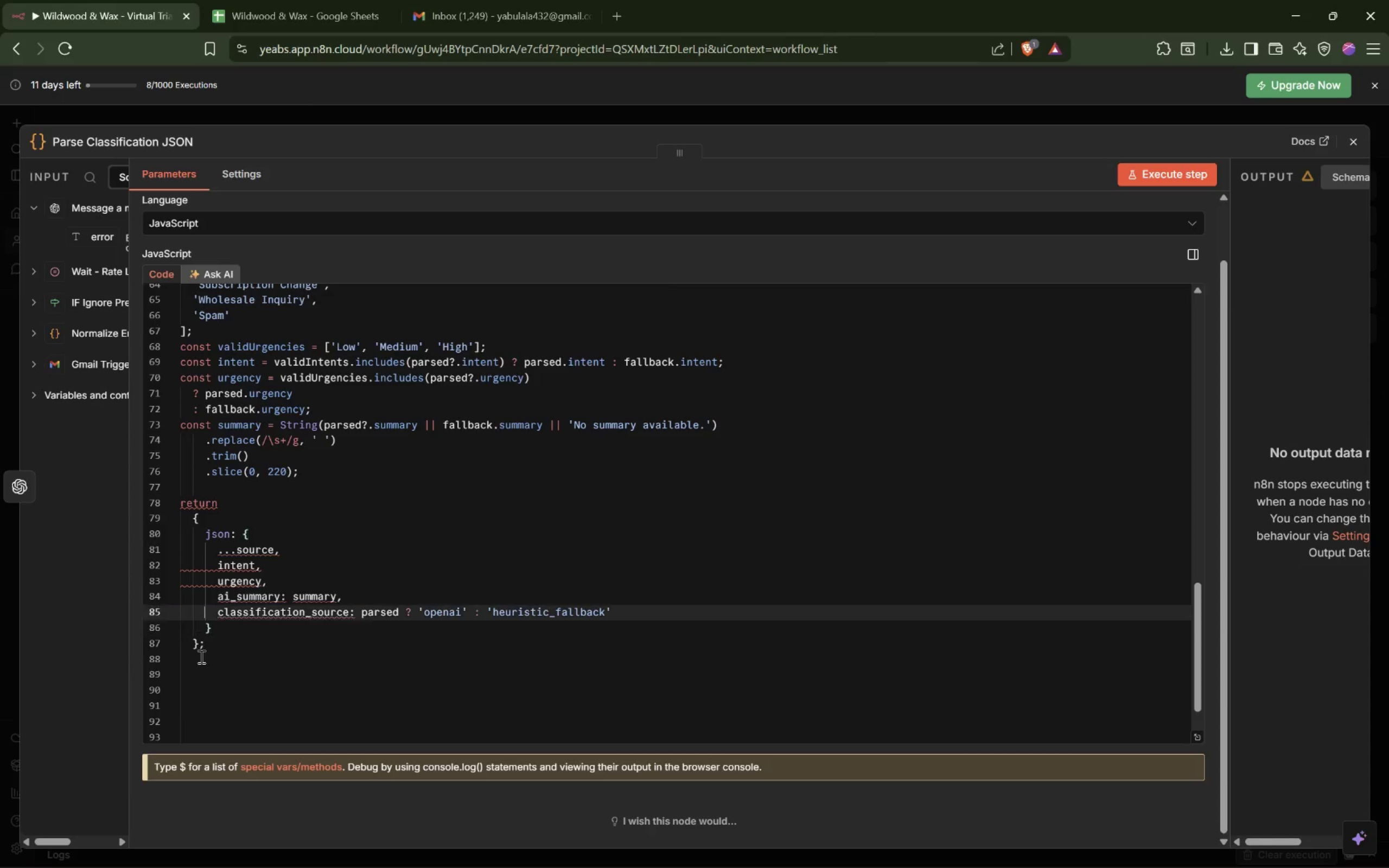 
key(ArrowUp)
 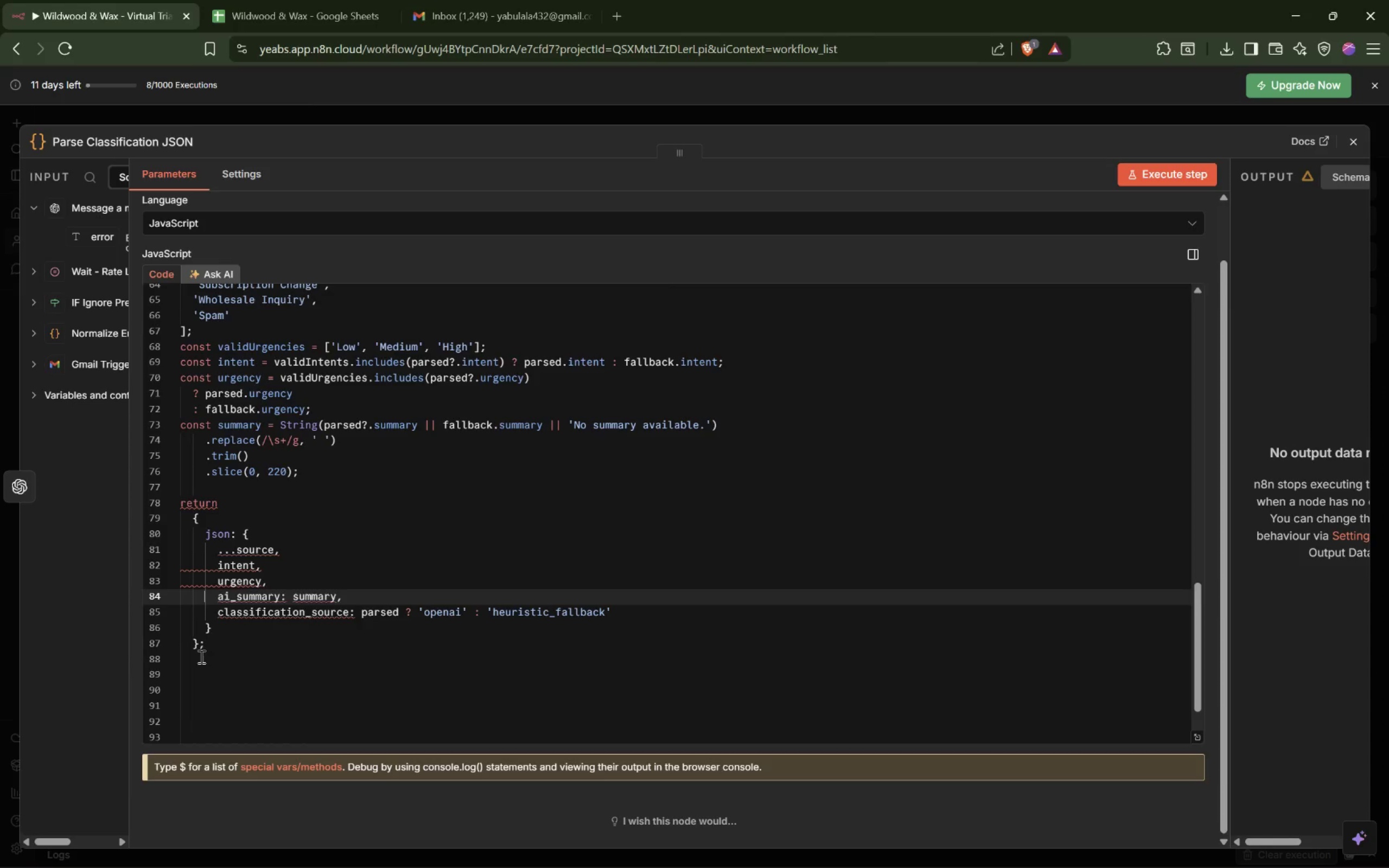 
key(ArrowUp)
 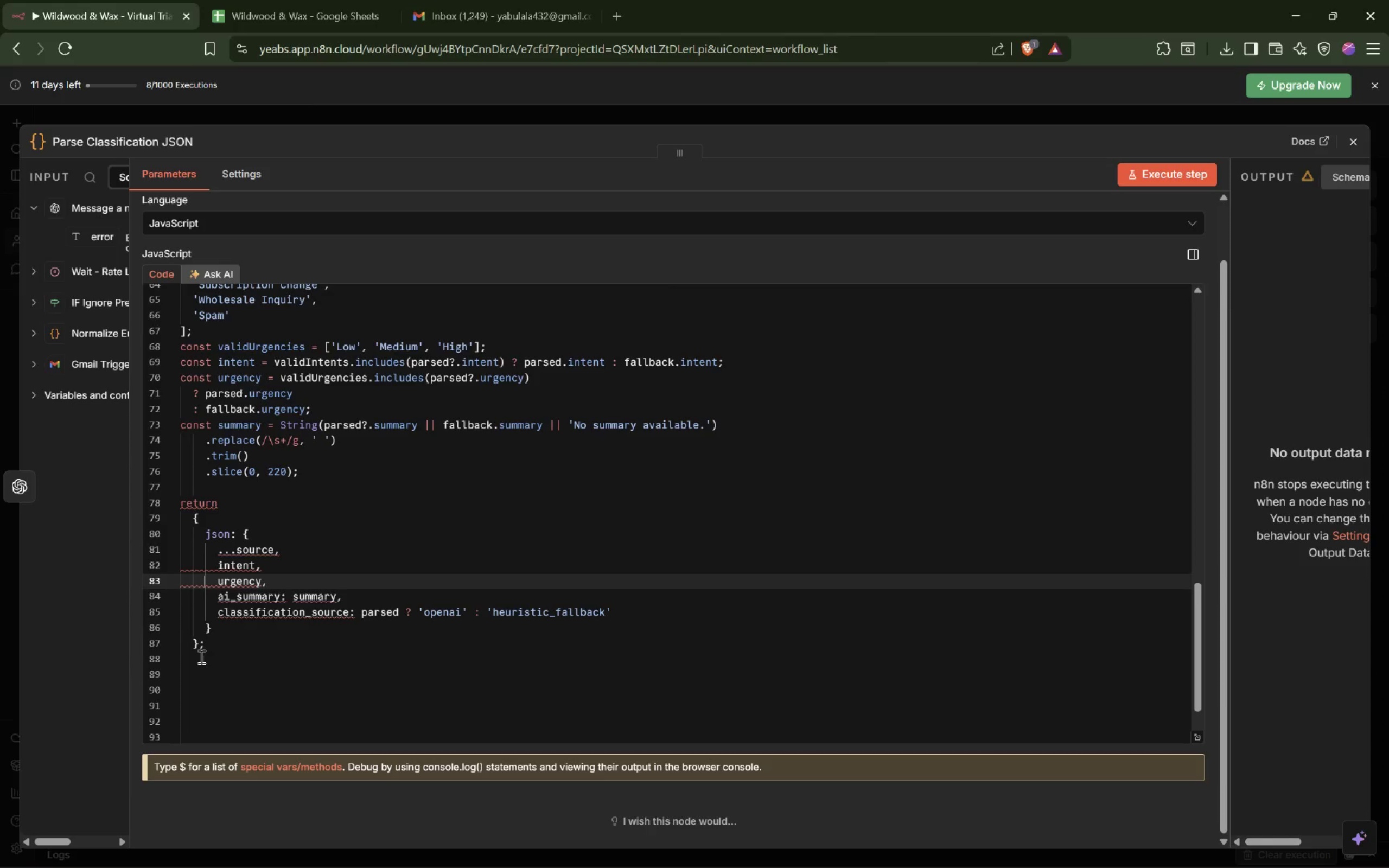 
key(ArrowUp)
 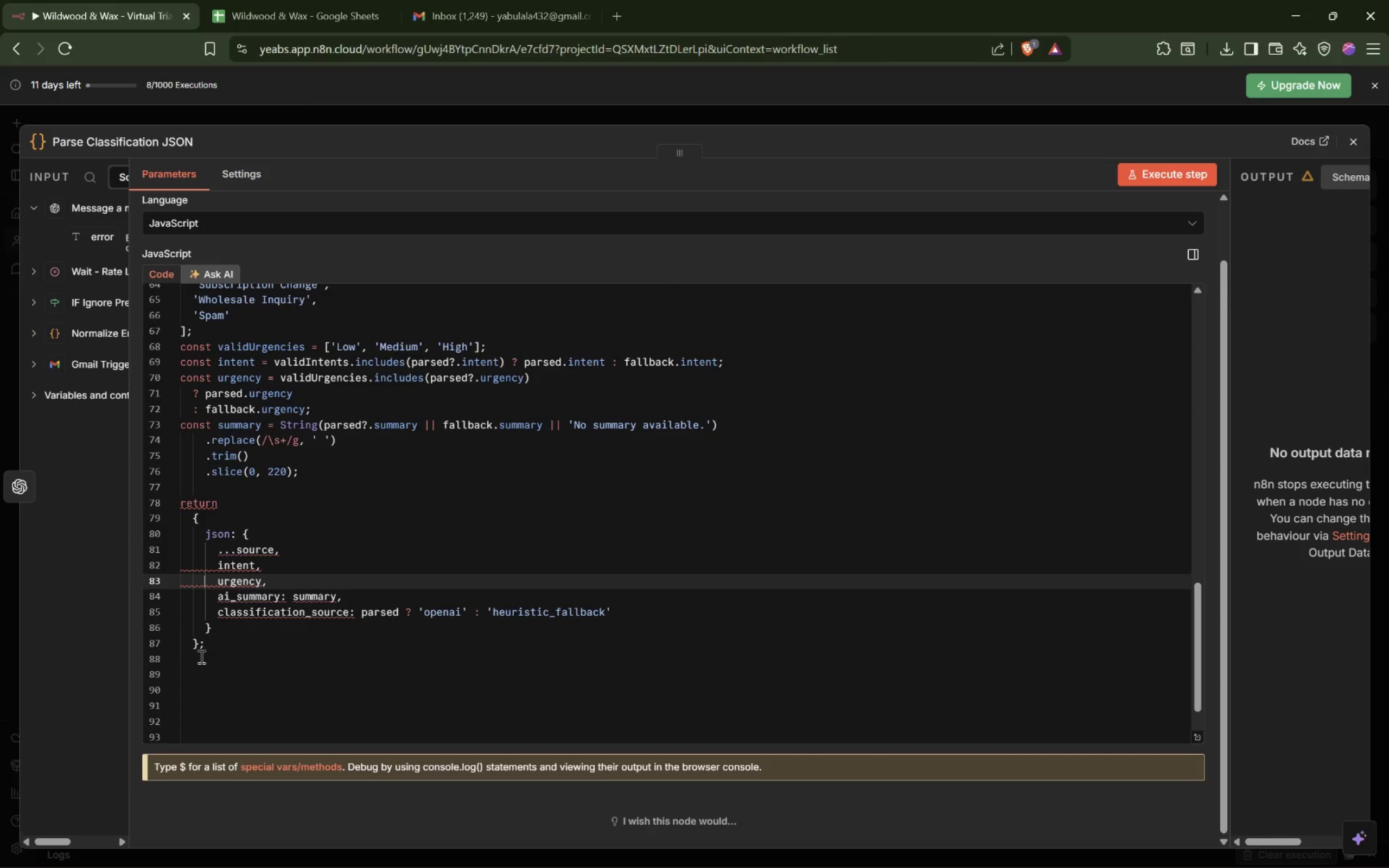 
key(ArrowUp)
 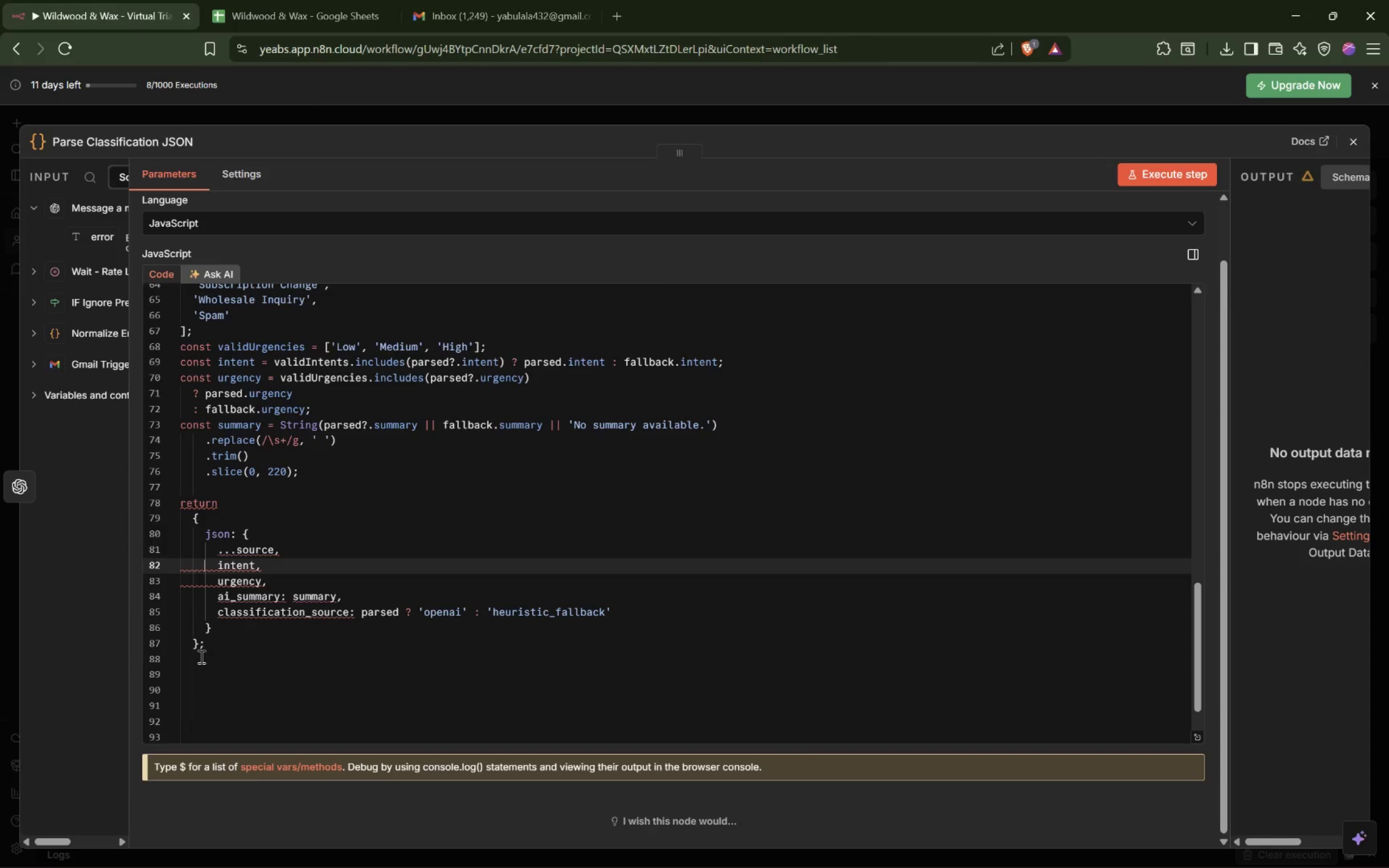 
key(ArrowUp)
 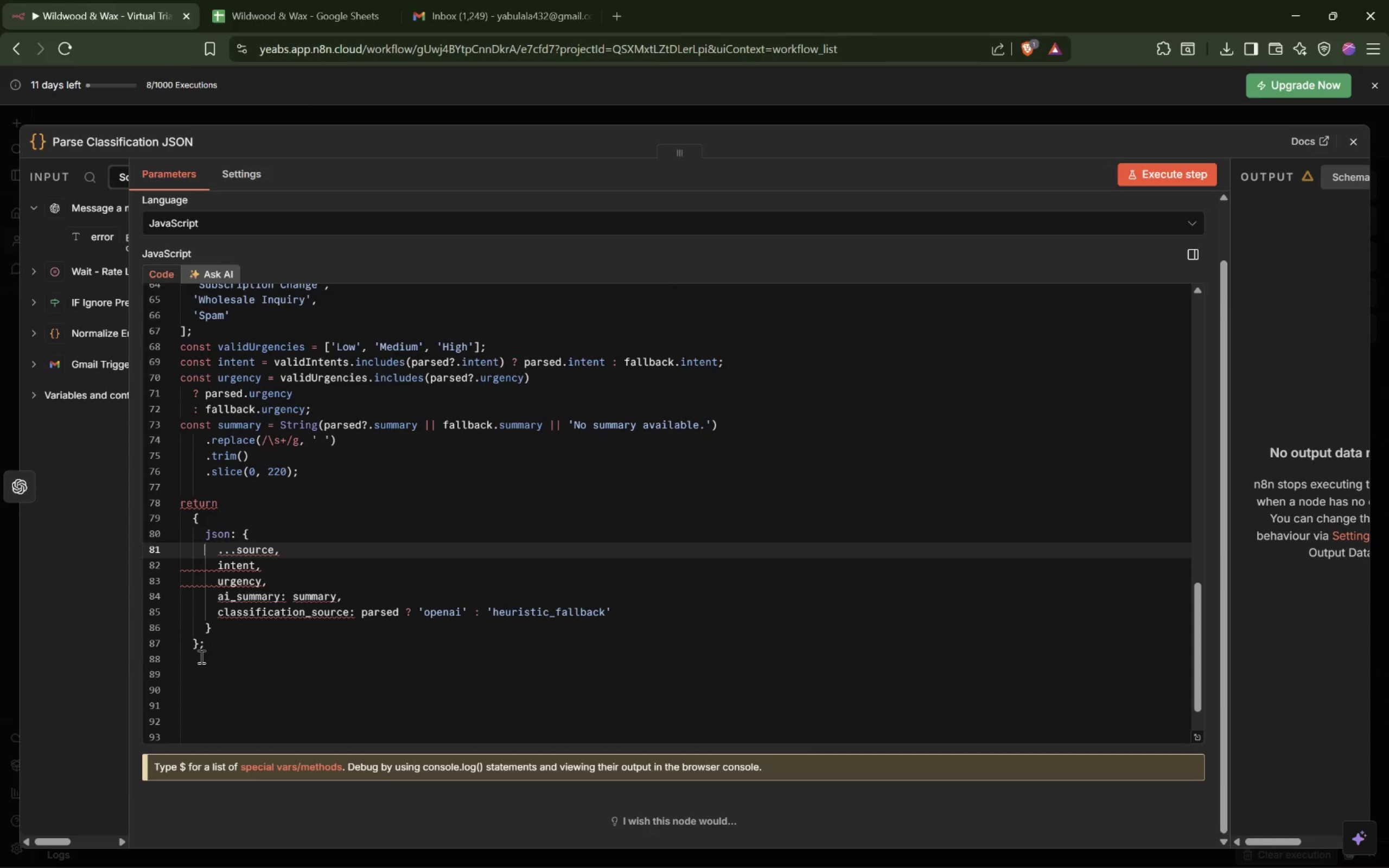 
key(ArrowUp)
 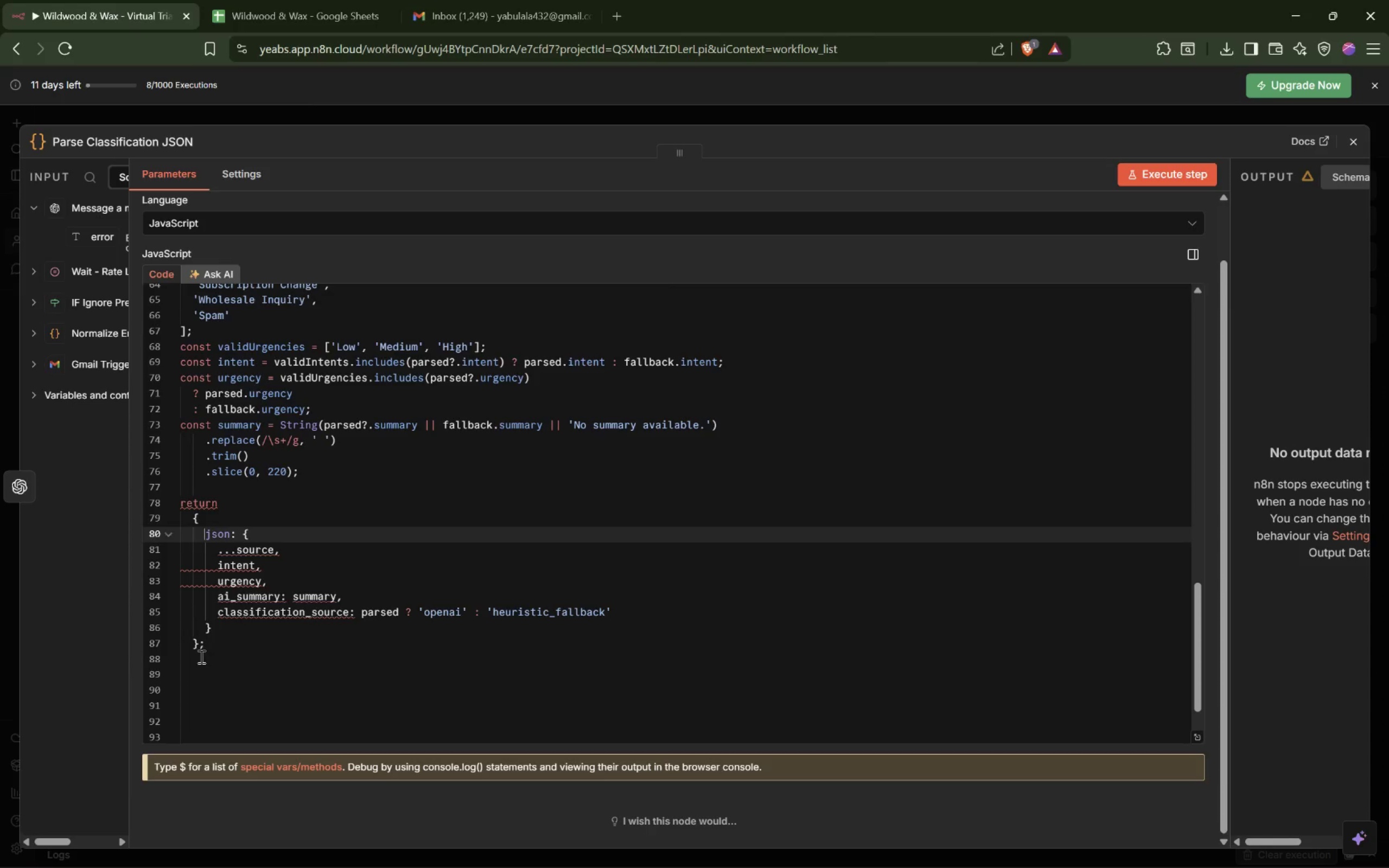 
key(ArrowUp)
 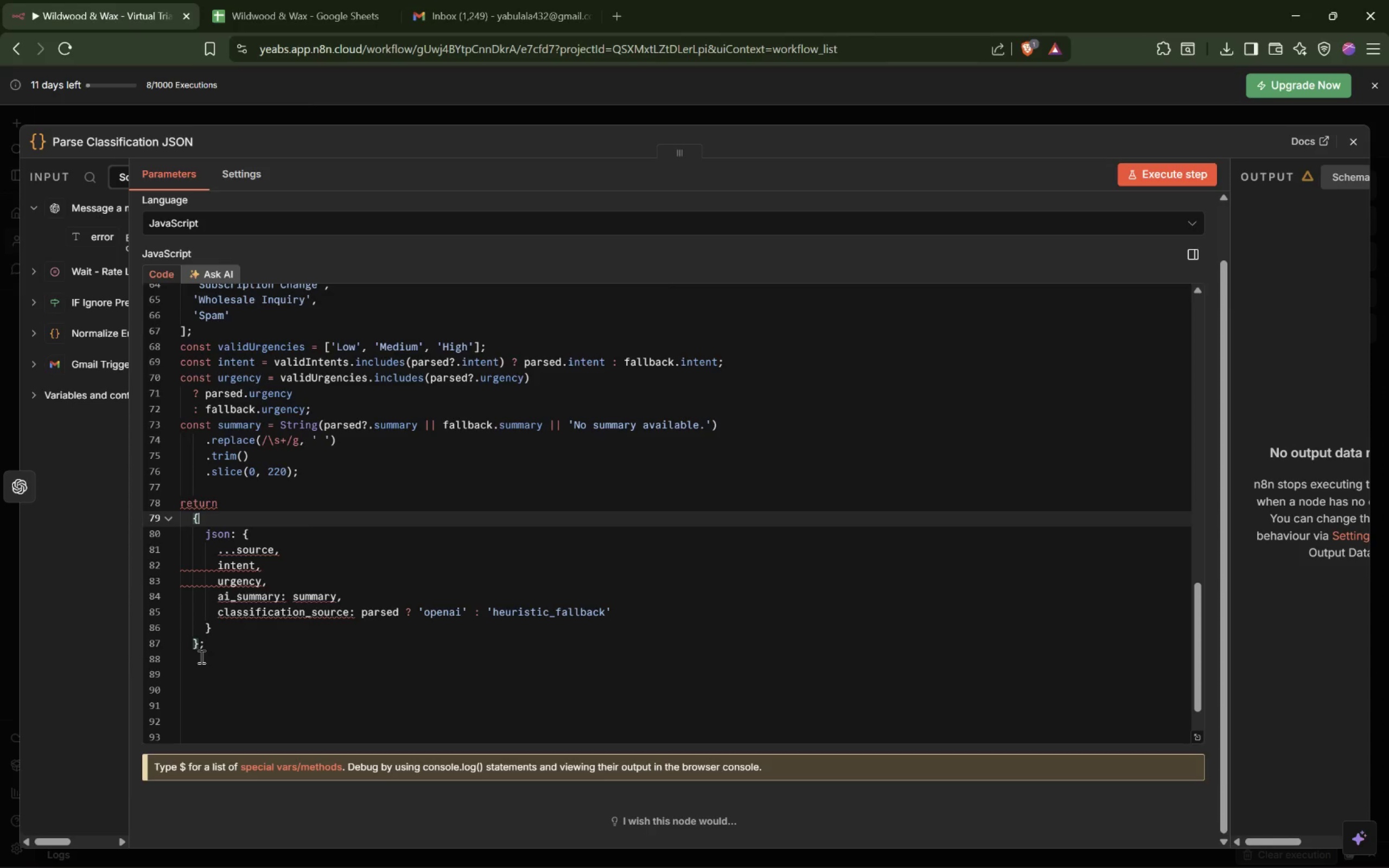 
key(ArrowLeft)
 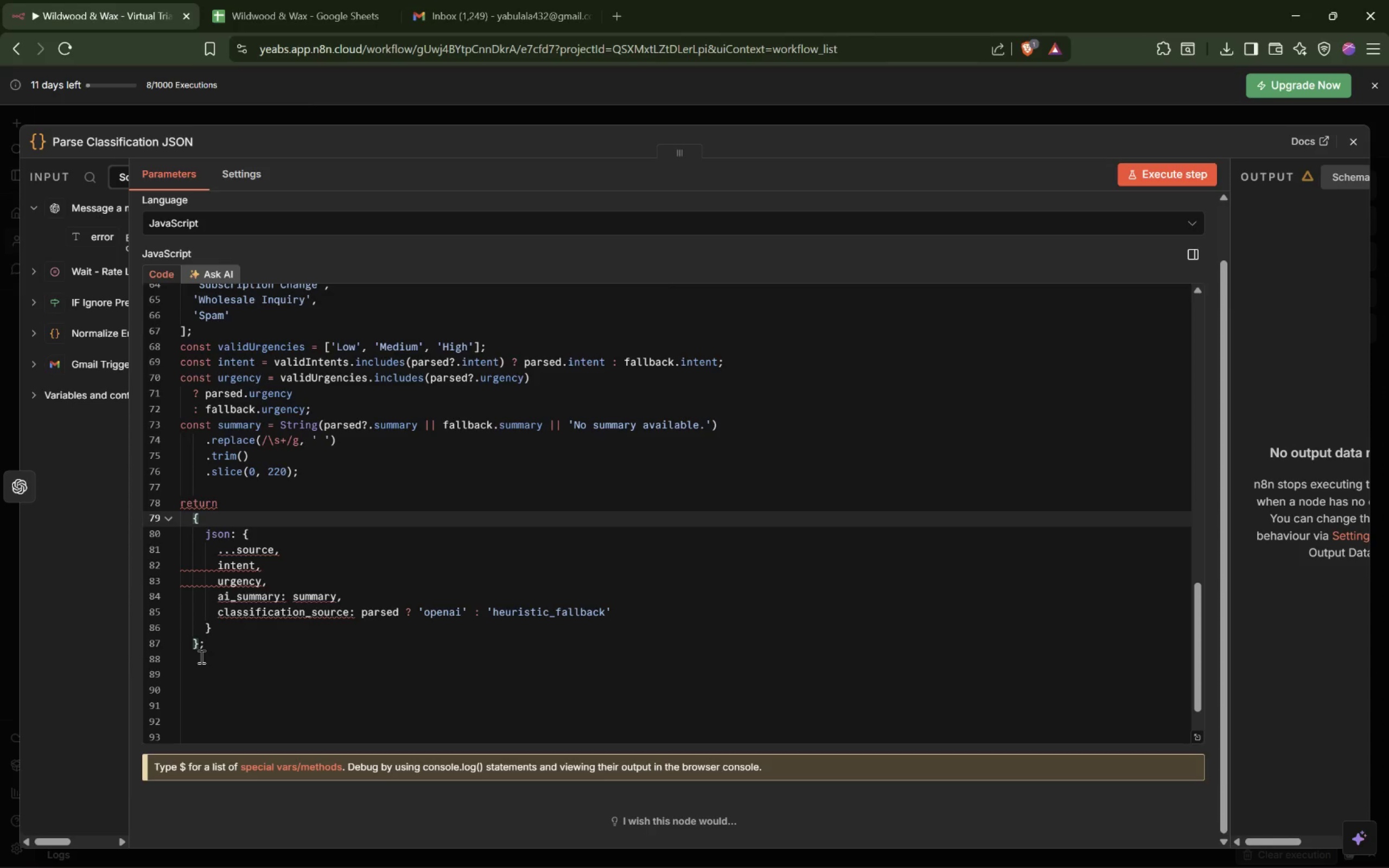 
key(Backspace)
 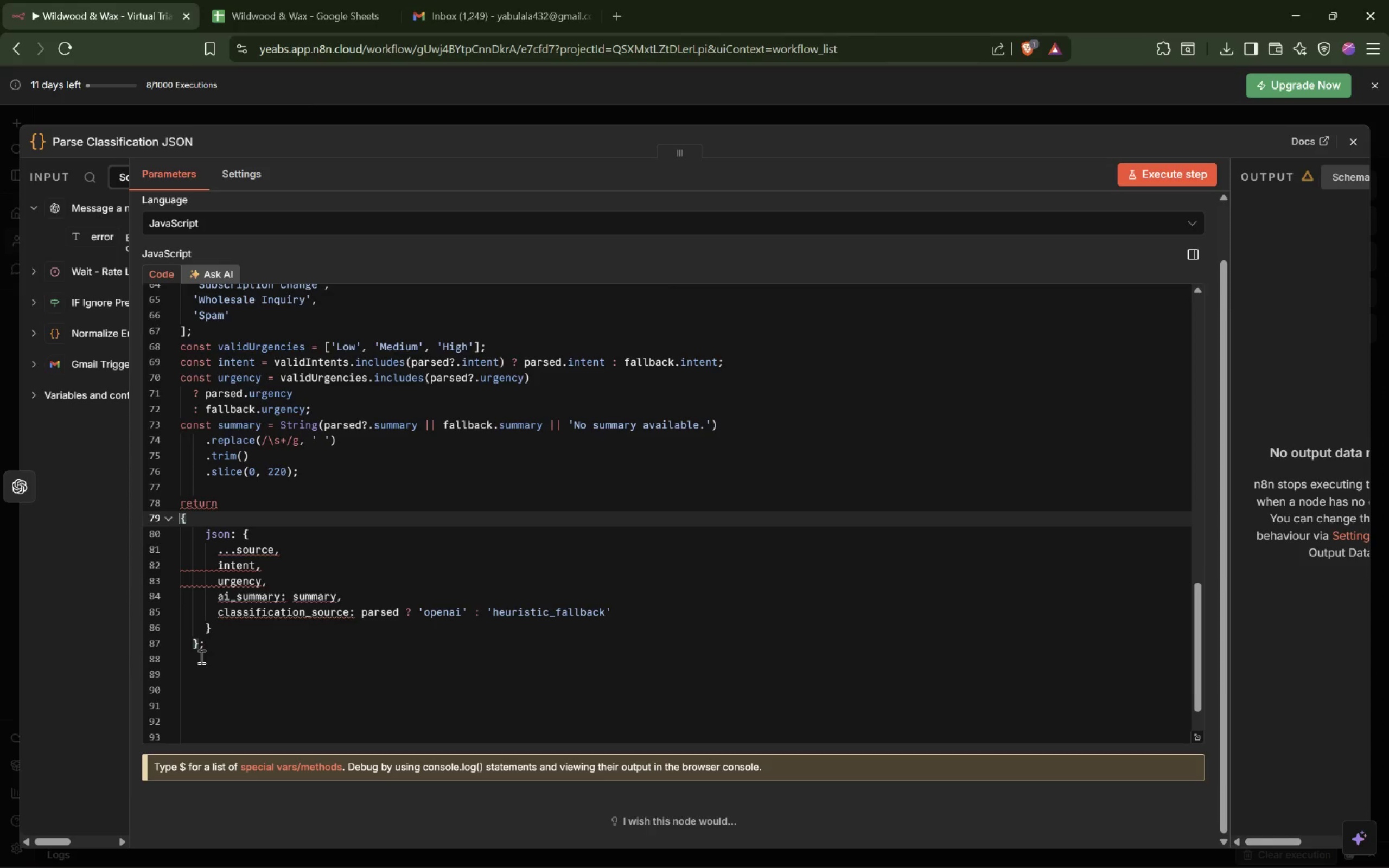 
key(Backspace)
 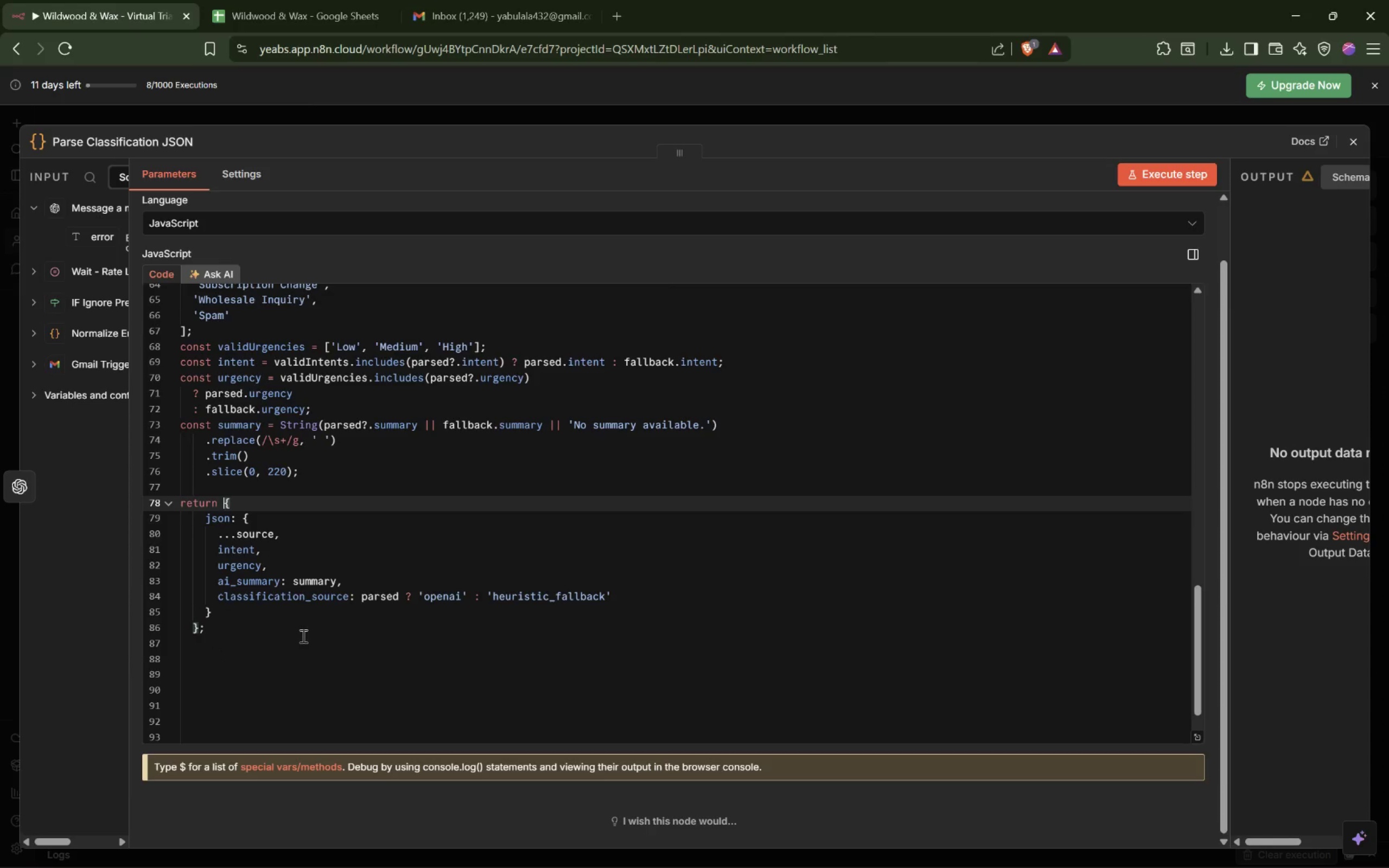 
left_click([243, 636])
 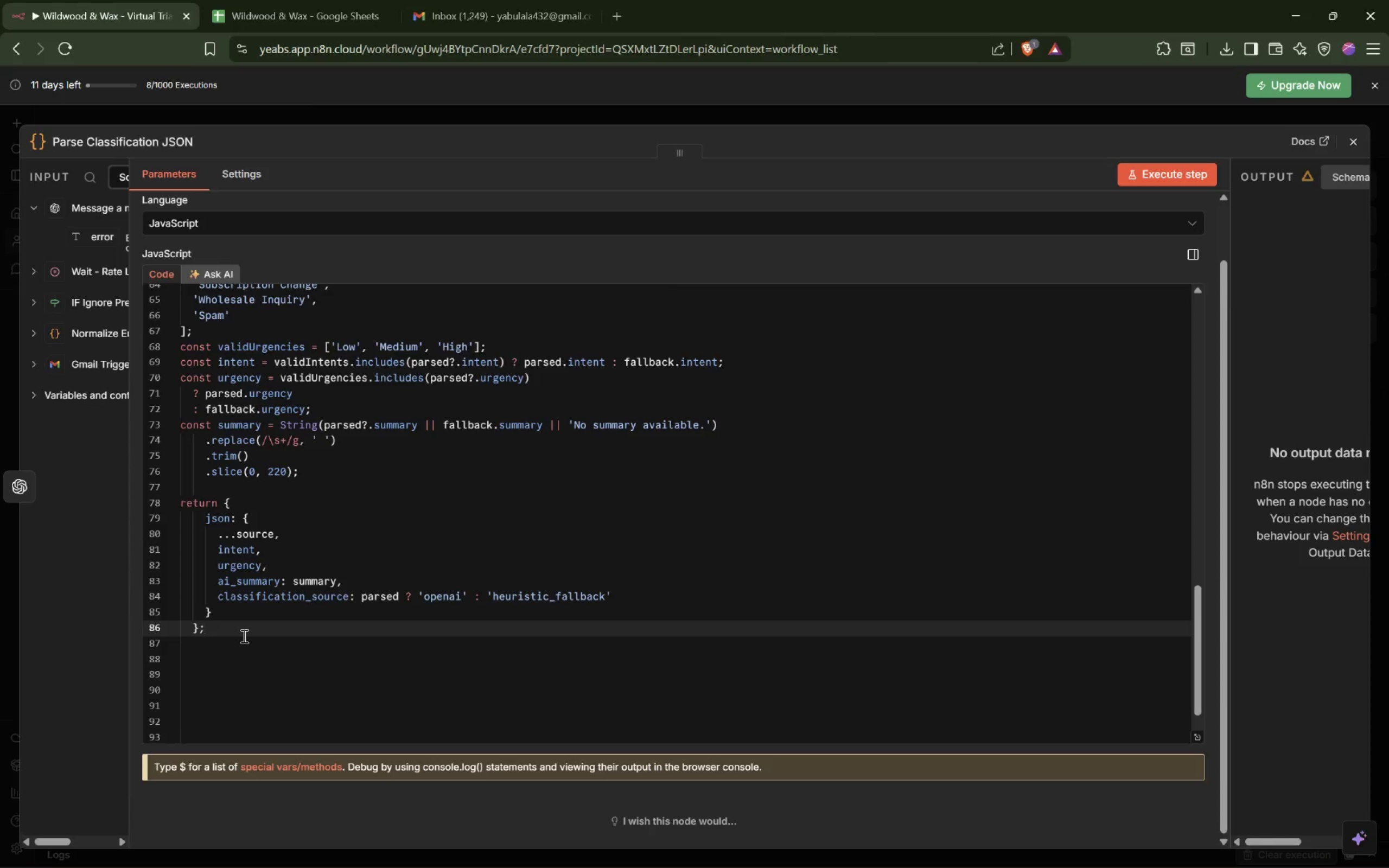 
wait(11.56)
 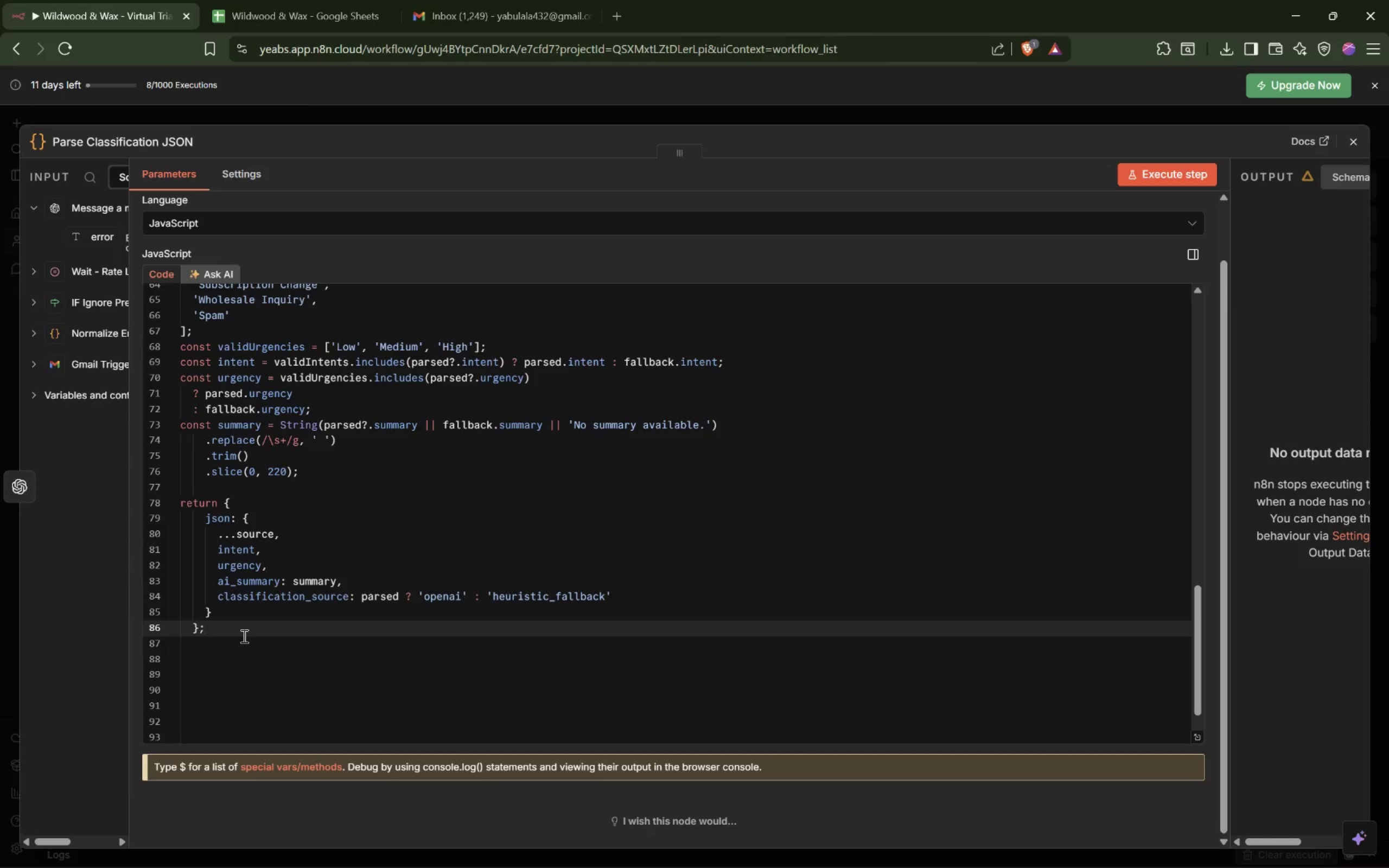 
left_click([571, 118])
 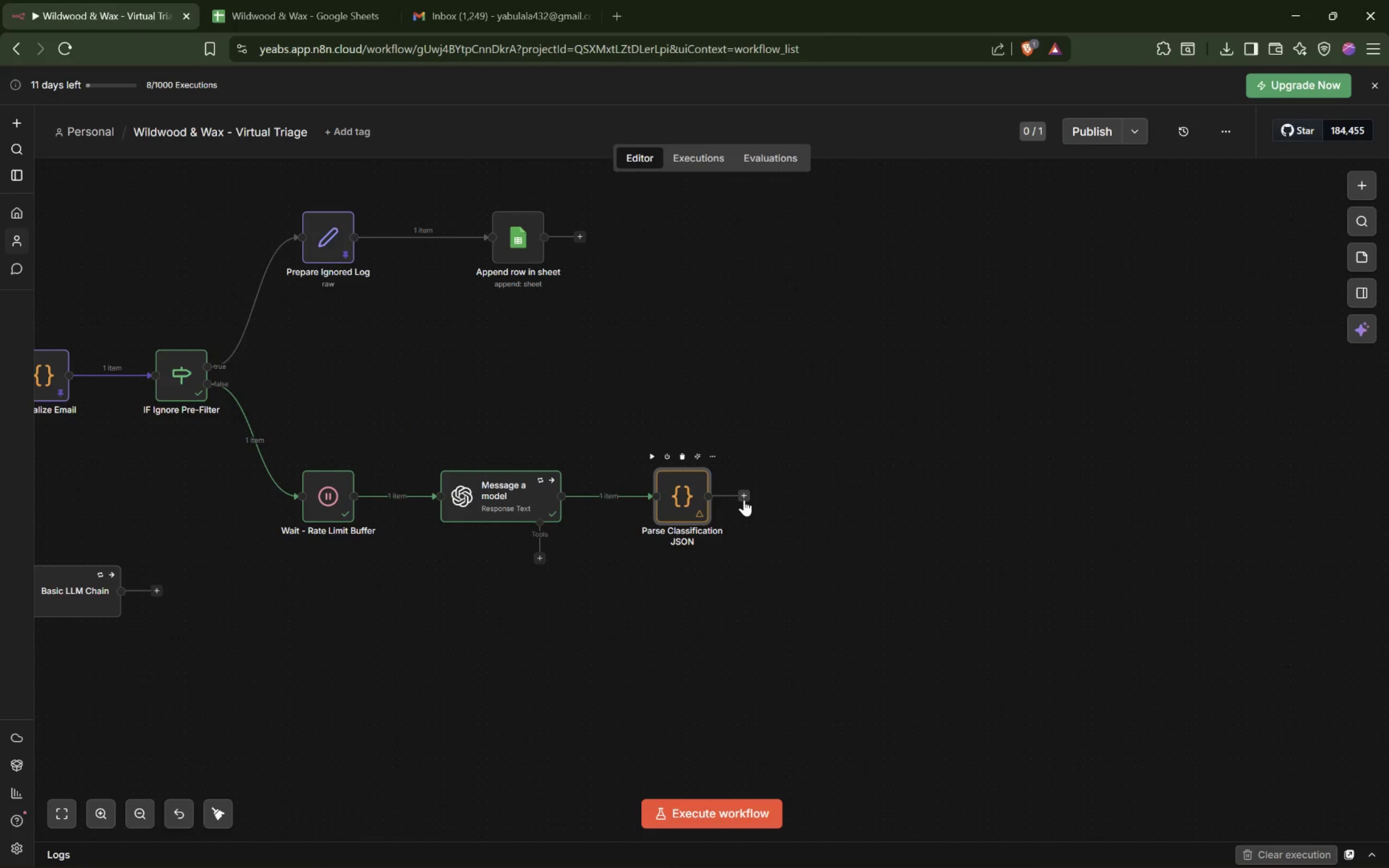 
left_click([744, 500])
 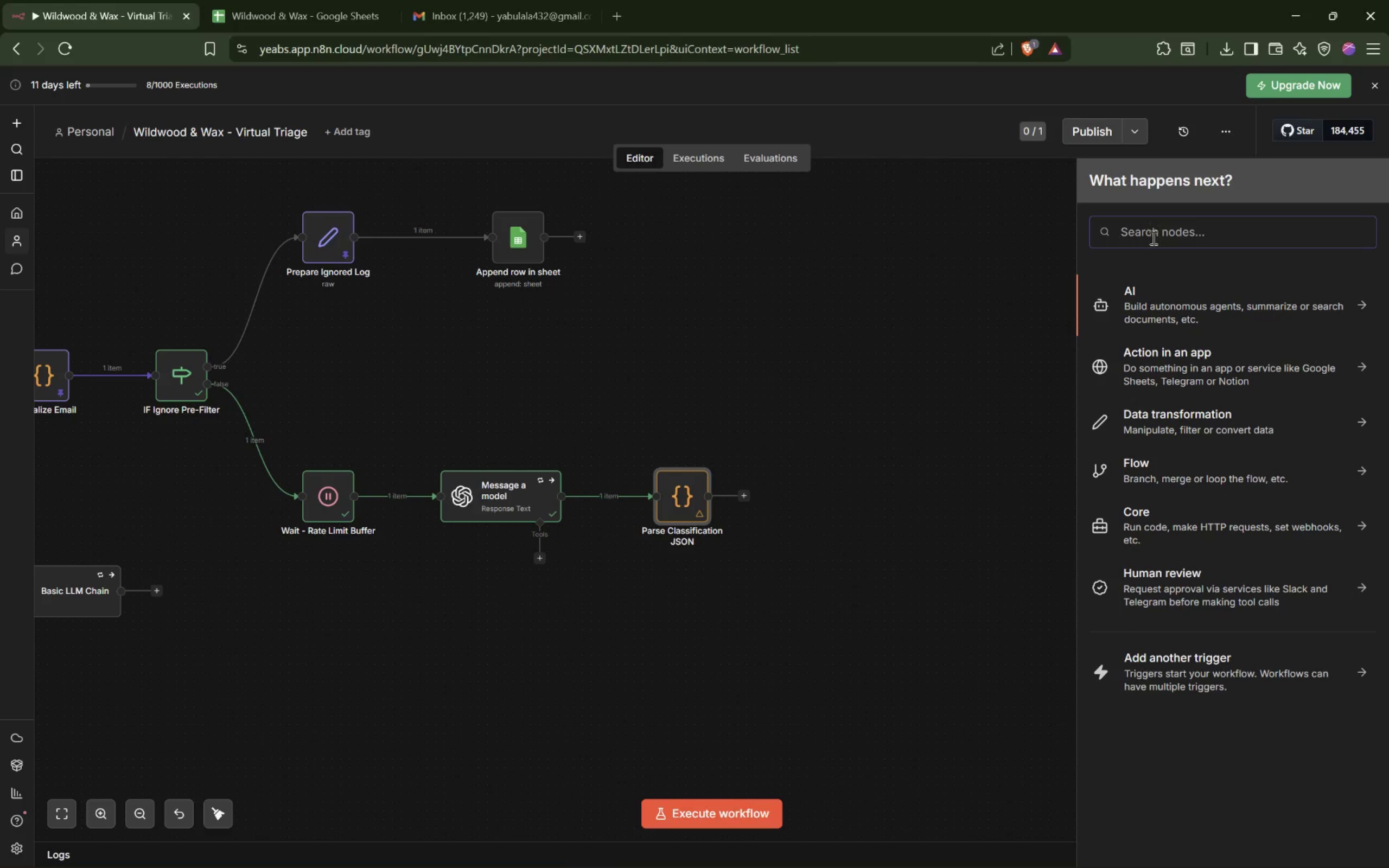 
left_click([1155, 235])
 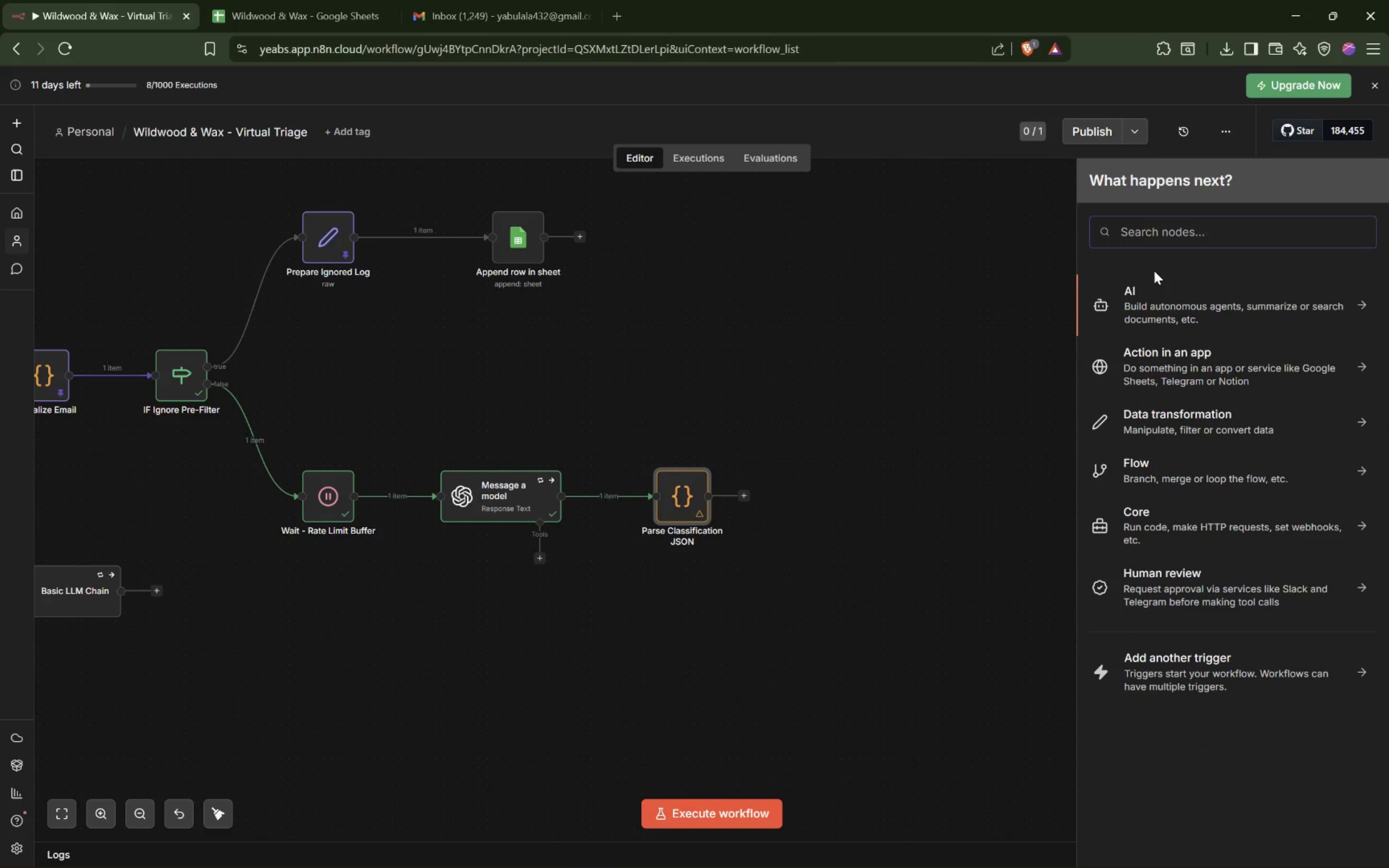 
type(If)
 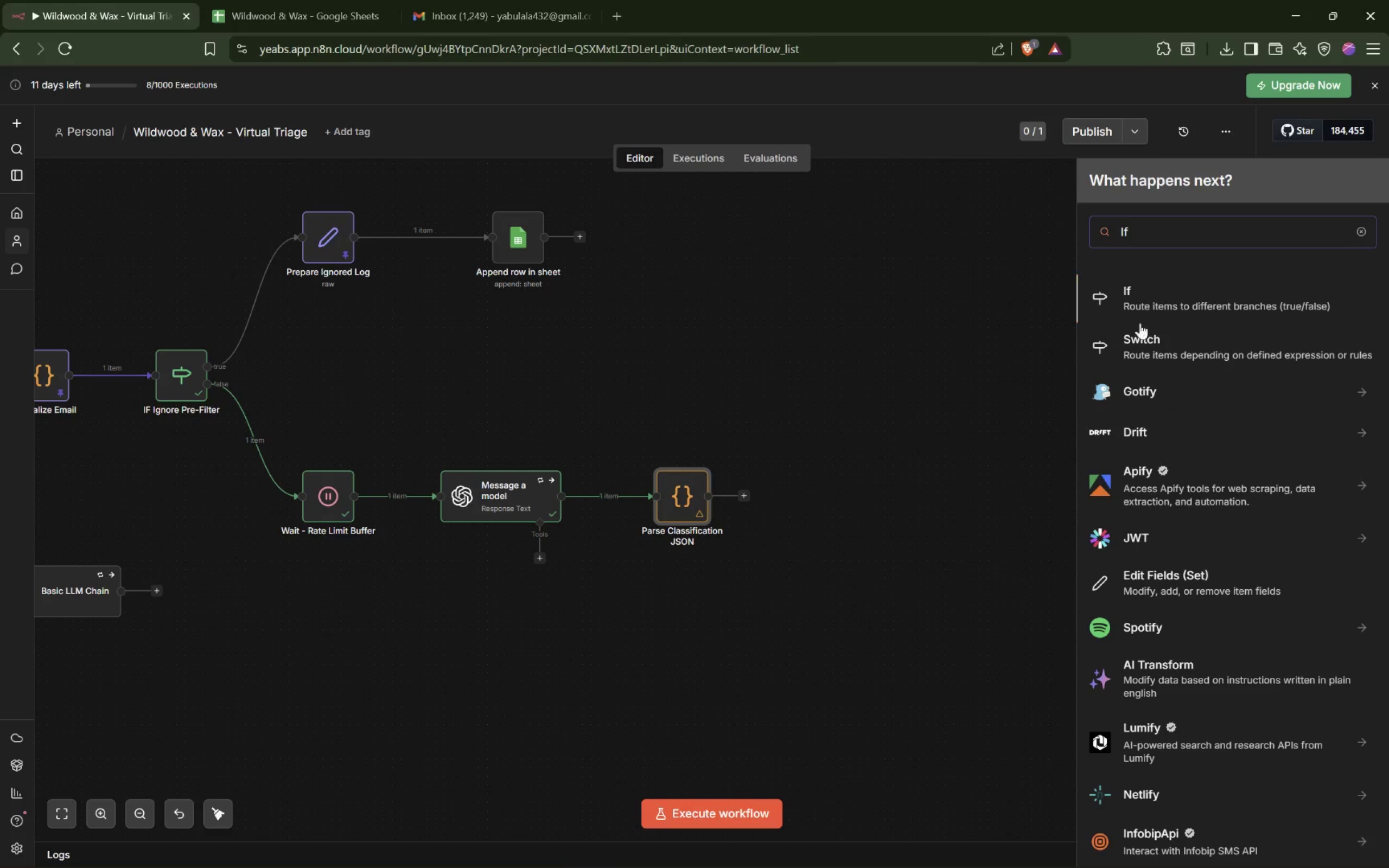 
left_click([1157, 299])
 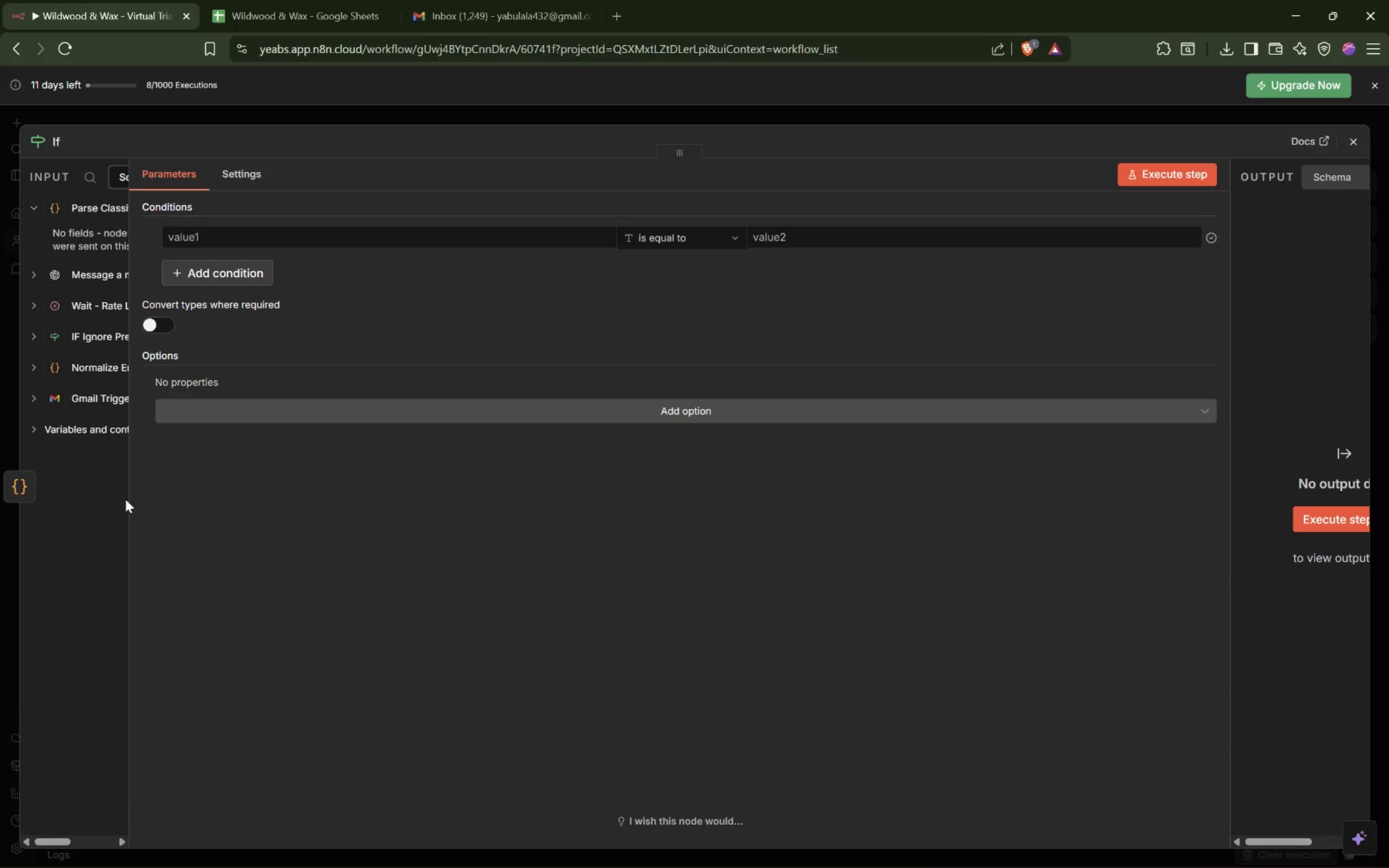 
left_click_drag(start_coordinate=[128, 489], to_coordinate=[413, 512])
 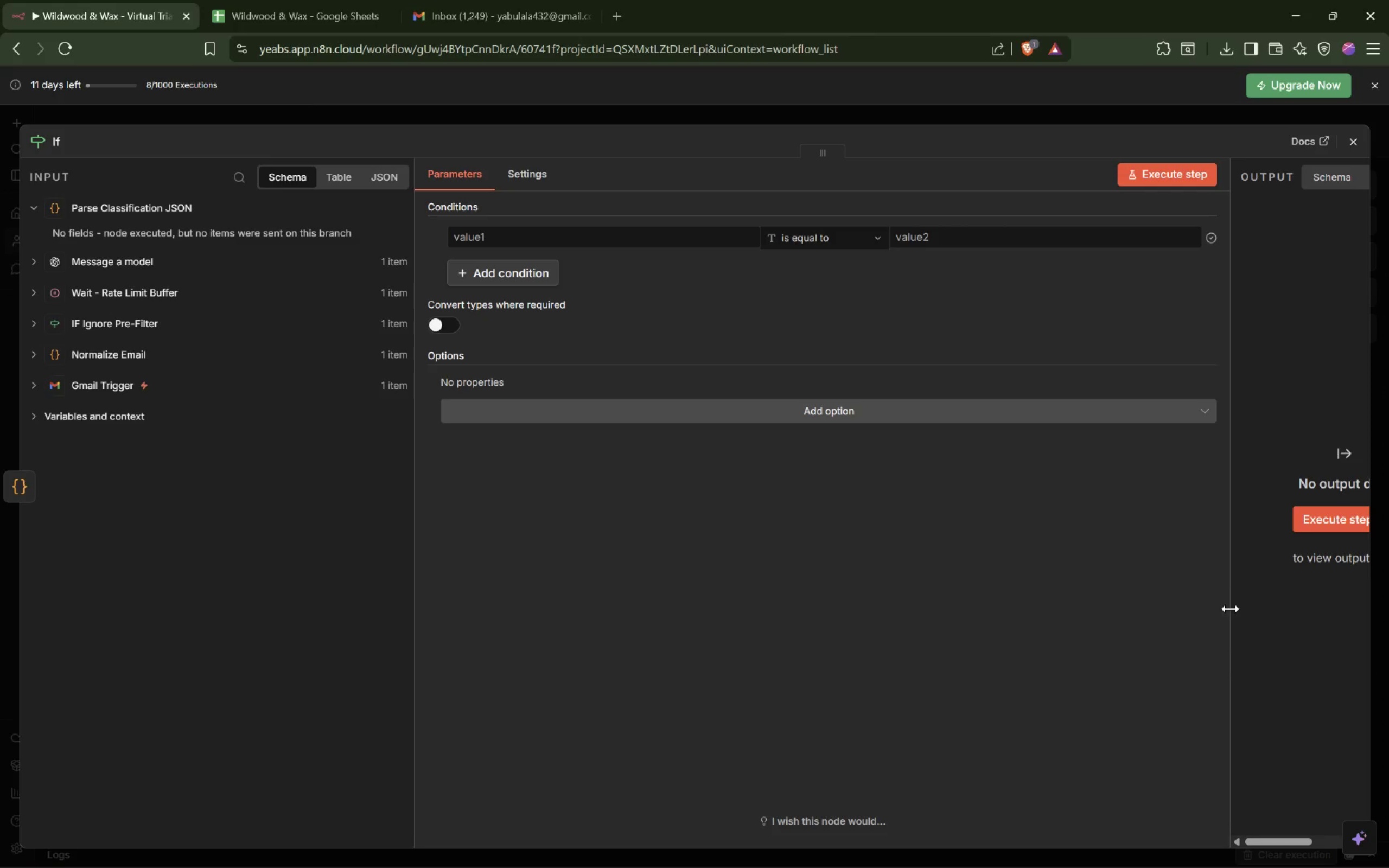 
left_click_drag(start_coordinate=[1231, 609], to_coordinate=[848, 571])
 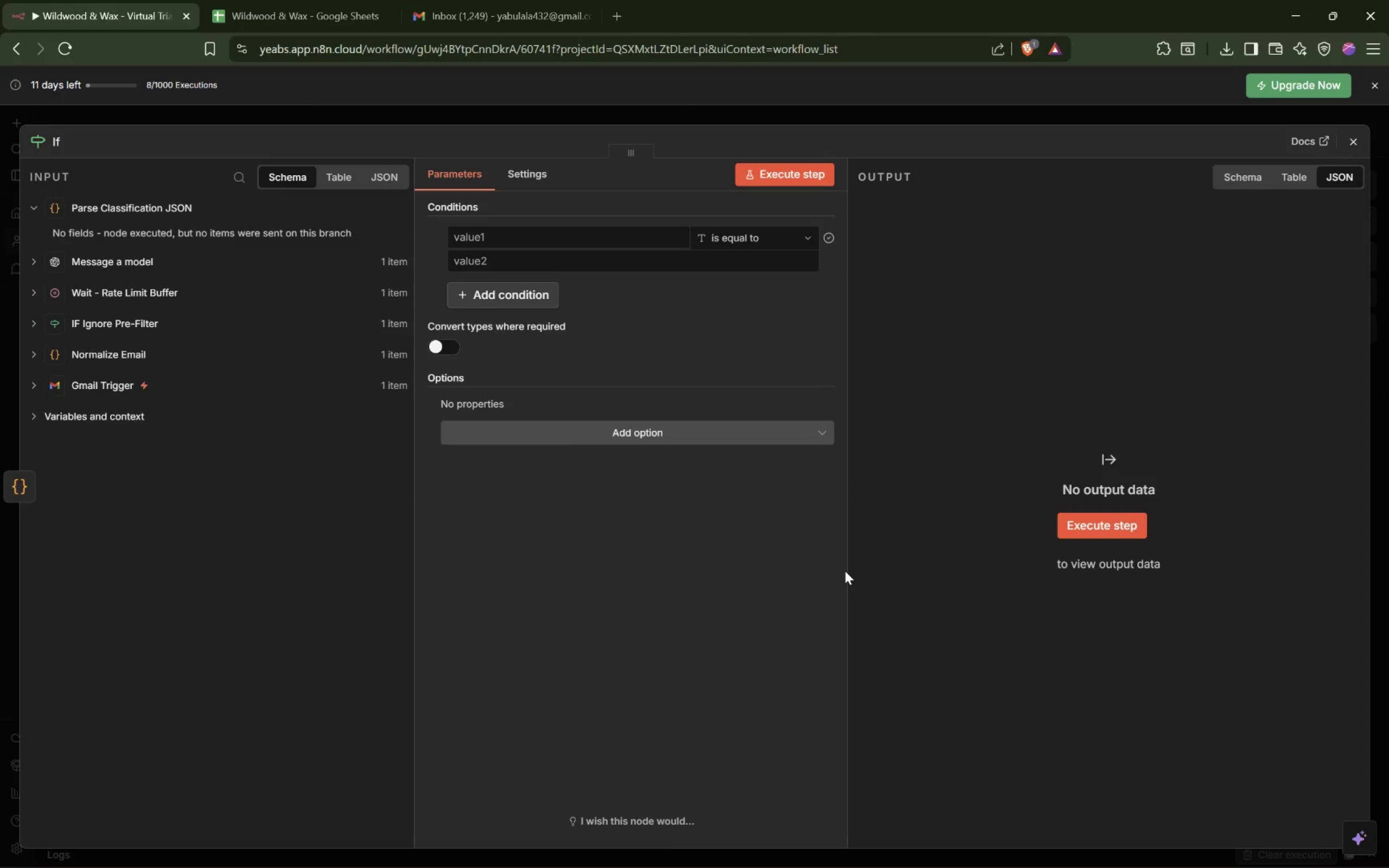 
wait(8.96)
 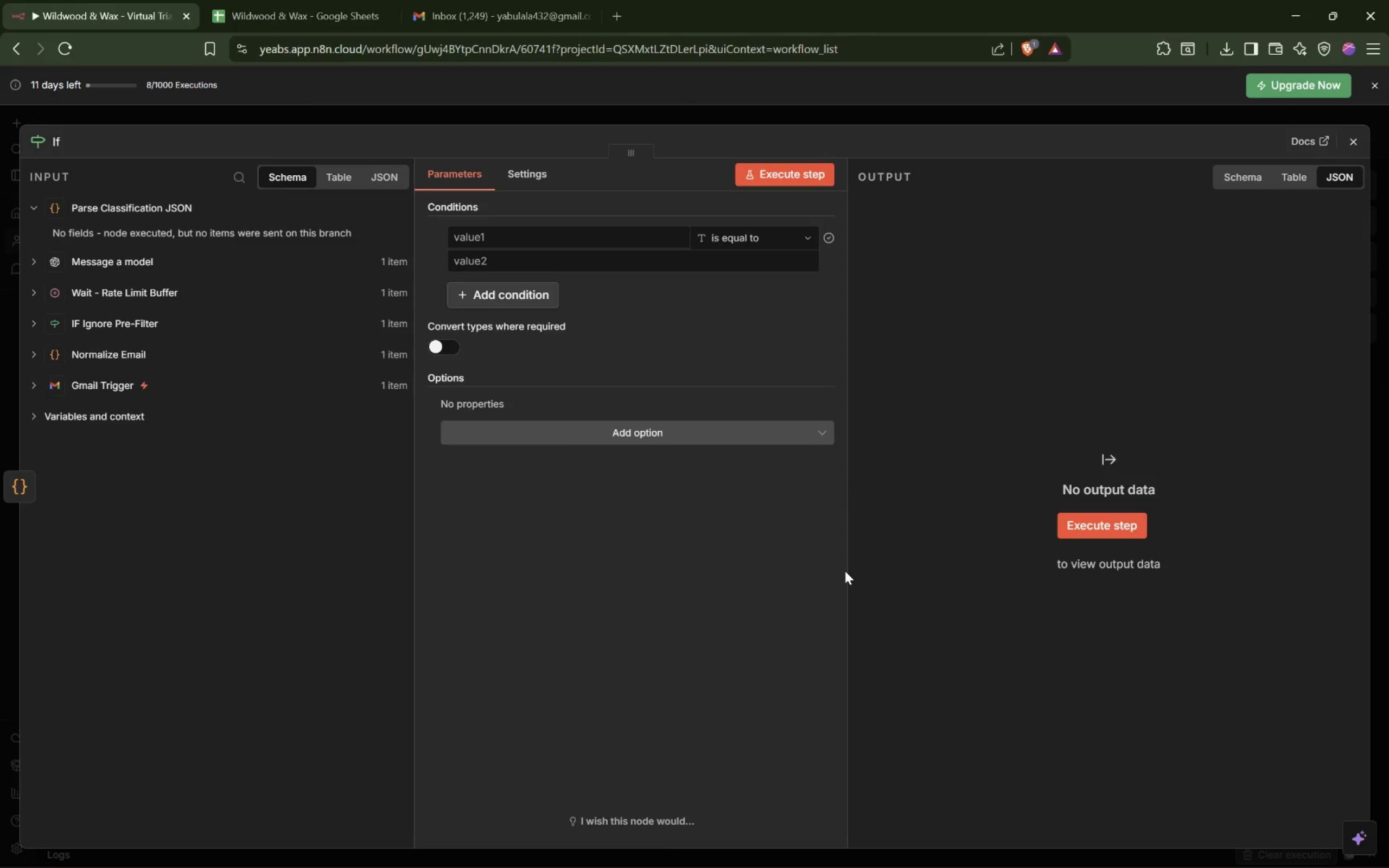 
double_click([797, 492])
 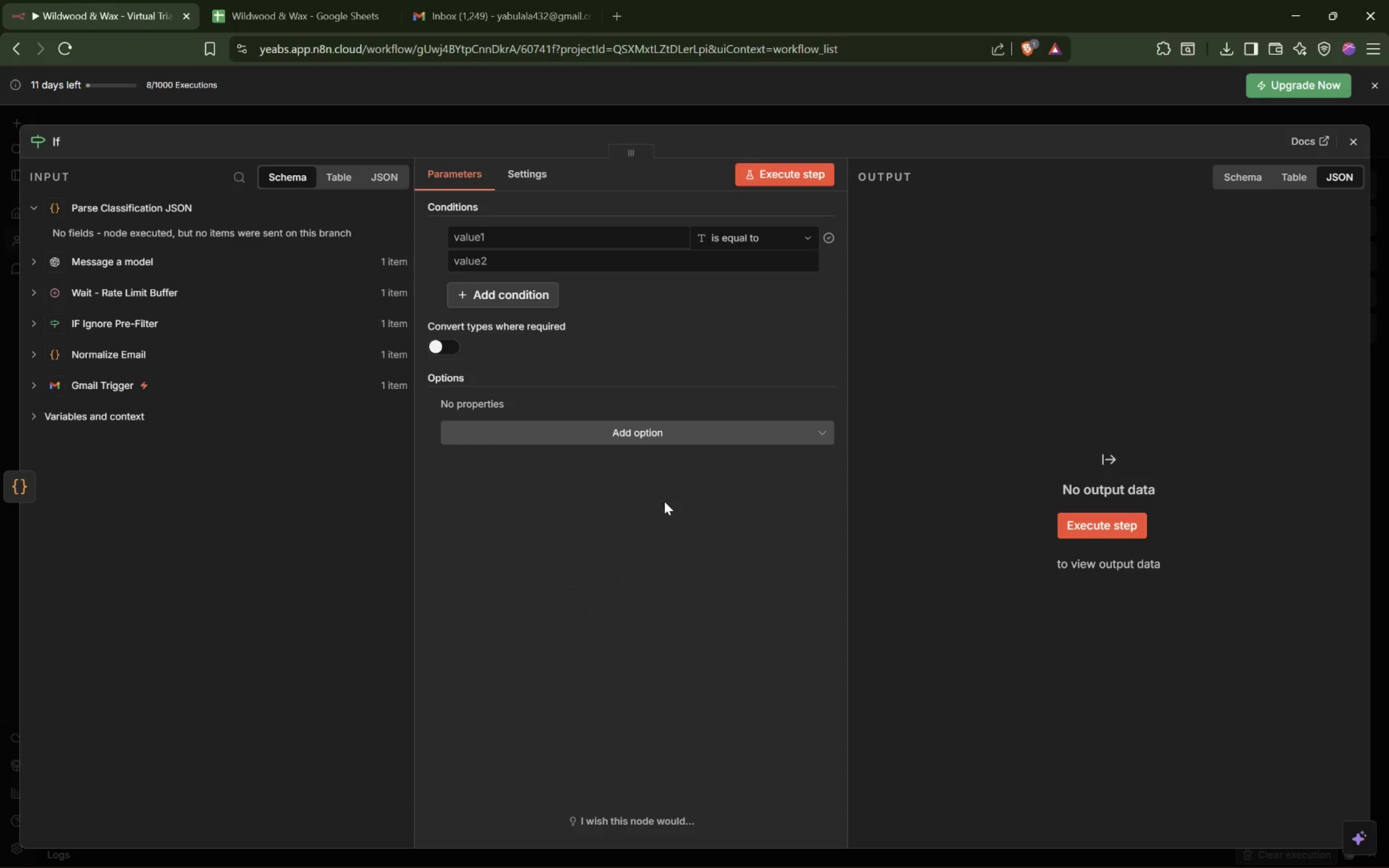 
wait(6.59)
 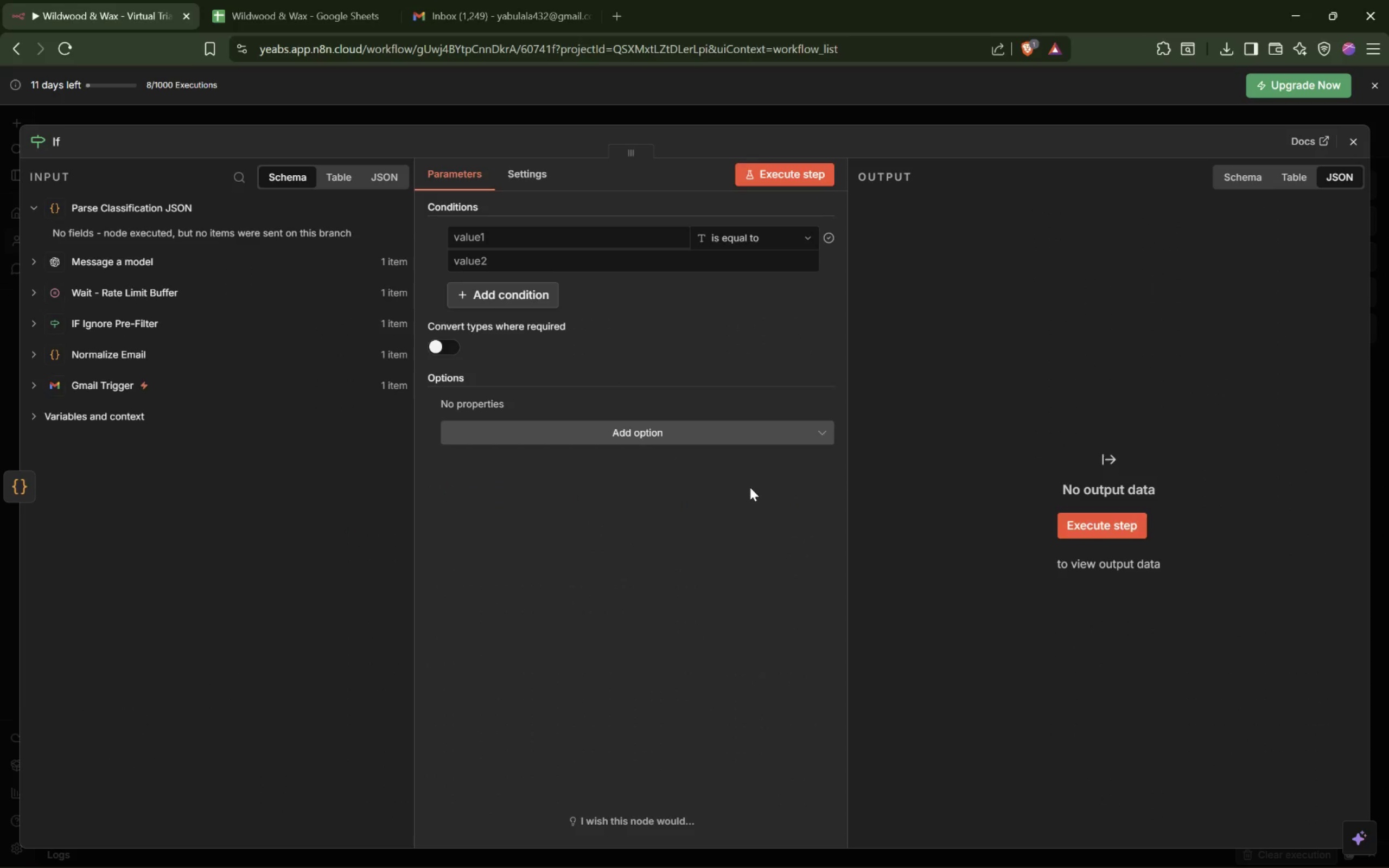 
left_click([62, 142])
 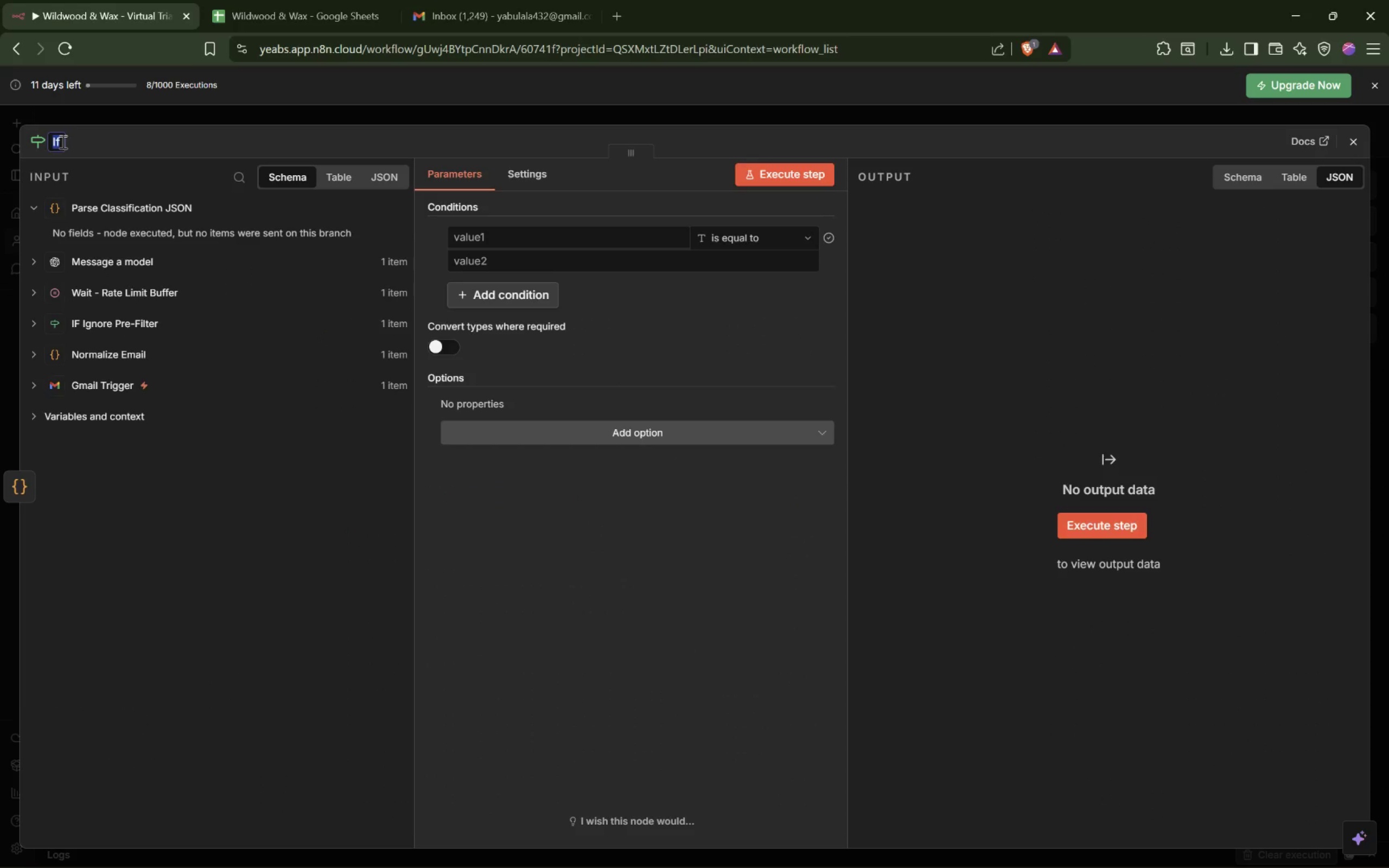 
key(ArrowRight)
 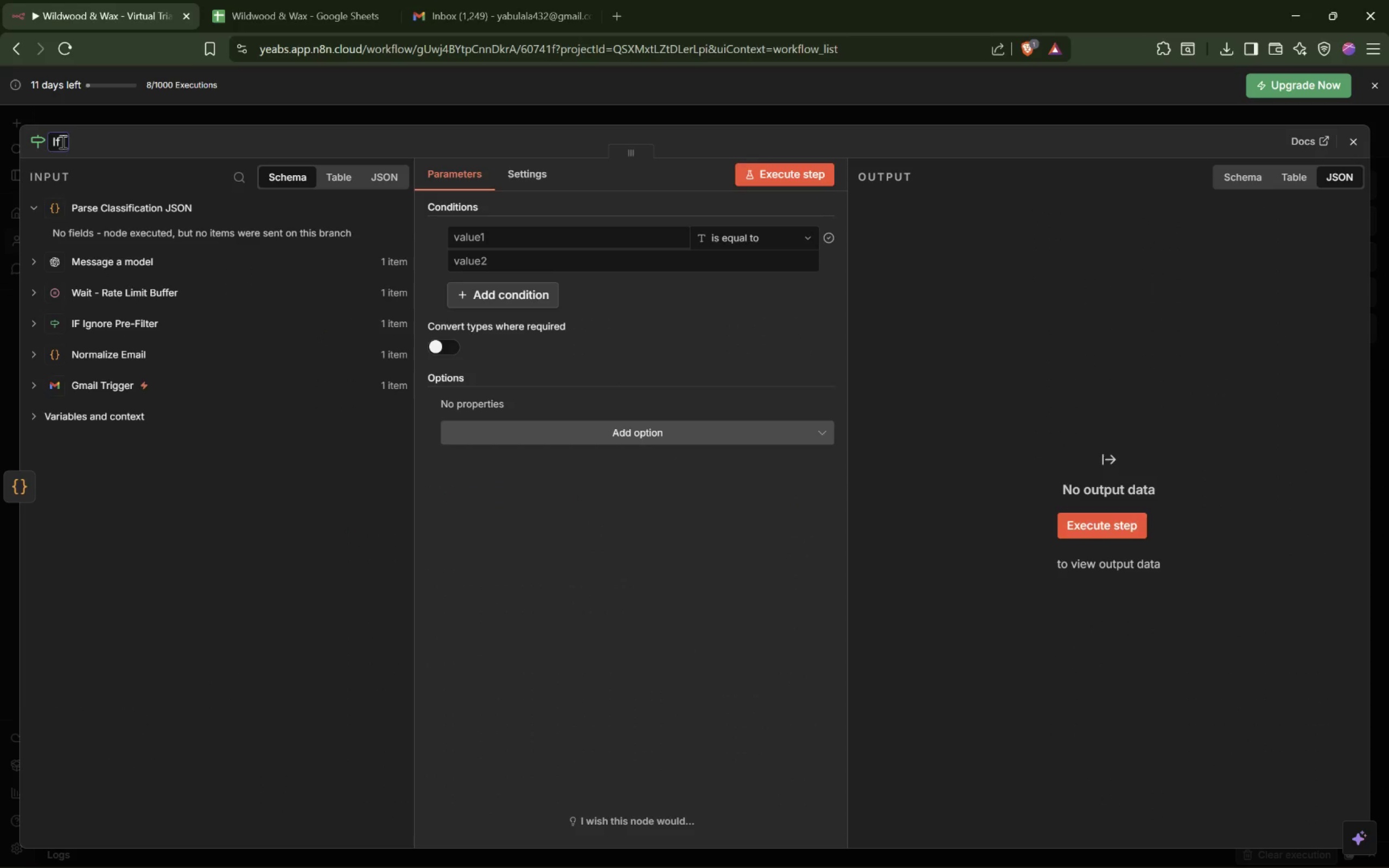 
type( Spam)
 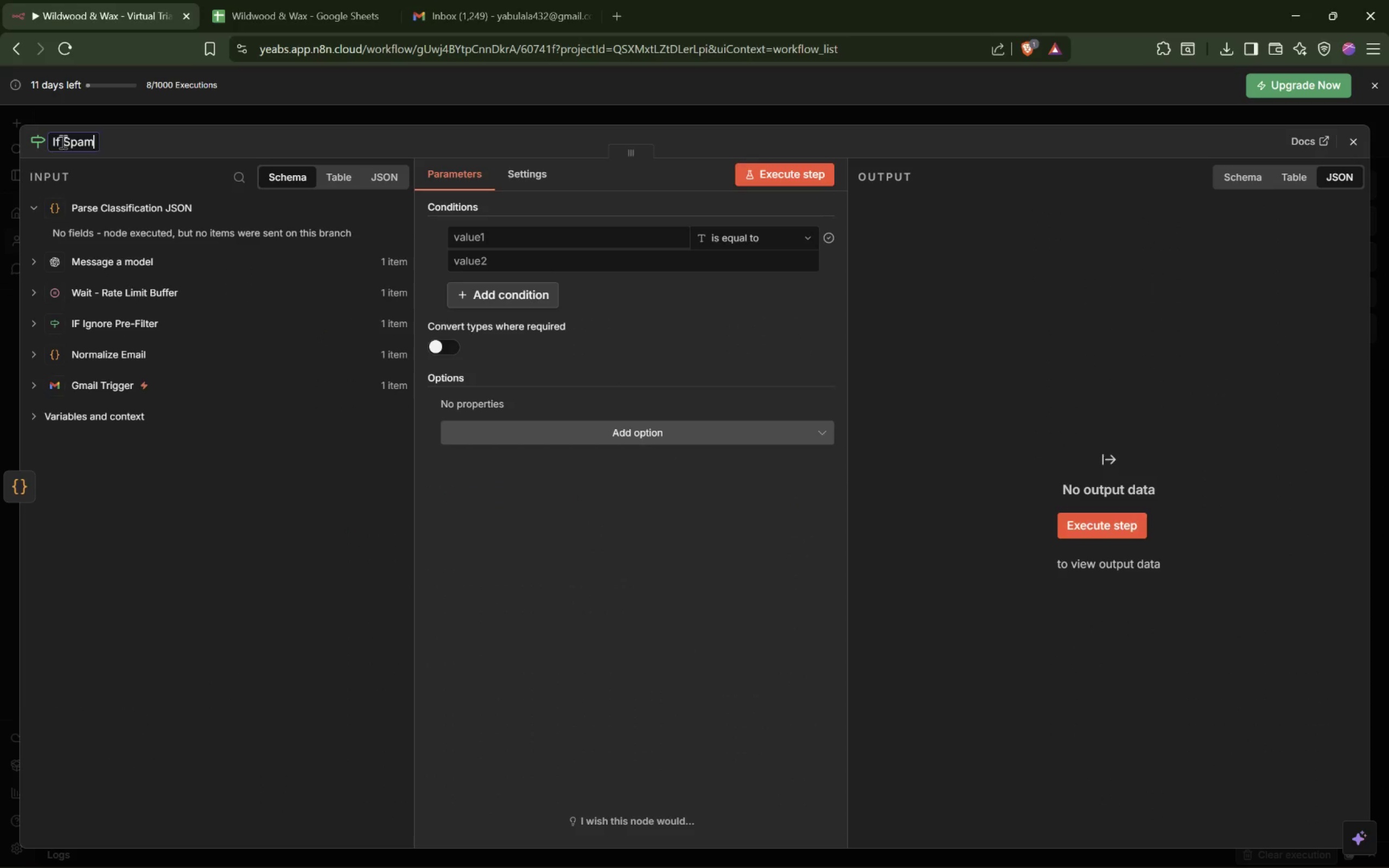 
key(Enter)
 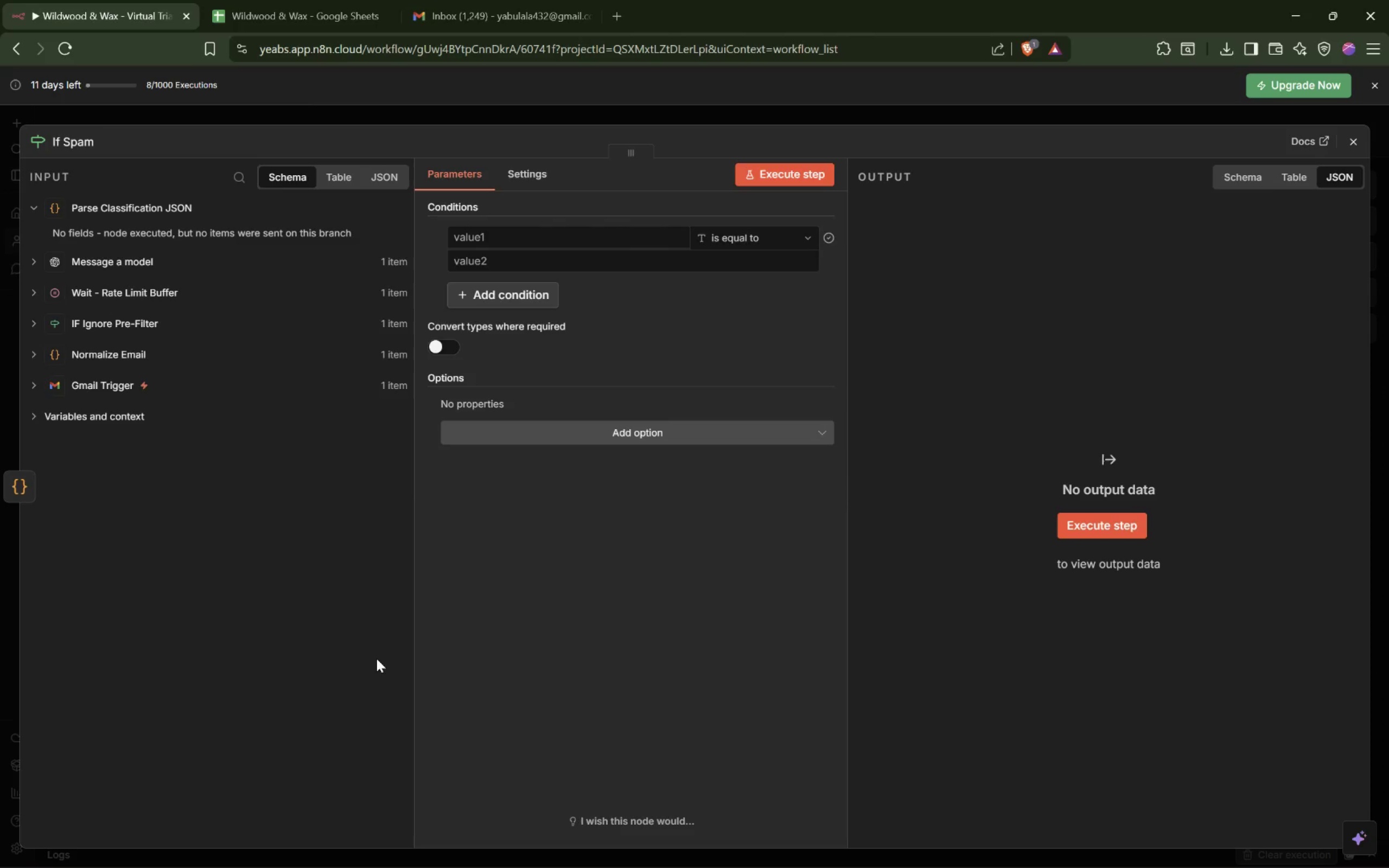 
wait(7.15)
 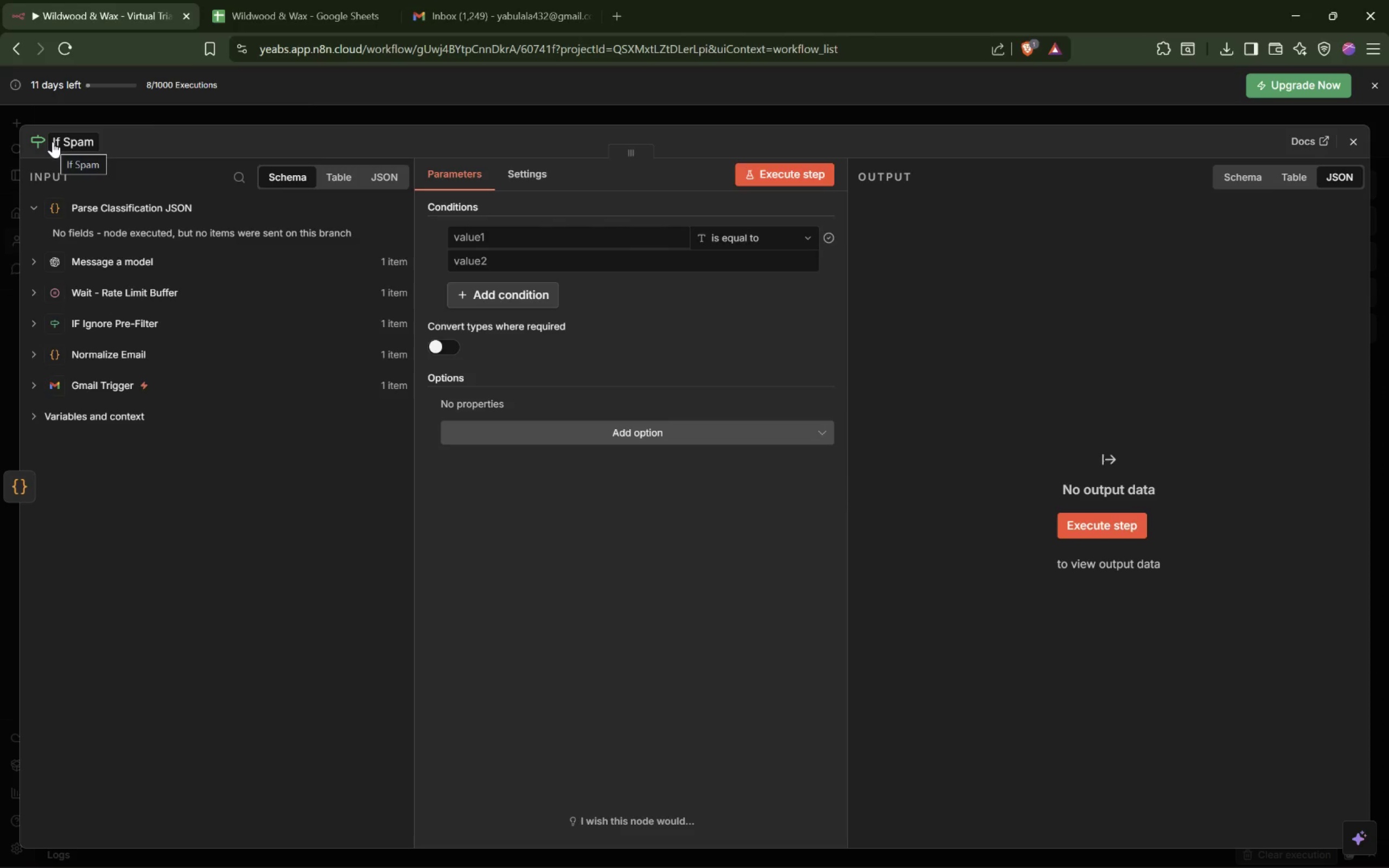 
left_click([589, 363])
 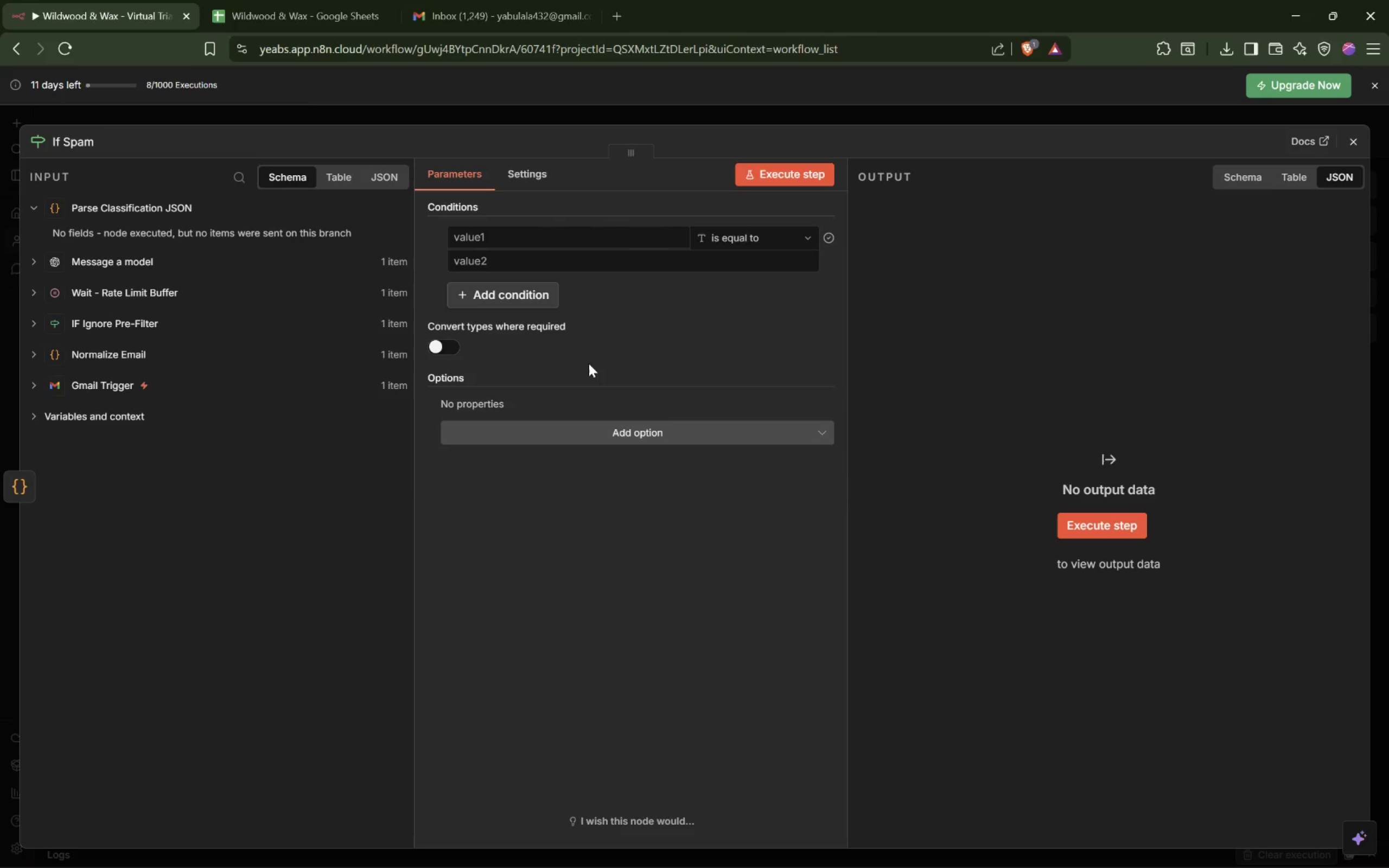 
wait(8.41)
 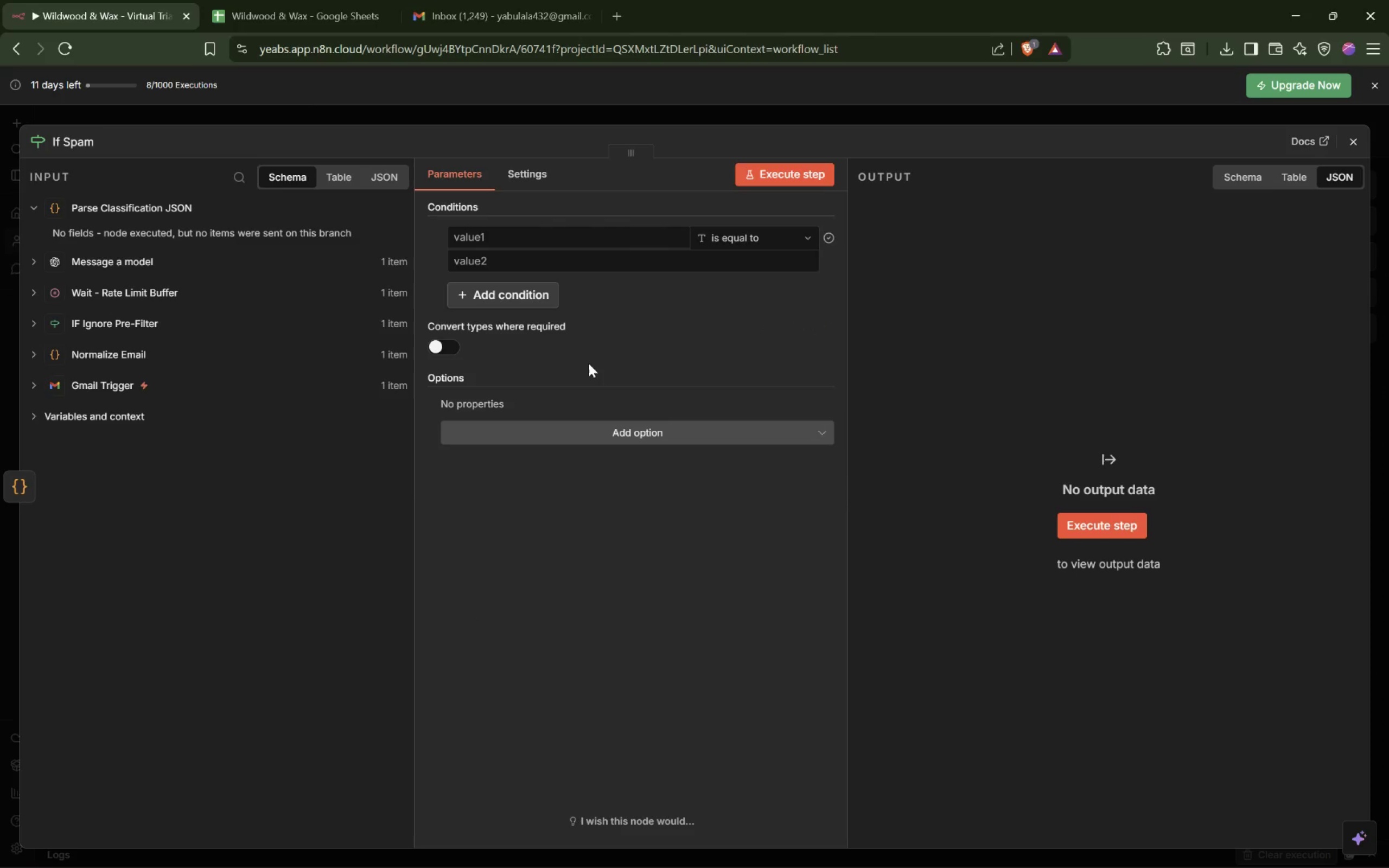 
left_click([505, 241])
 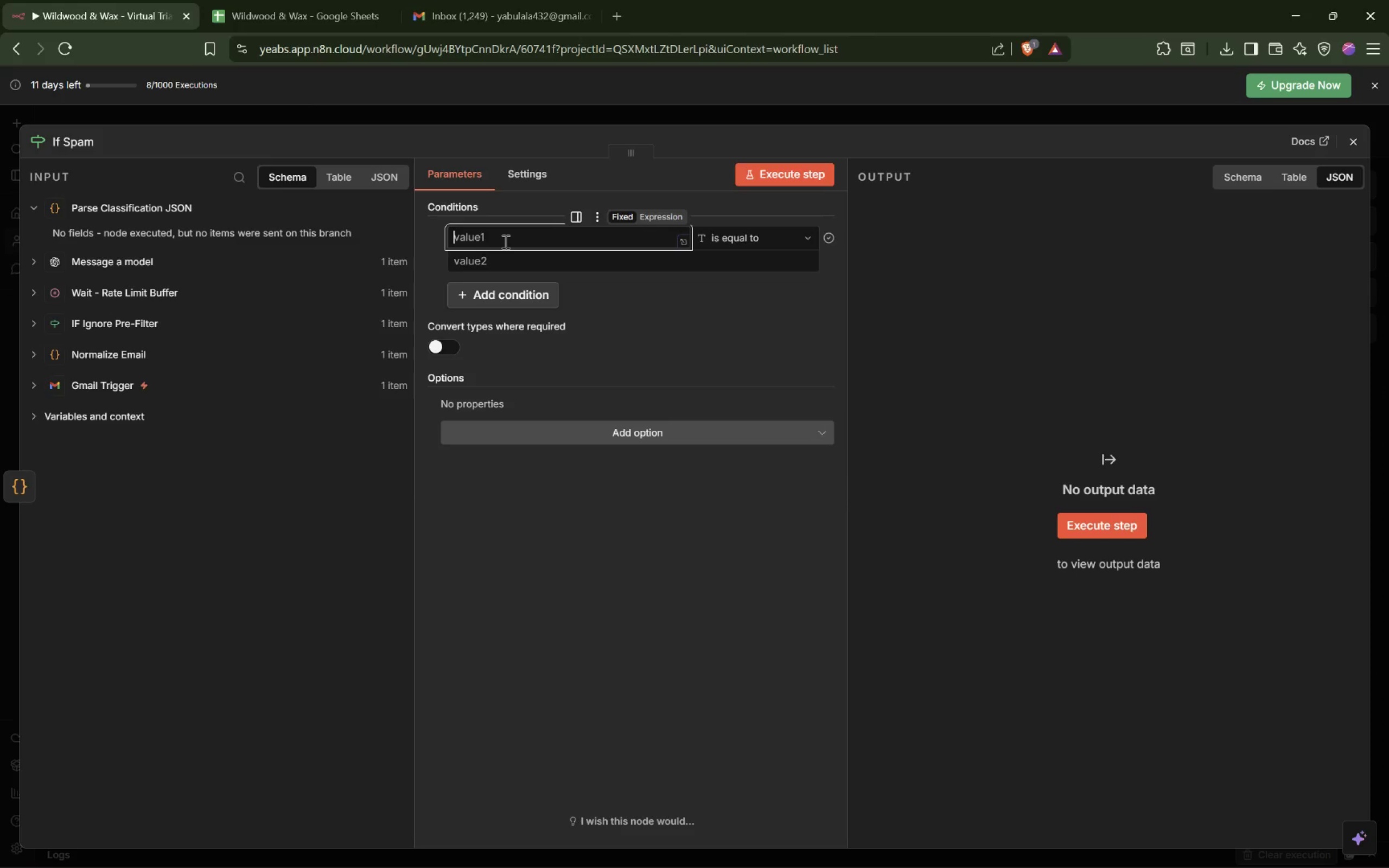 
type(json.intent)
 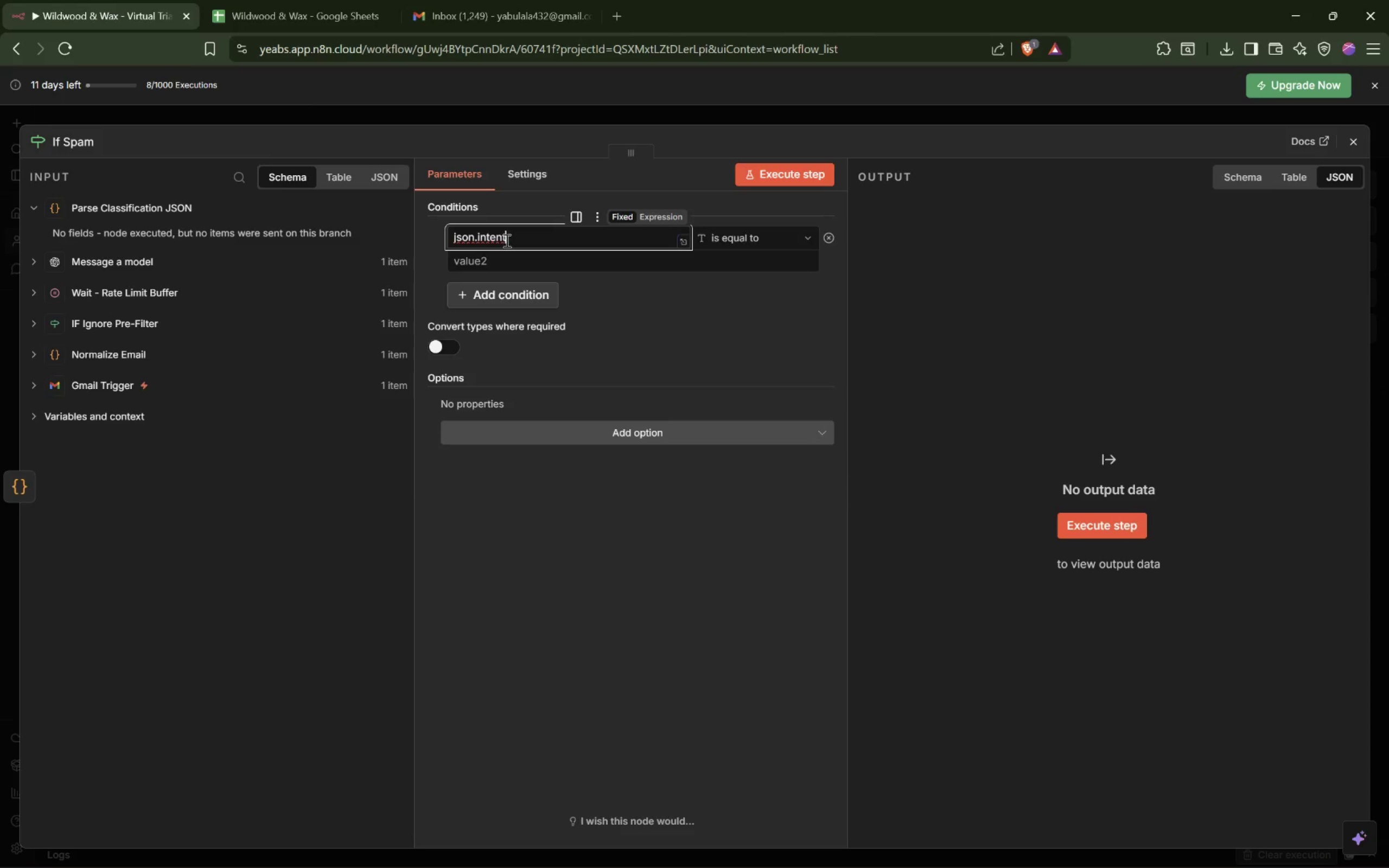 
left_click([670, 215])
 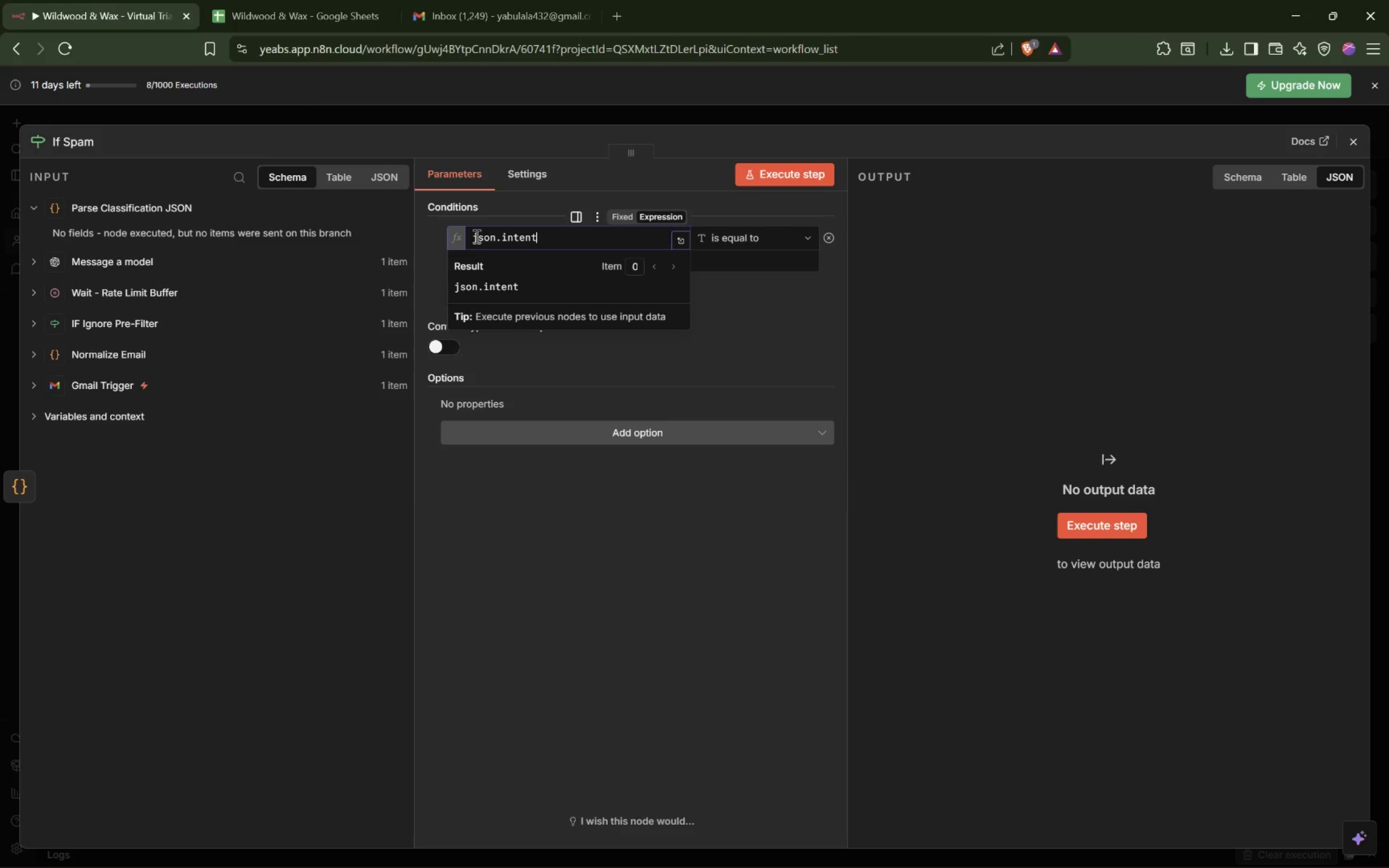 
left_click_drag(start_coordinate=[473, 237], to_coordinate=[557, 238])
 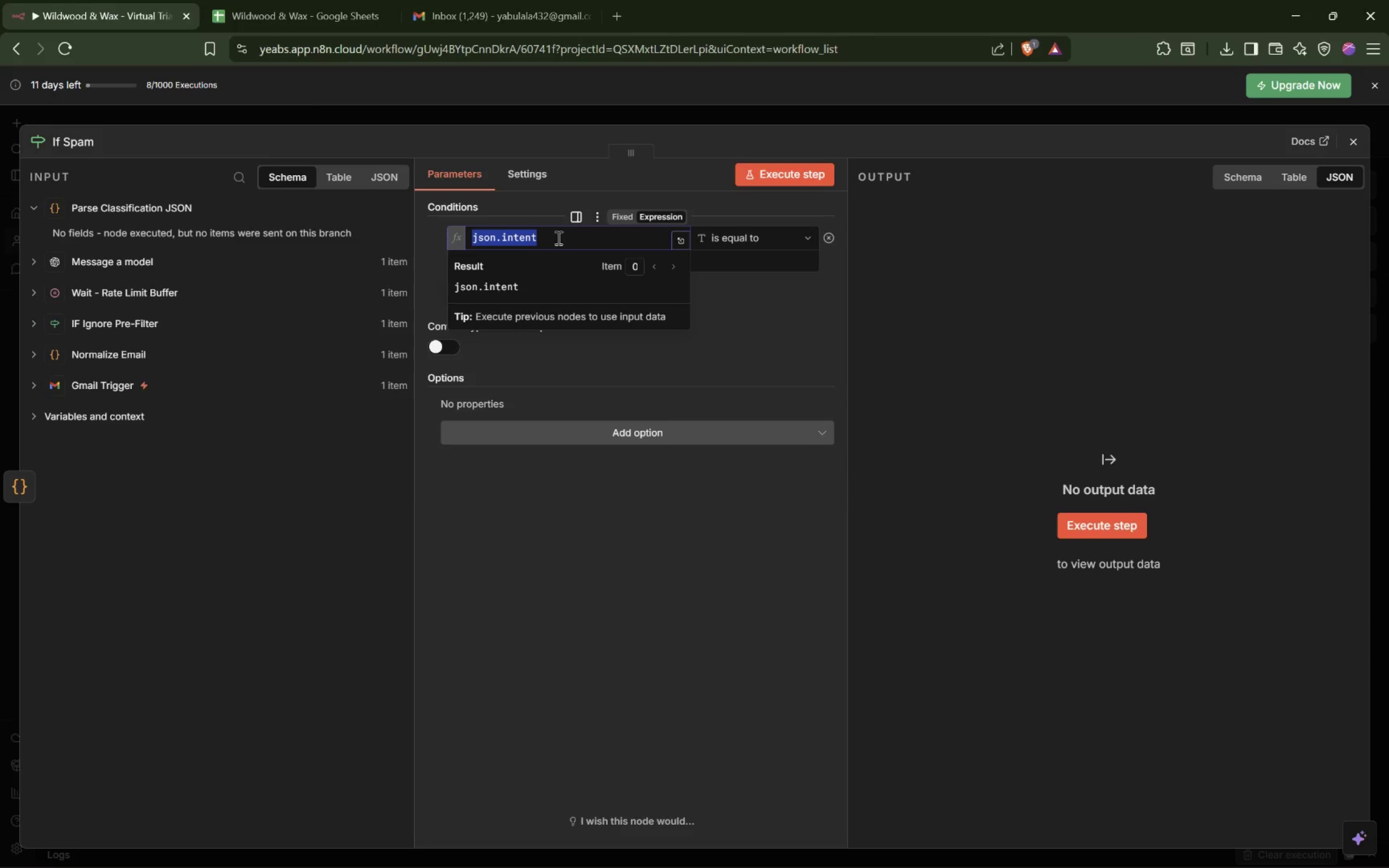 
key(Shift+BracketLeft)
 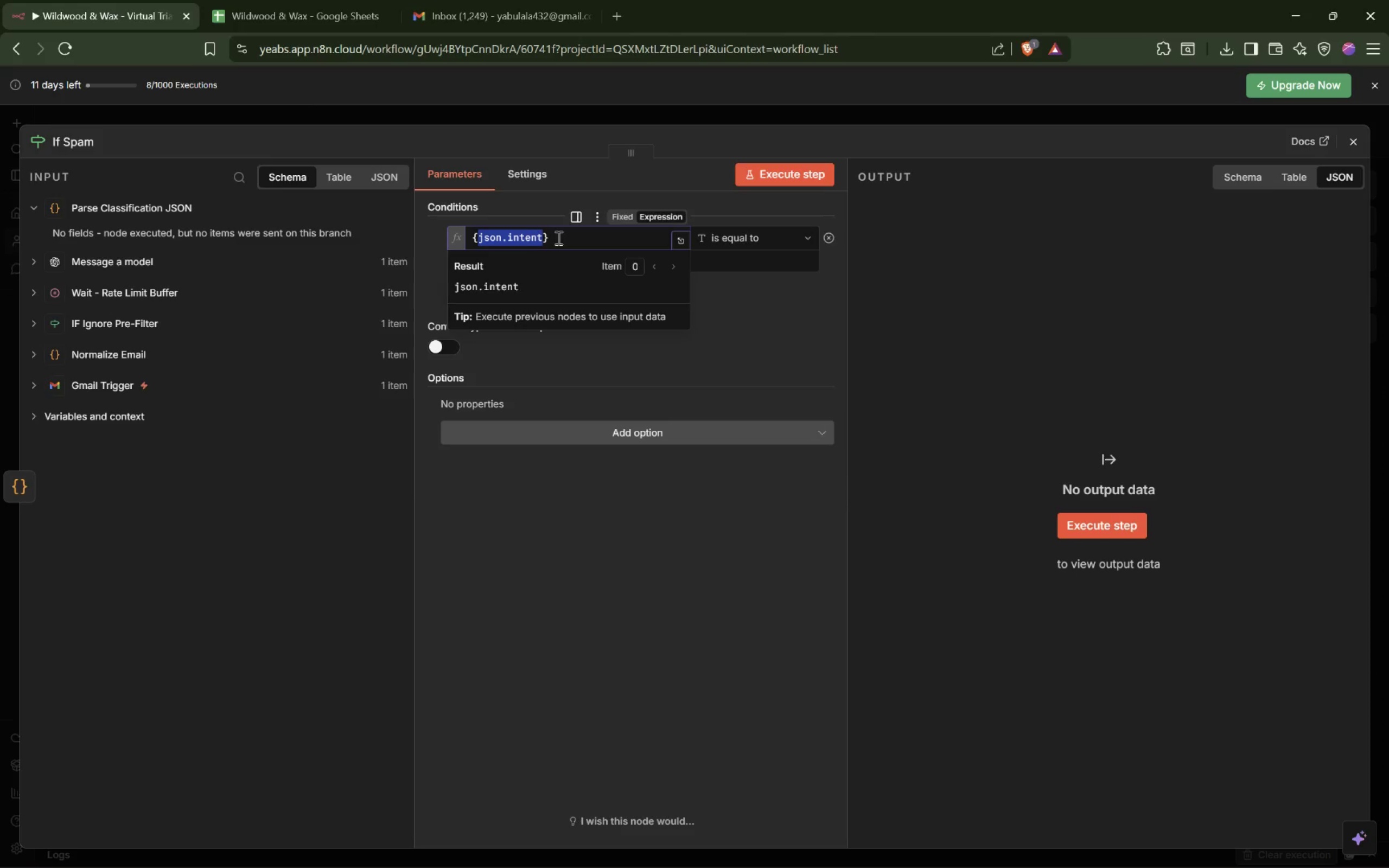 
key(Shift+BracketLeft)
 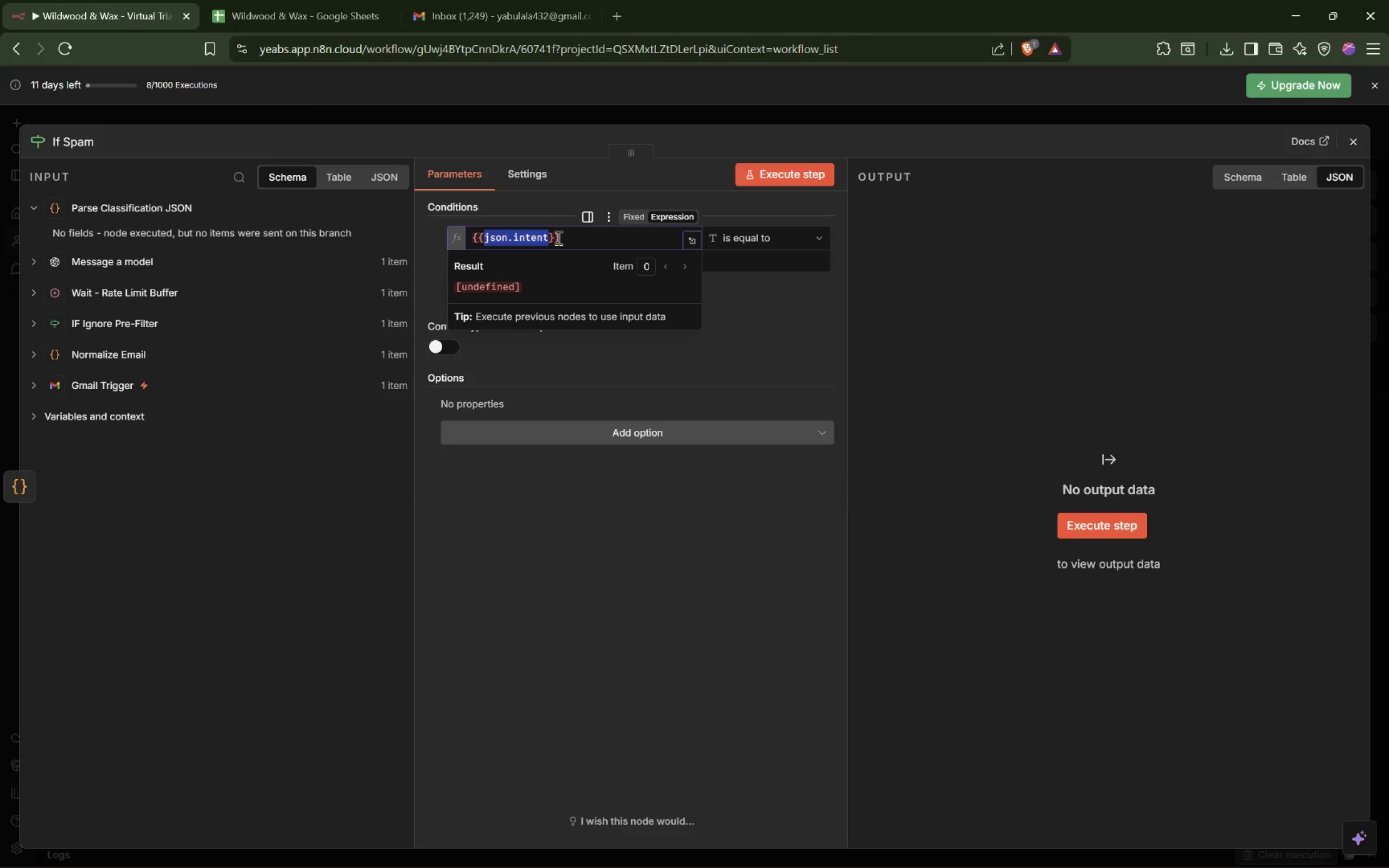 
key(ArrowLeft)
 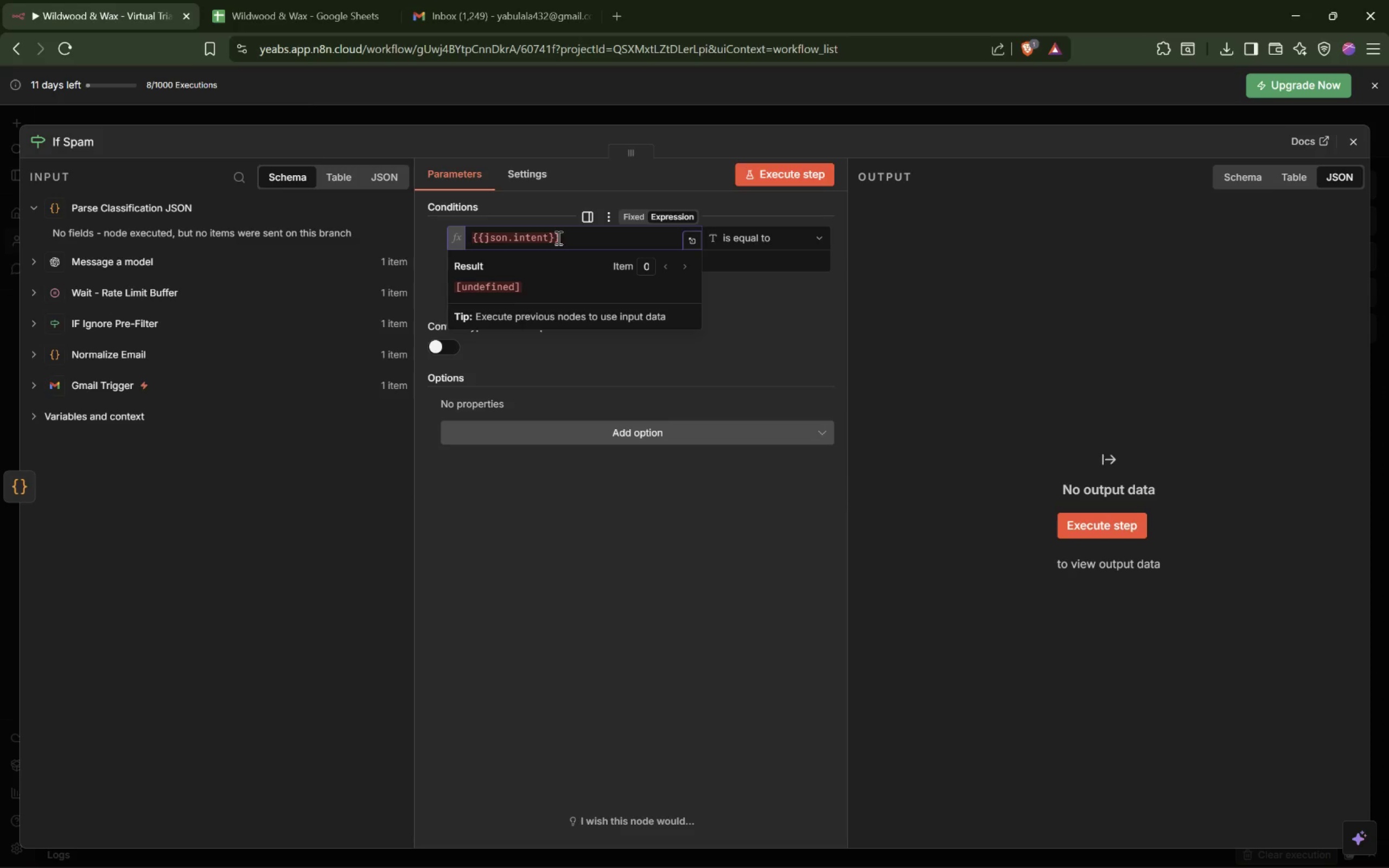 
key(Shift+4)
 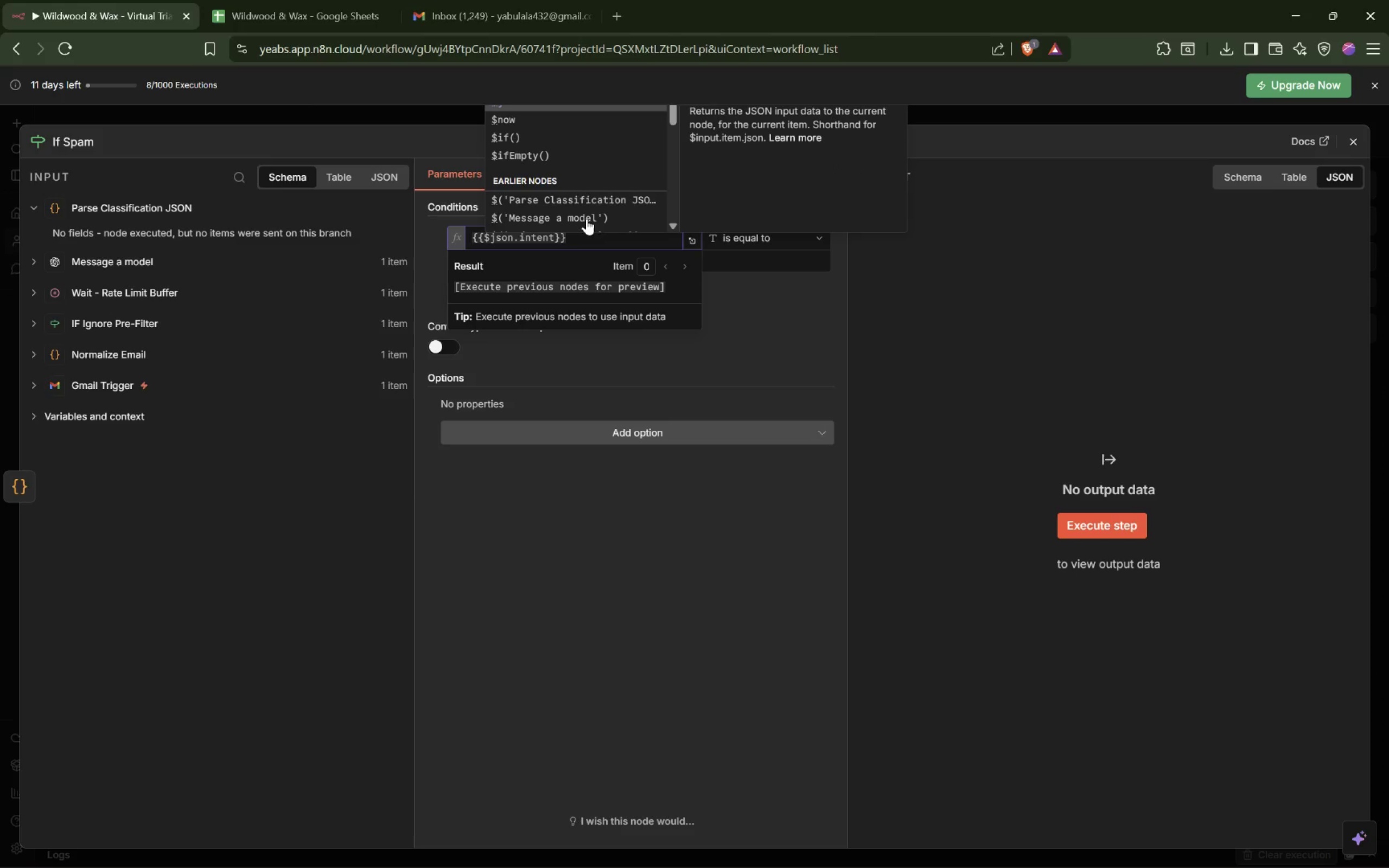 
left_click([545, 389])
 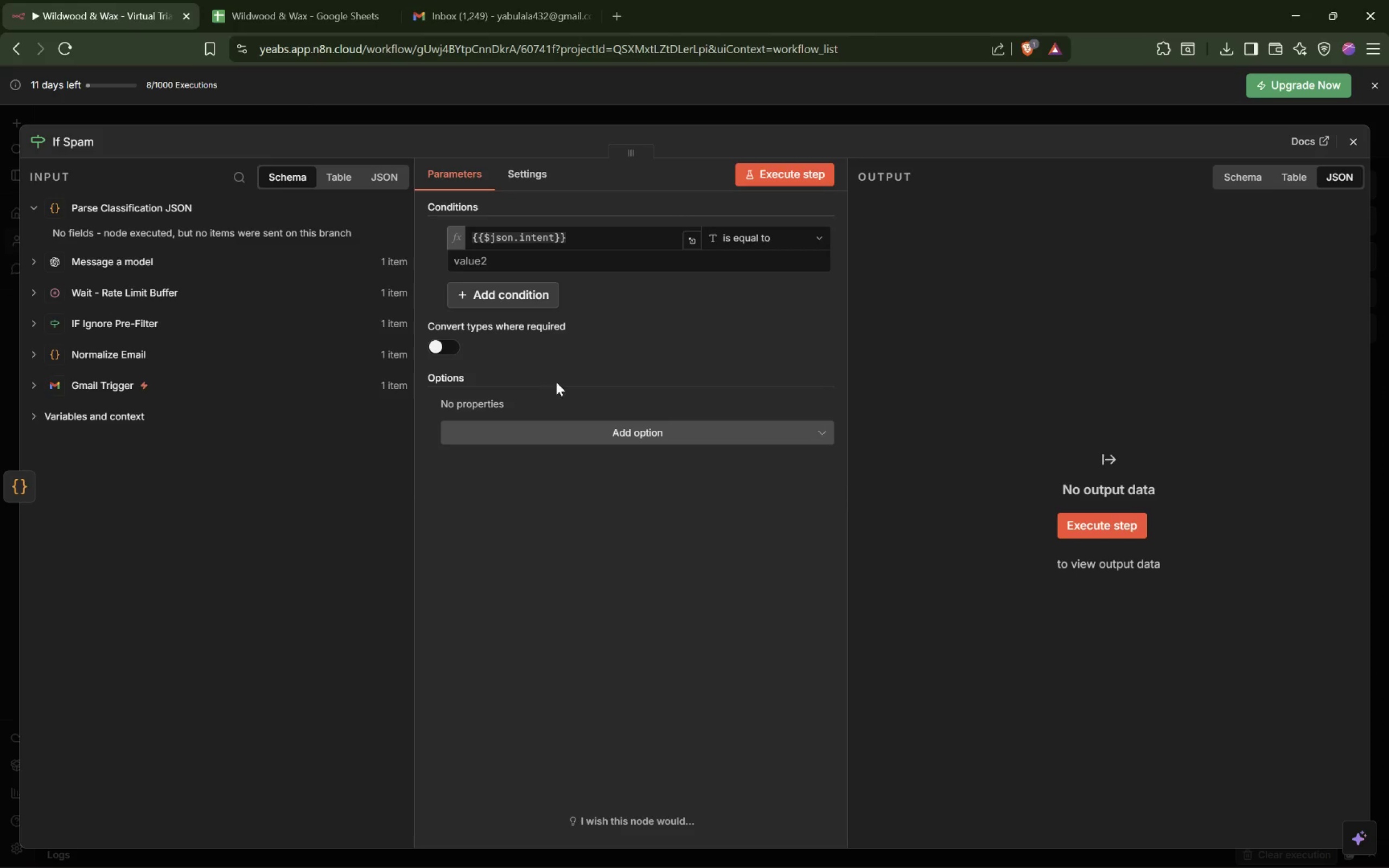 
left_click([767, 239])
 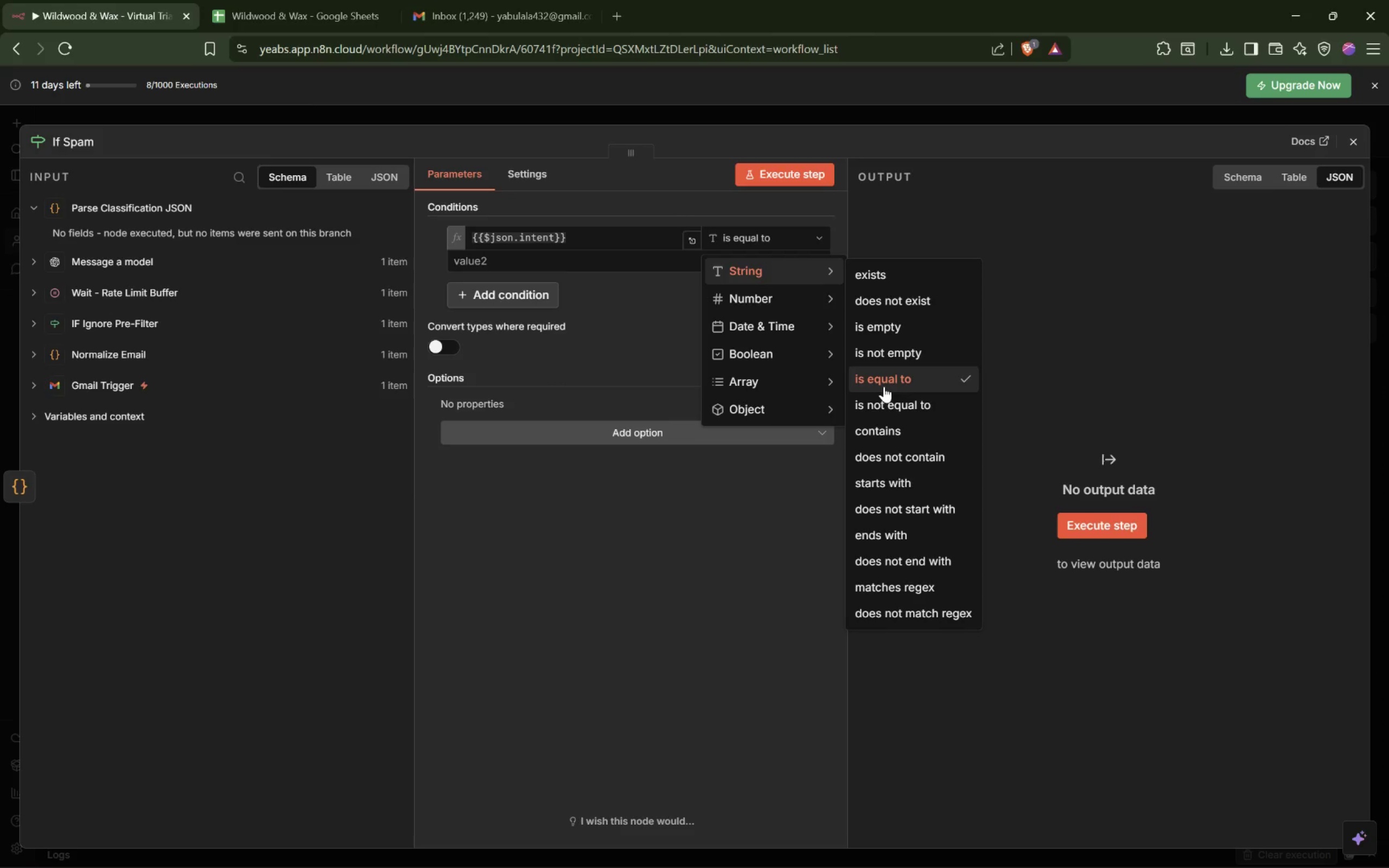 
left_click([884, 386])
 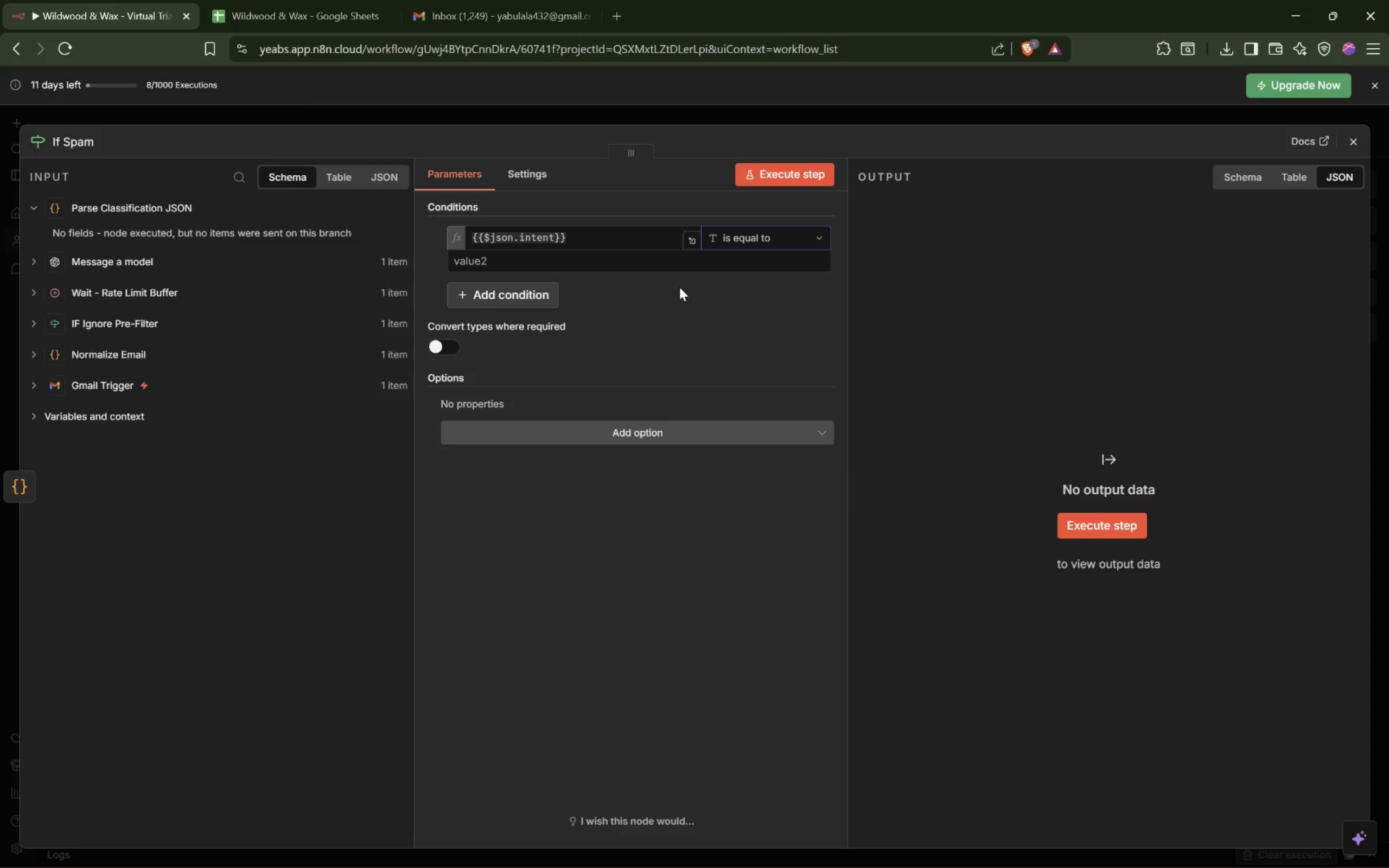 
left_click([545, 265])
 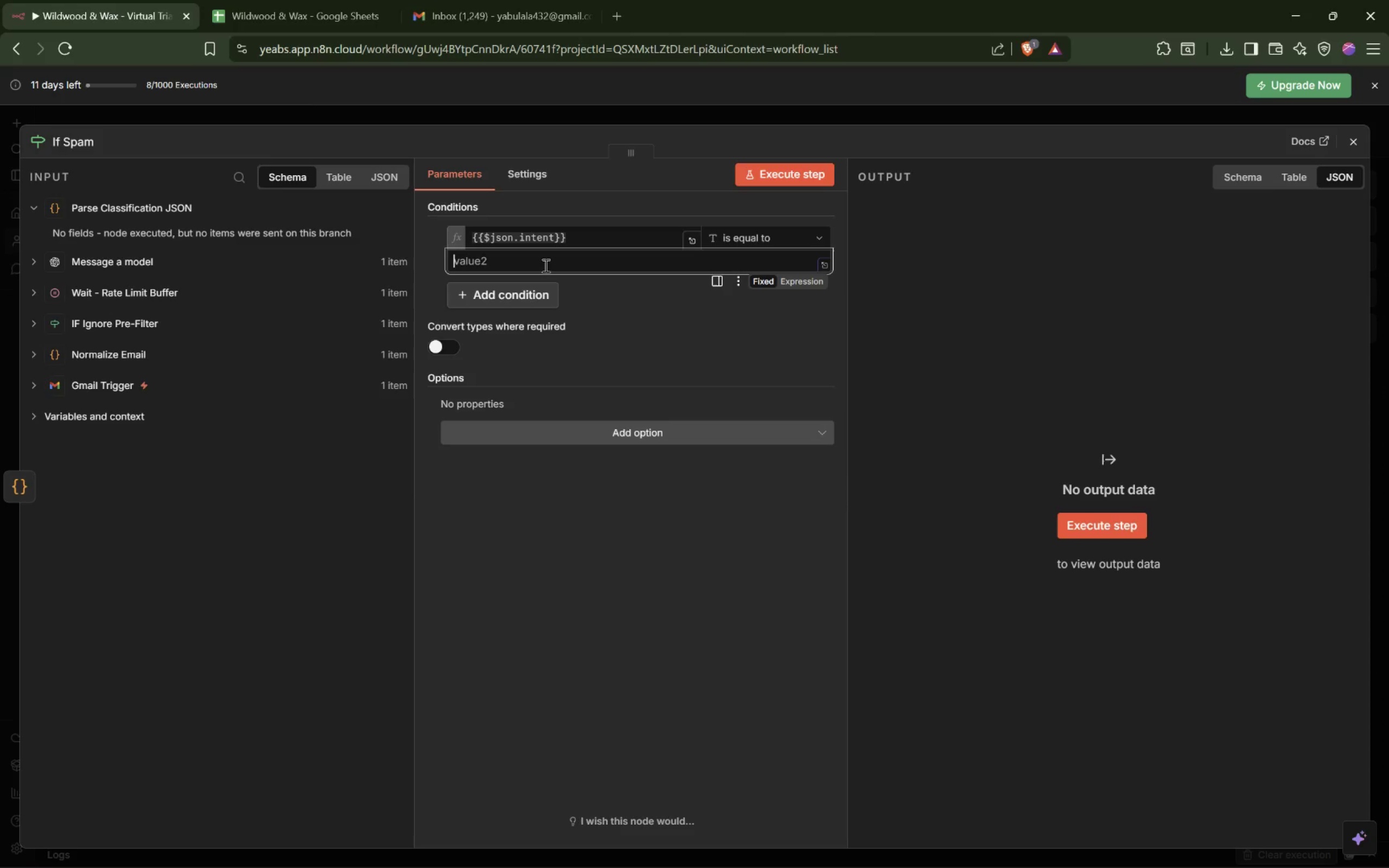 
type(Spam)
 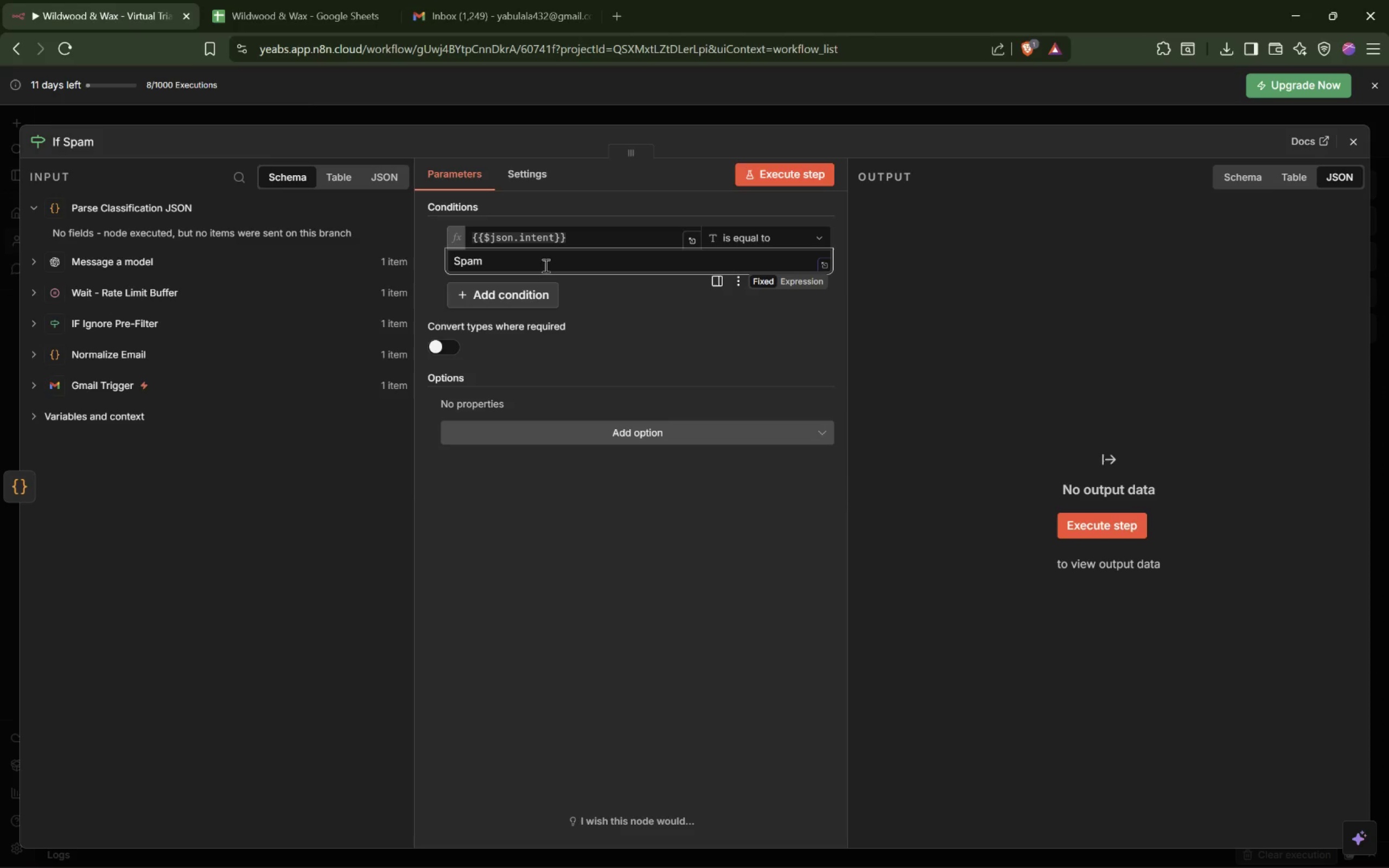 
left_click([646, 348])
 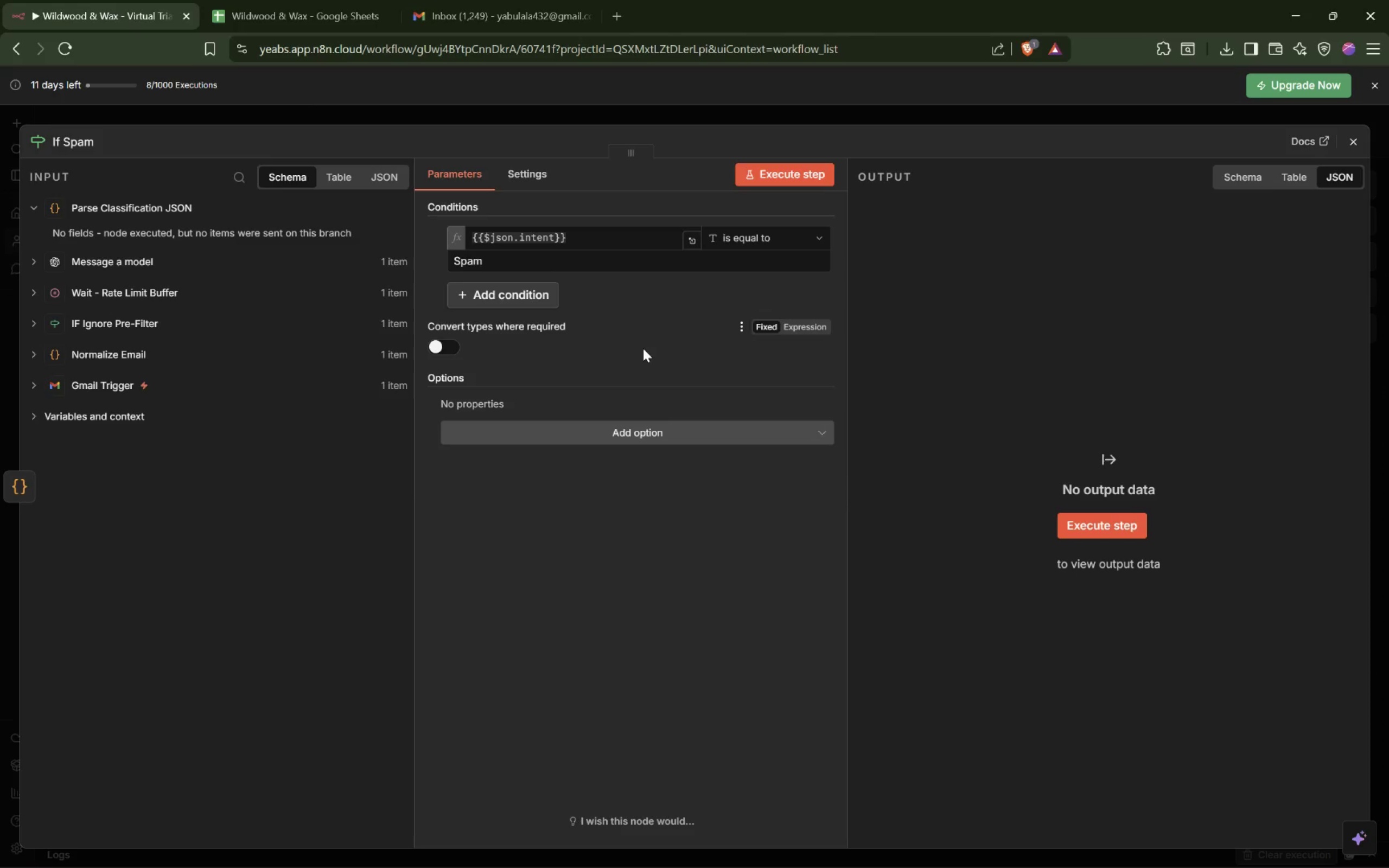 
wait(8.77)
 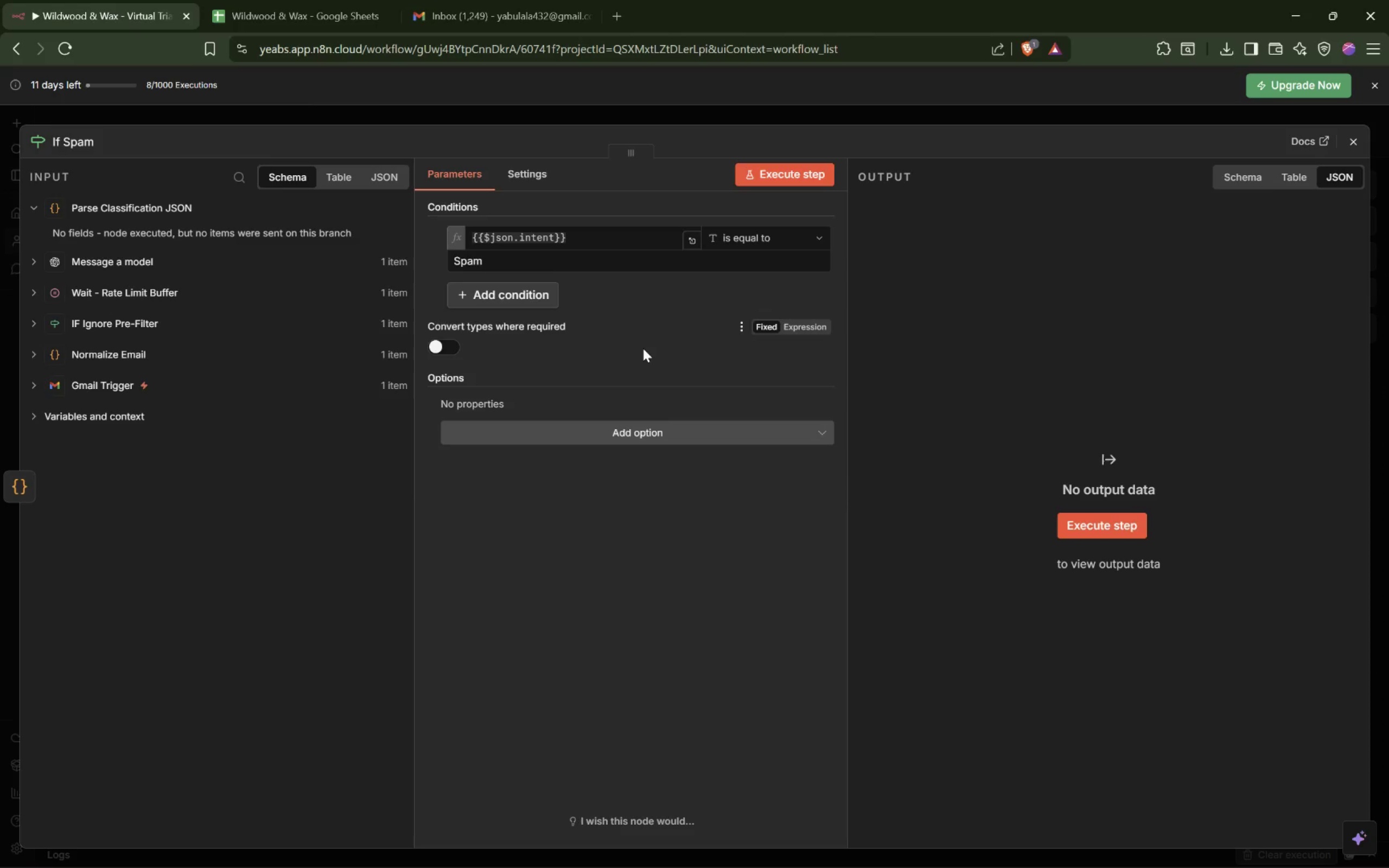 
left_click([591, 378])
 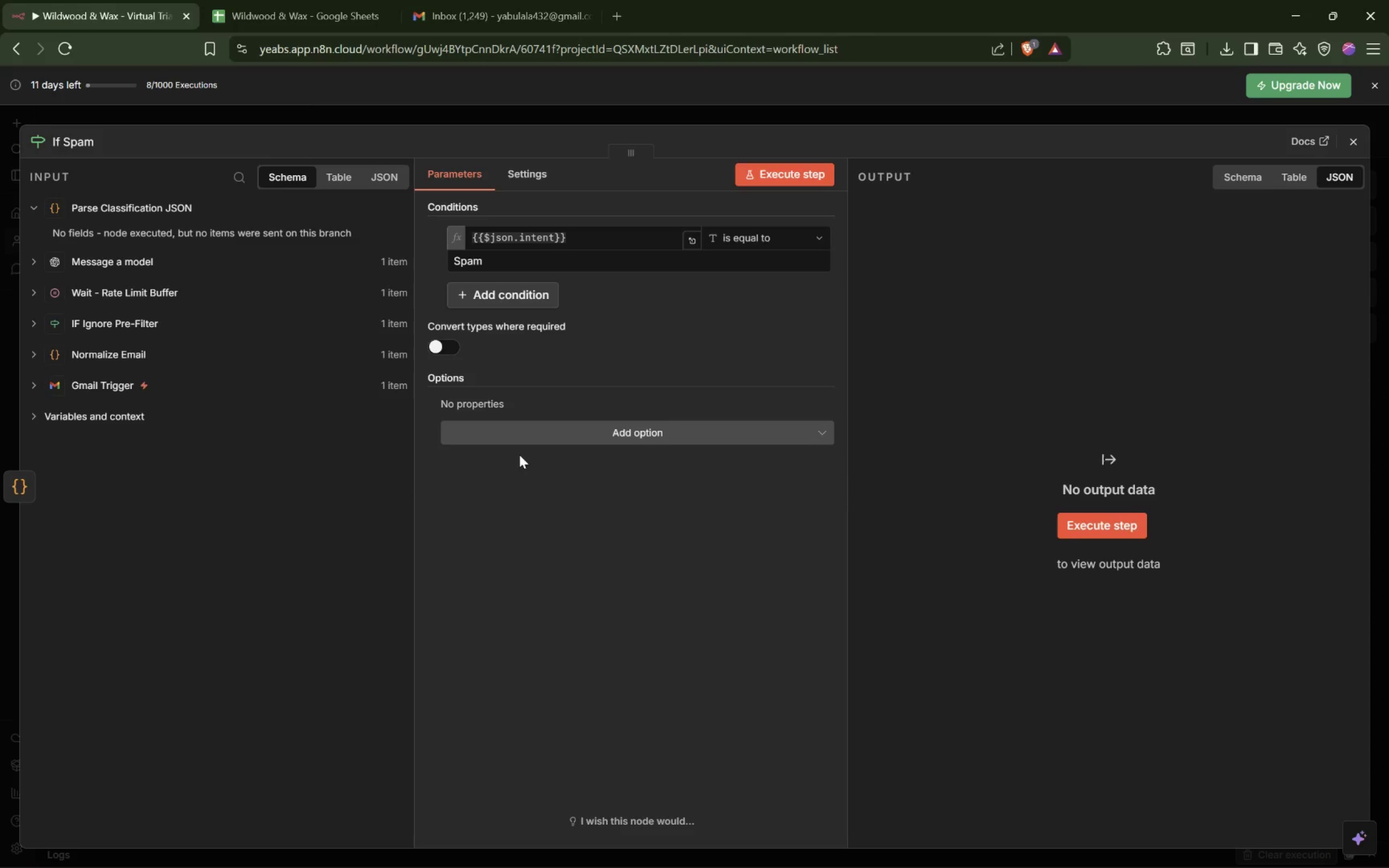 
wait(11.86)
 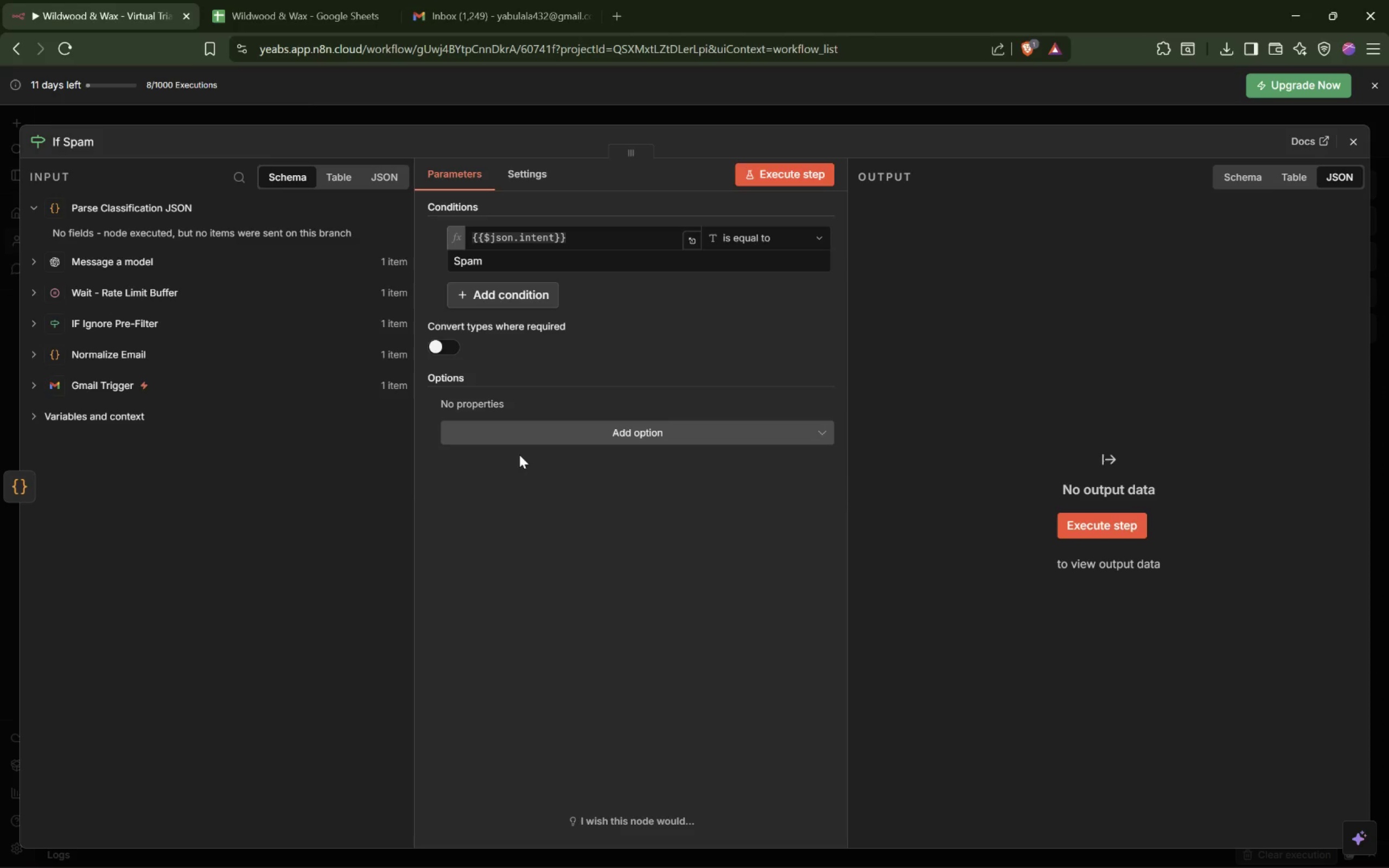 
left_click_drag(start_coordinate=[848, 514], to_coordinate=[989, 515])
 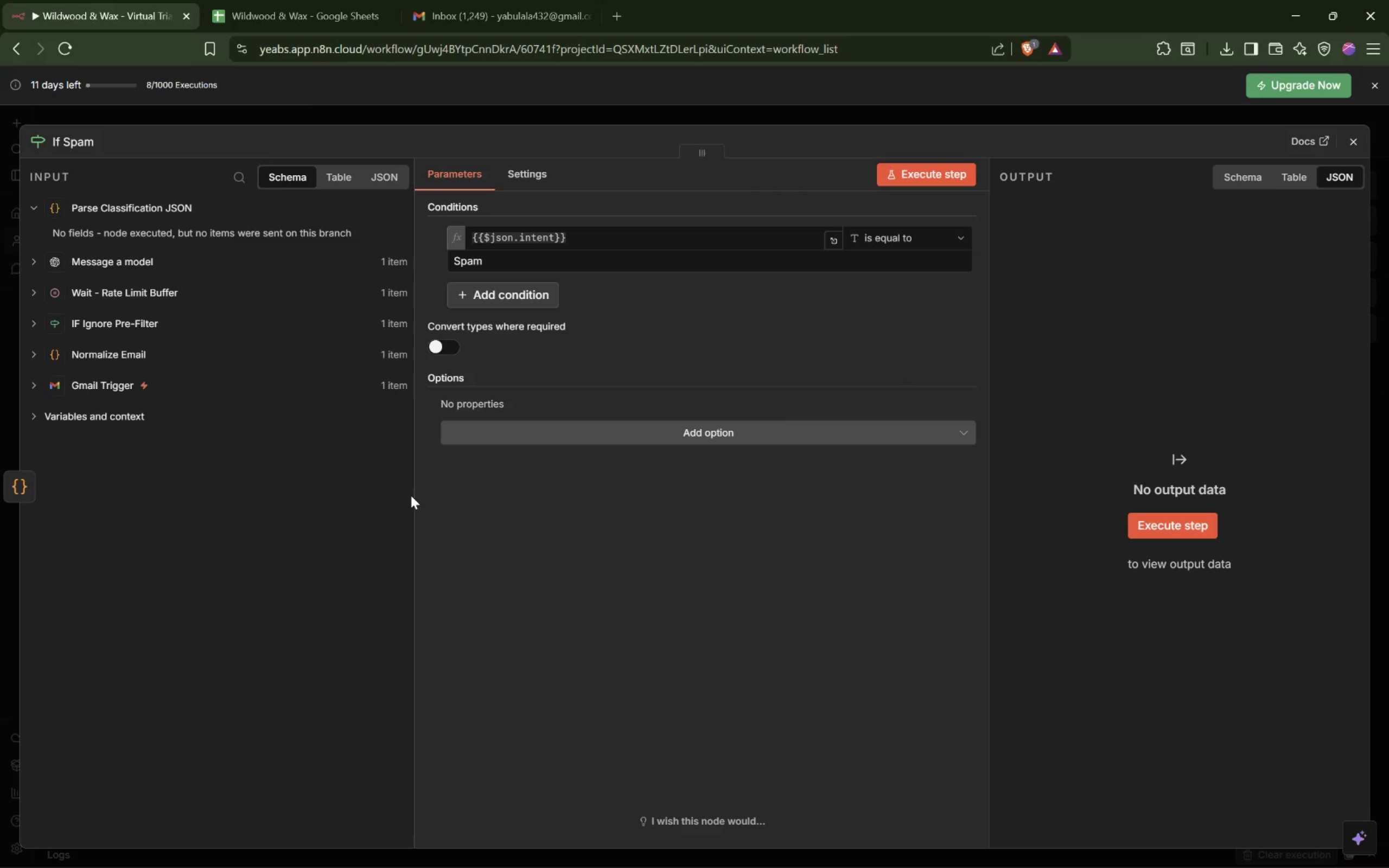 
left_click_drag(start_coordinate=[414, 495], to_coordinate=[492, 494])
 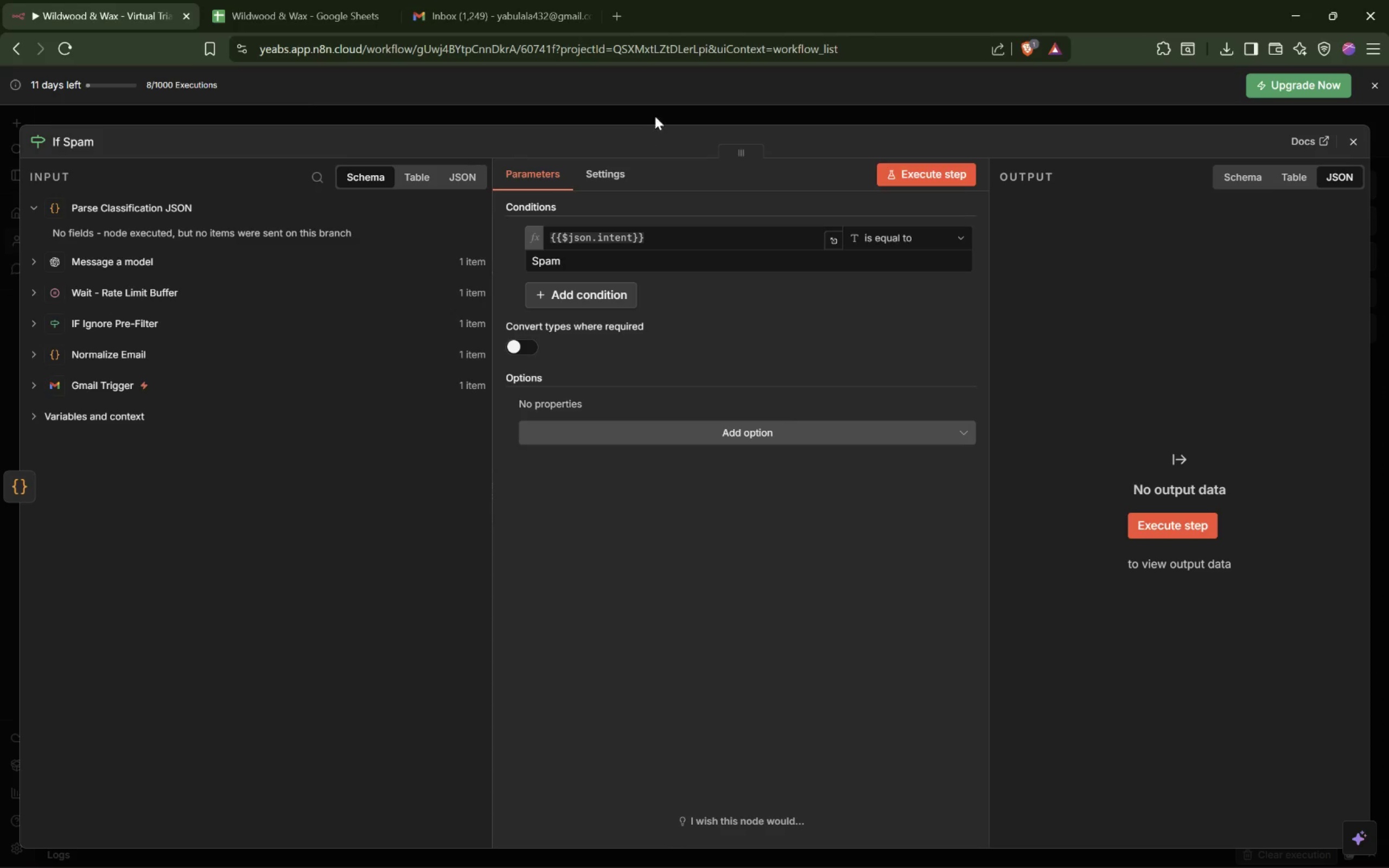 
left_click([657, 113])
 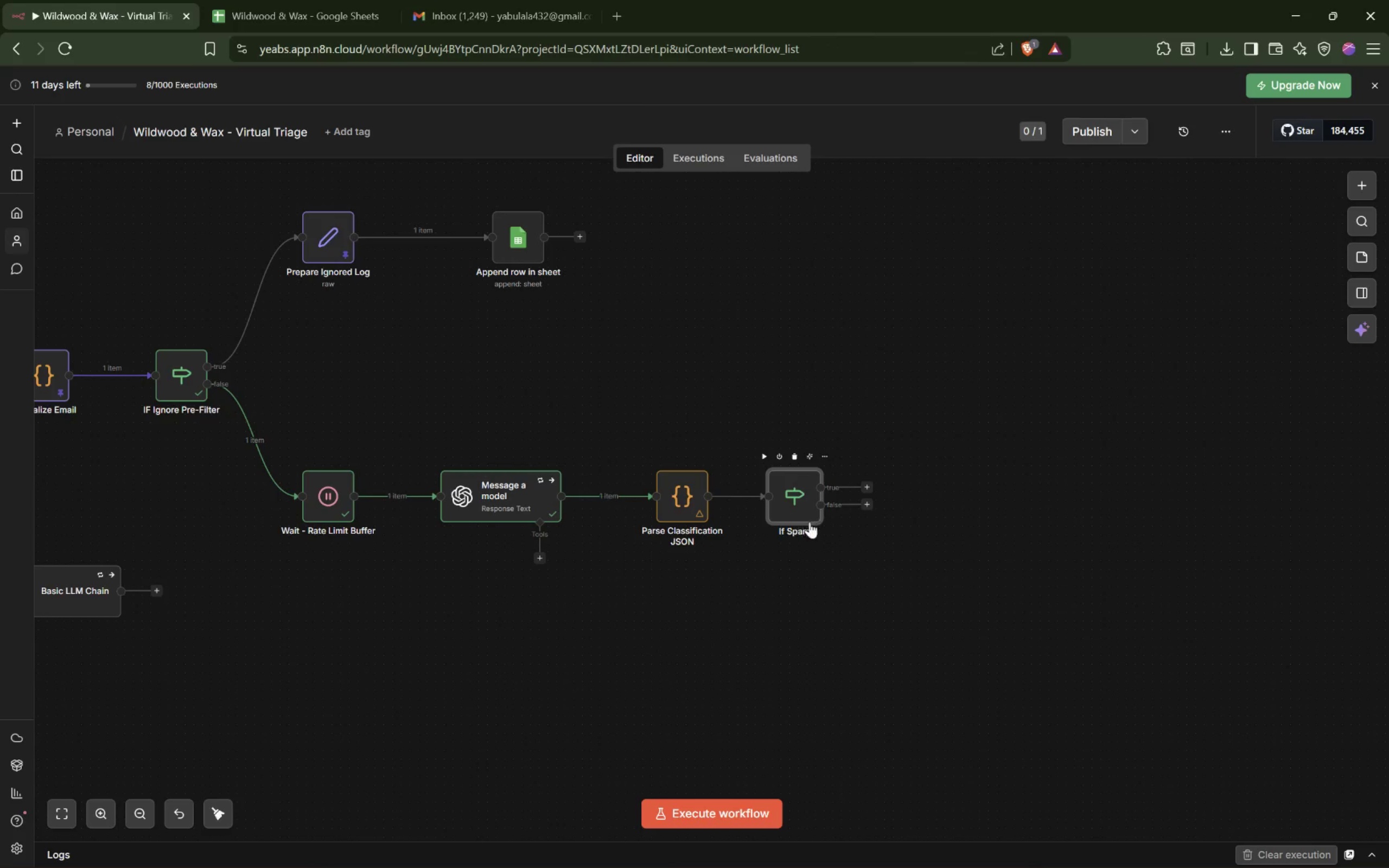 
hold_key(key=ControlLeft, duration=1.36)
scroll: coordinate [795, 528], scroll_direction: up, amount: 6.0
 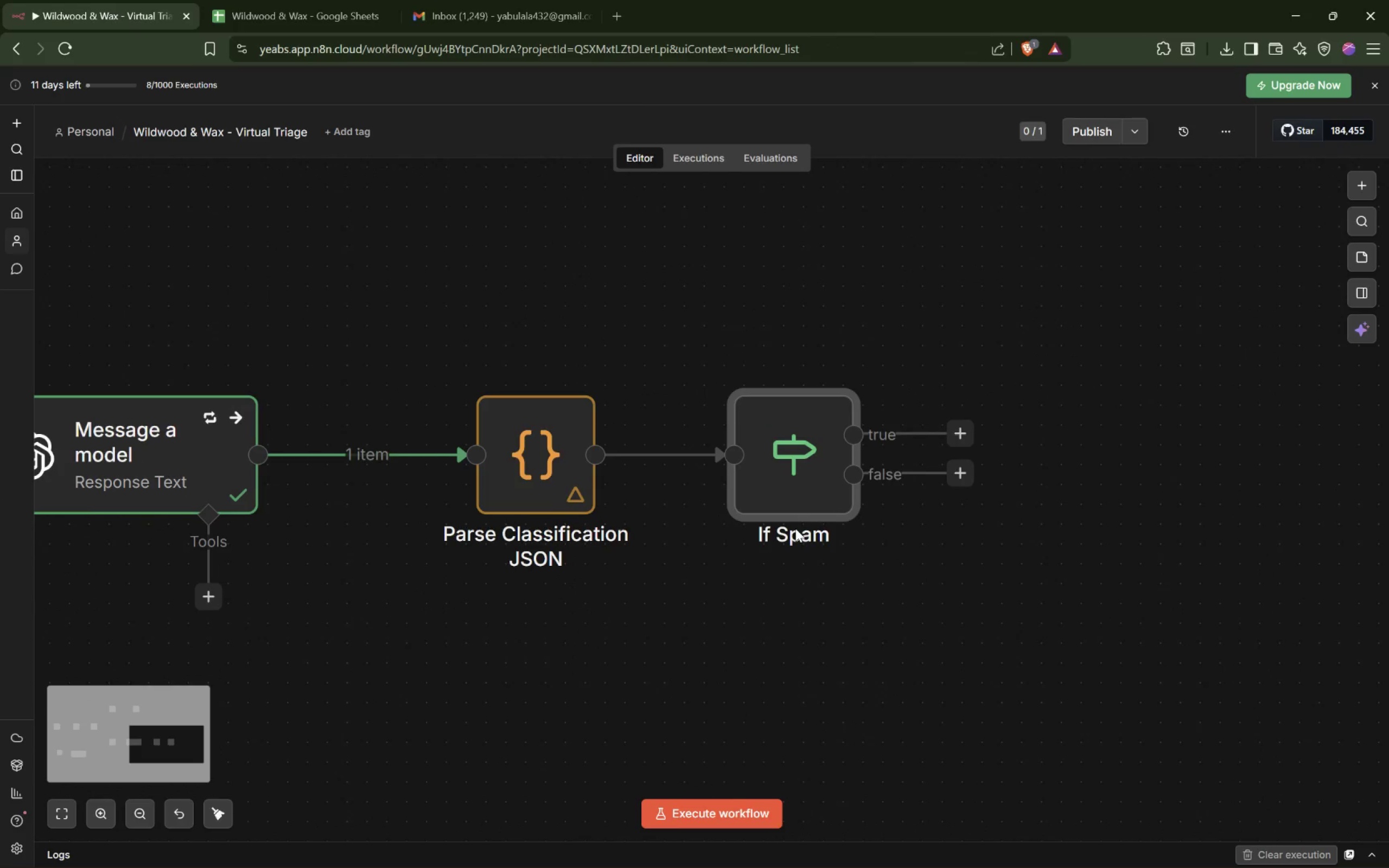 
hold_key(key=ShiftLeft, duration=1.09)
scroll: coordinate [795, 528], scroll_direction: down, amount: 6.0
 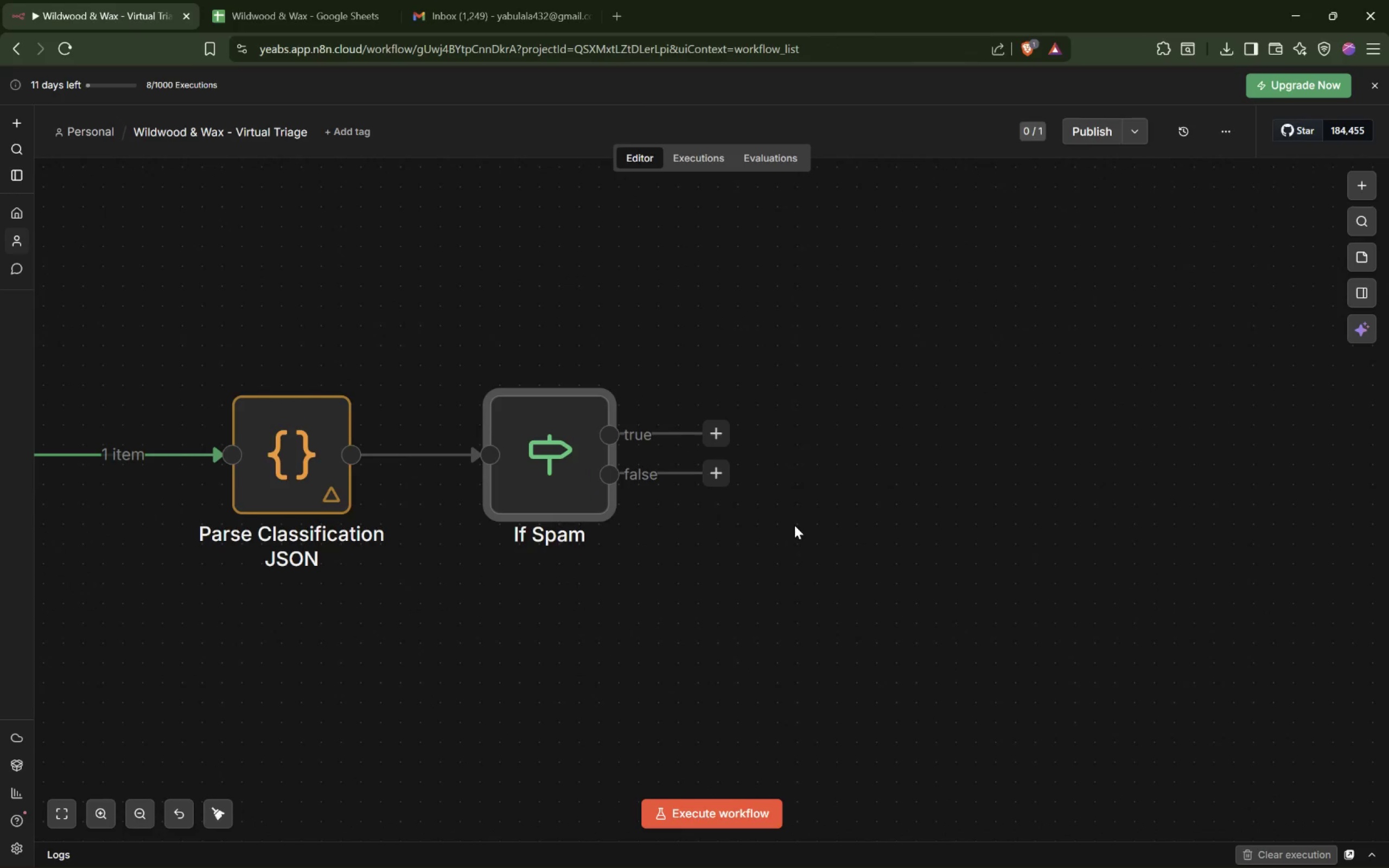 
wait(5.54)
 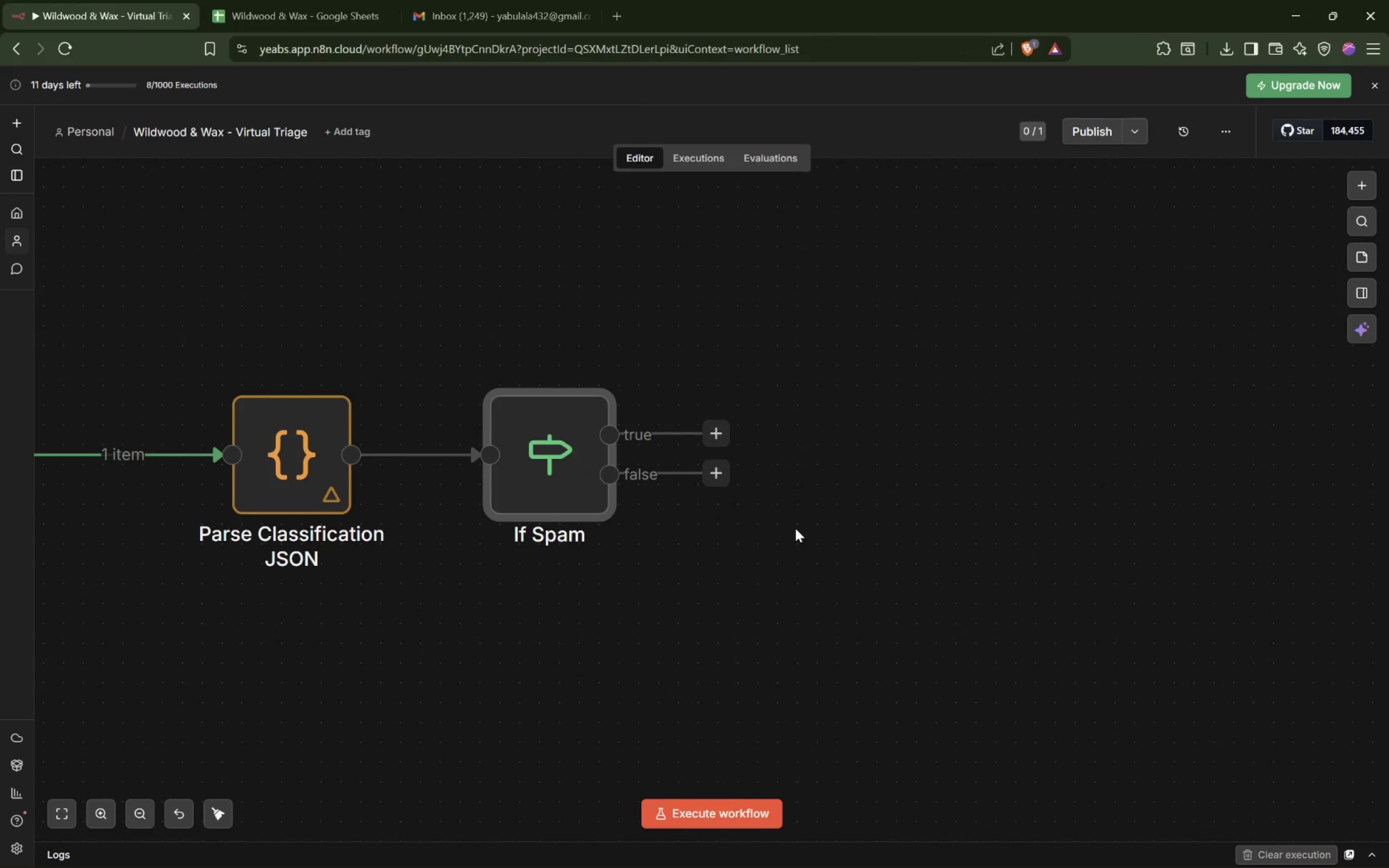 
left_click_drag(start_coordinate=[722, 443], to_coordinate=[767, 280])
 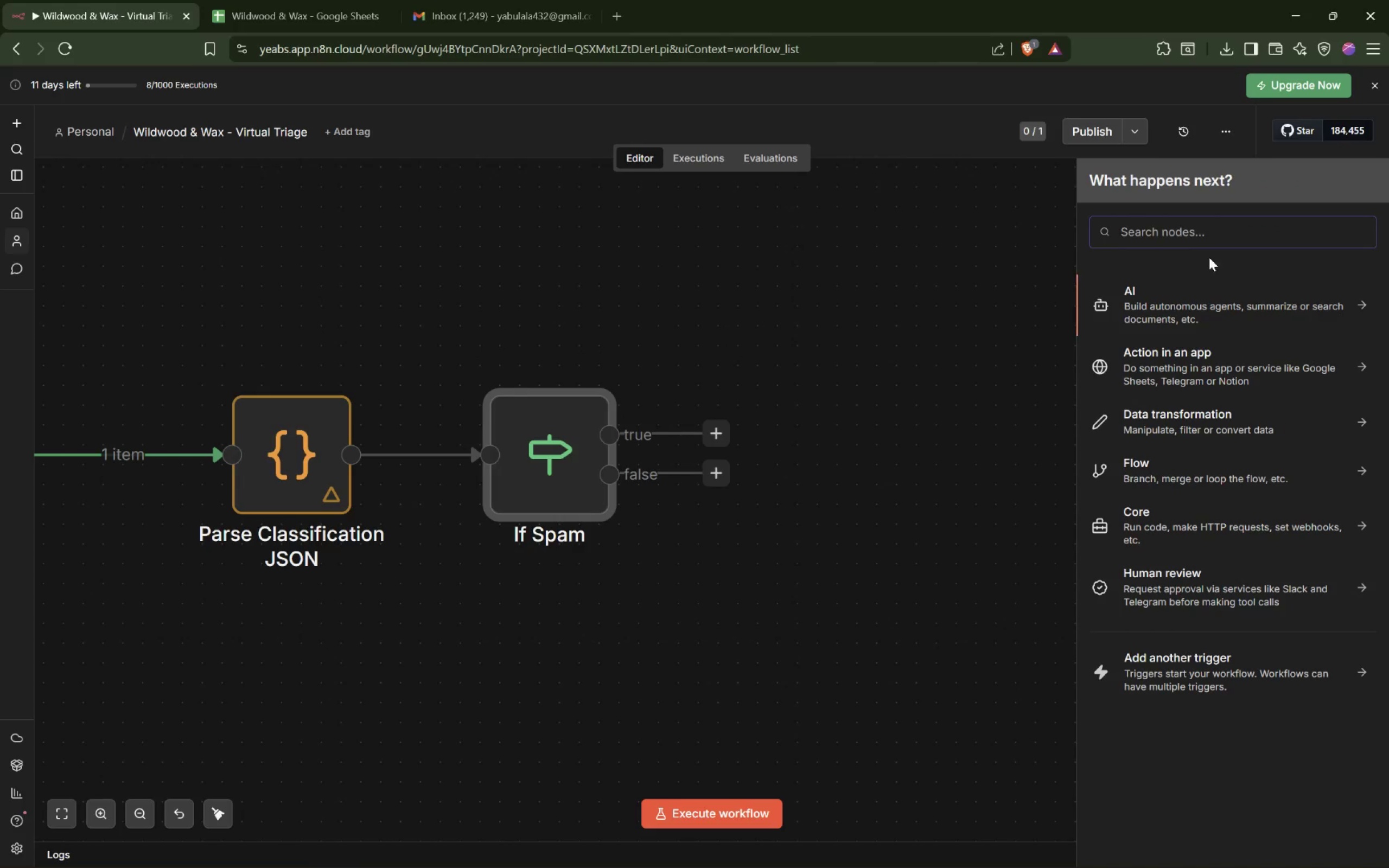 
left_click([1210, 228])
 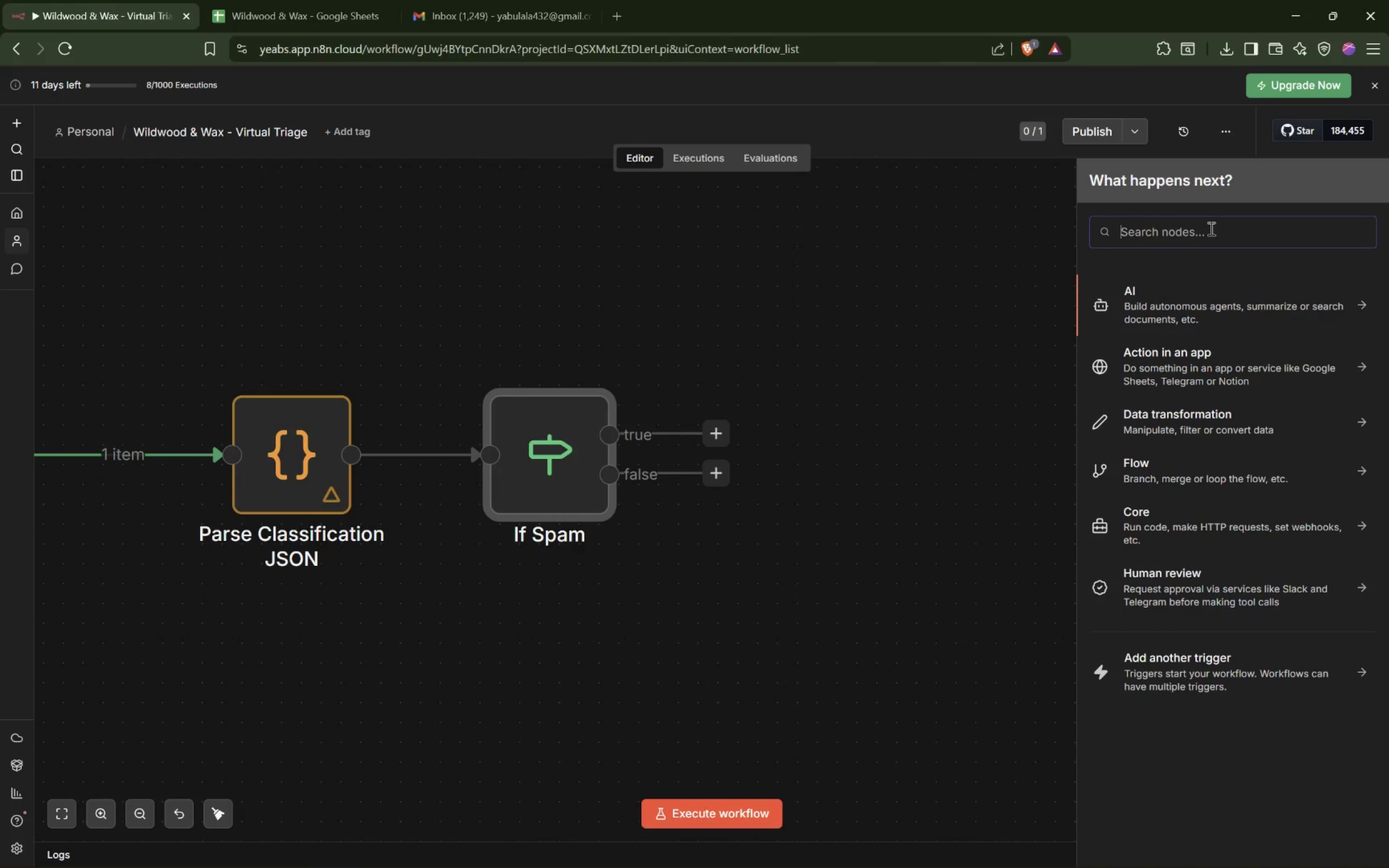 
wait(5.83)
 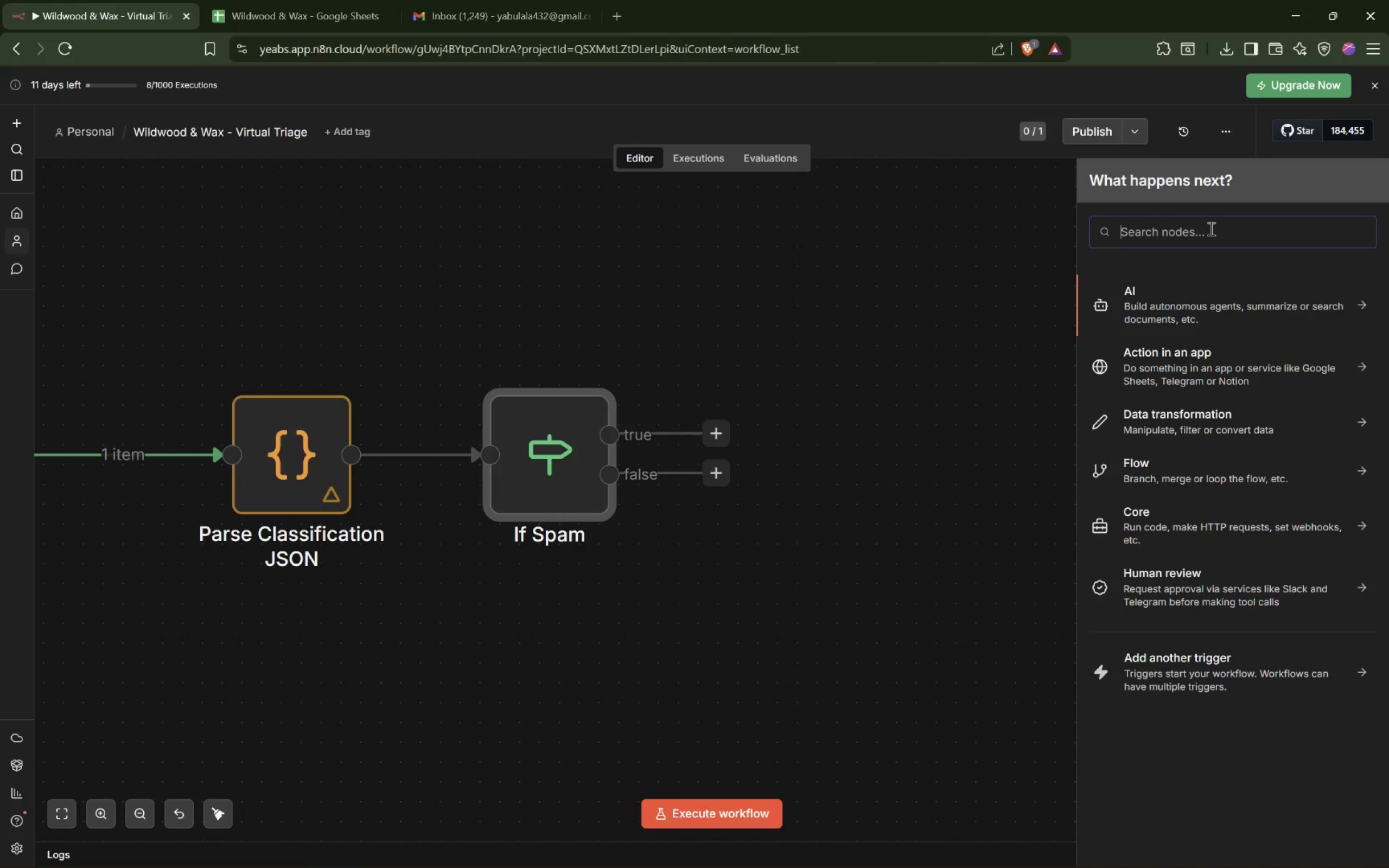 
type(Edit Fields)
 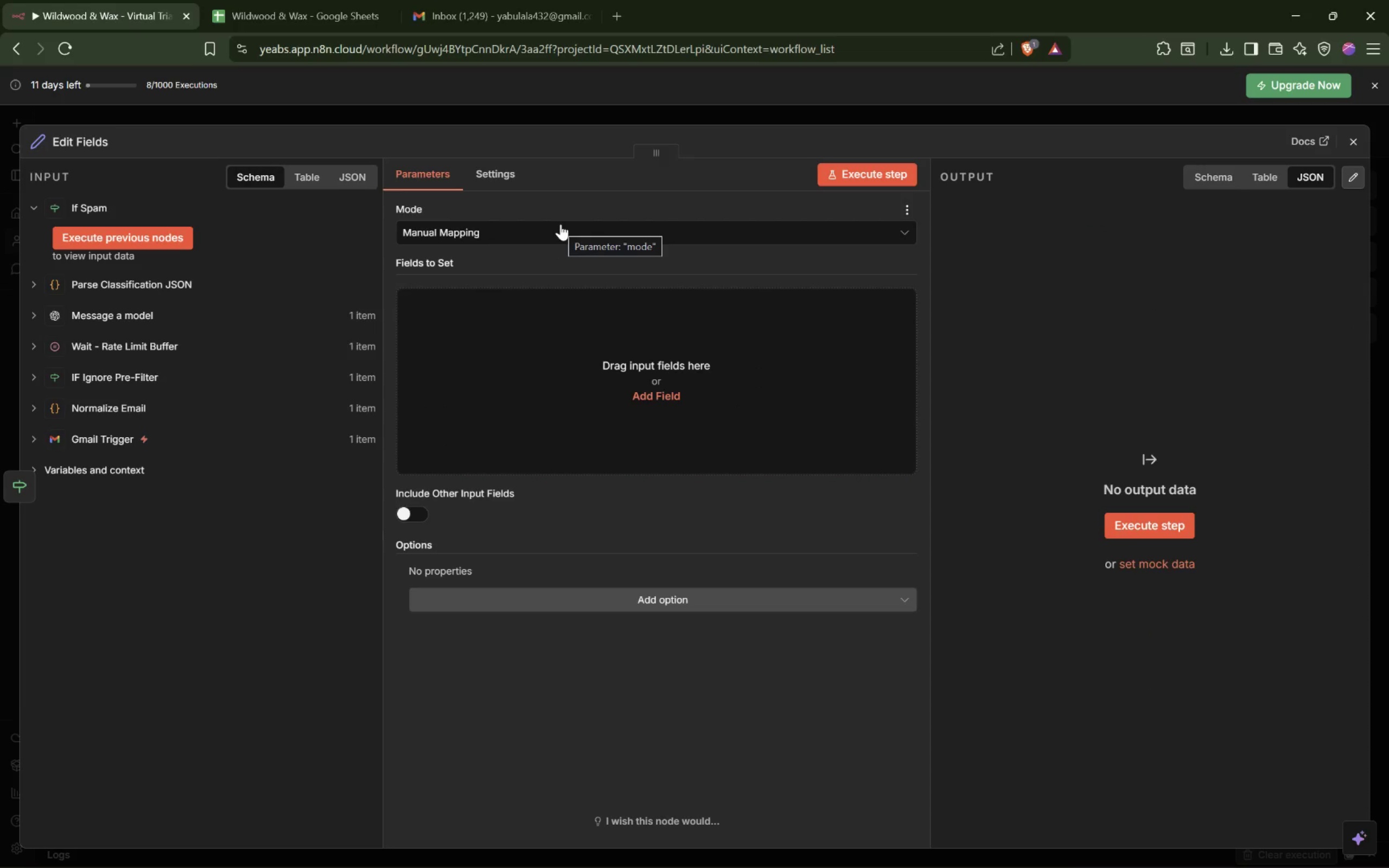 
wait(6.26)
 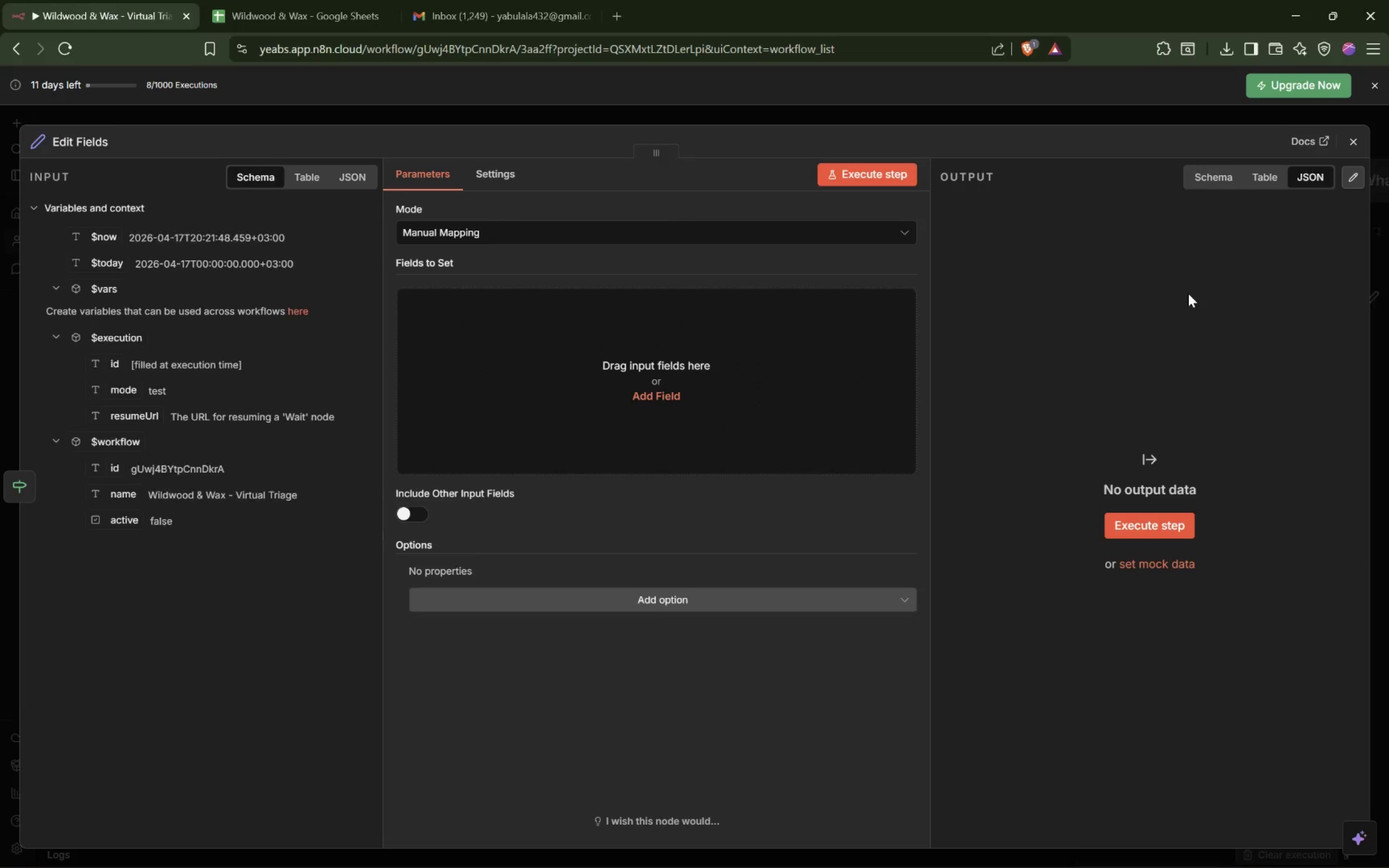 
left_click([550, 230])
 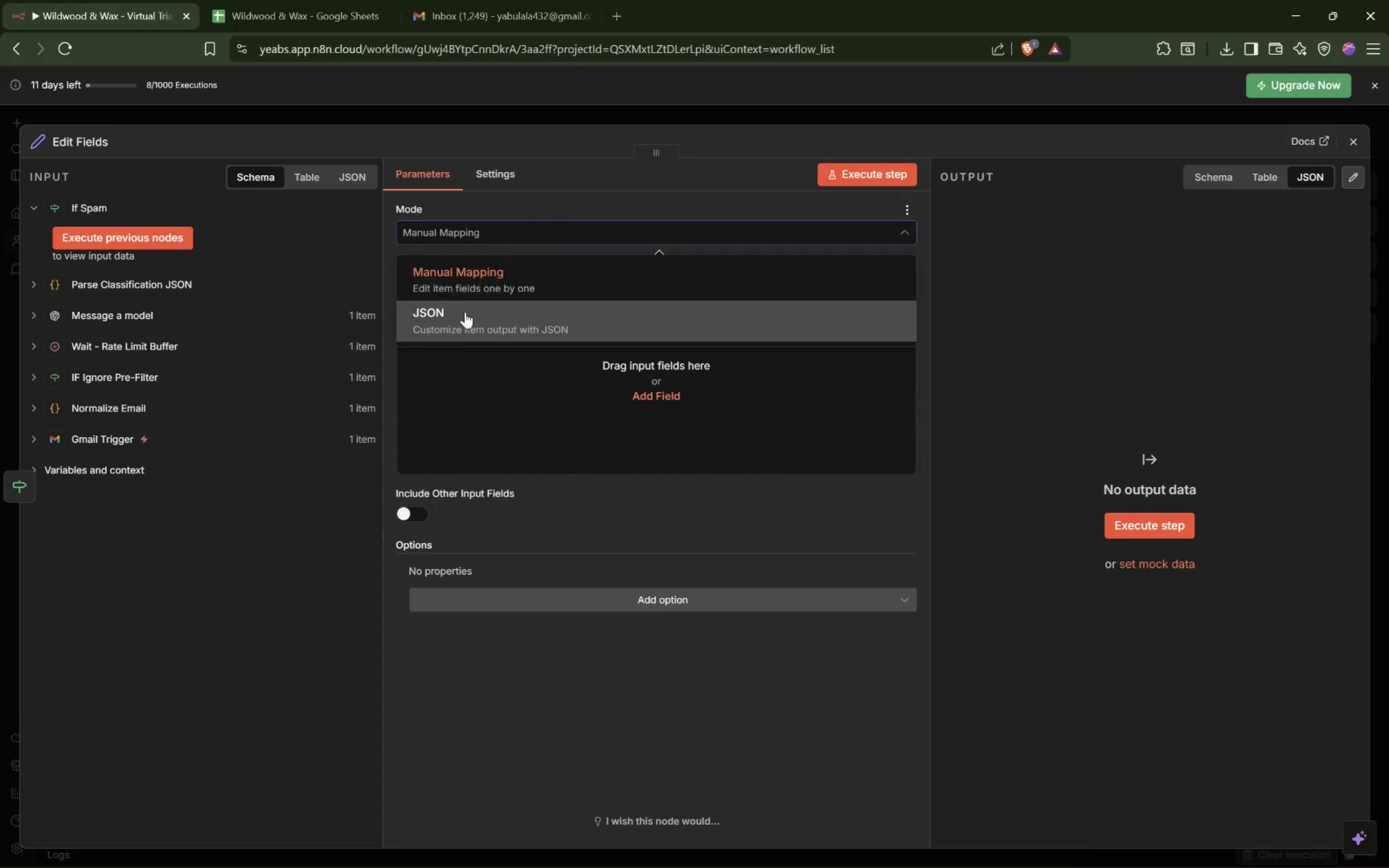 
left_click([459, 320])
 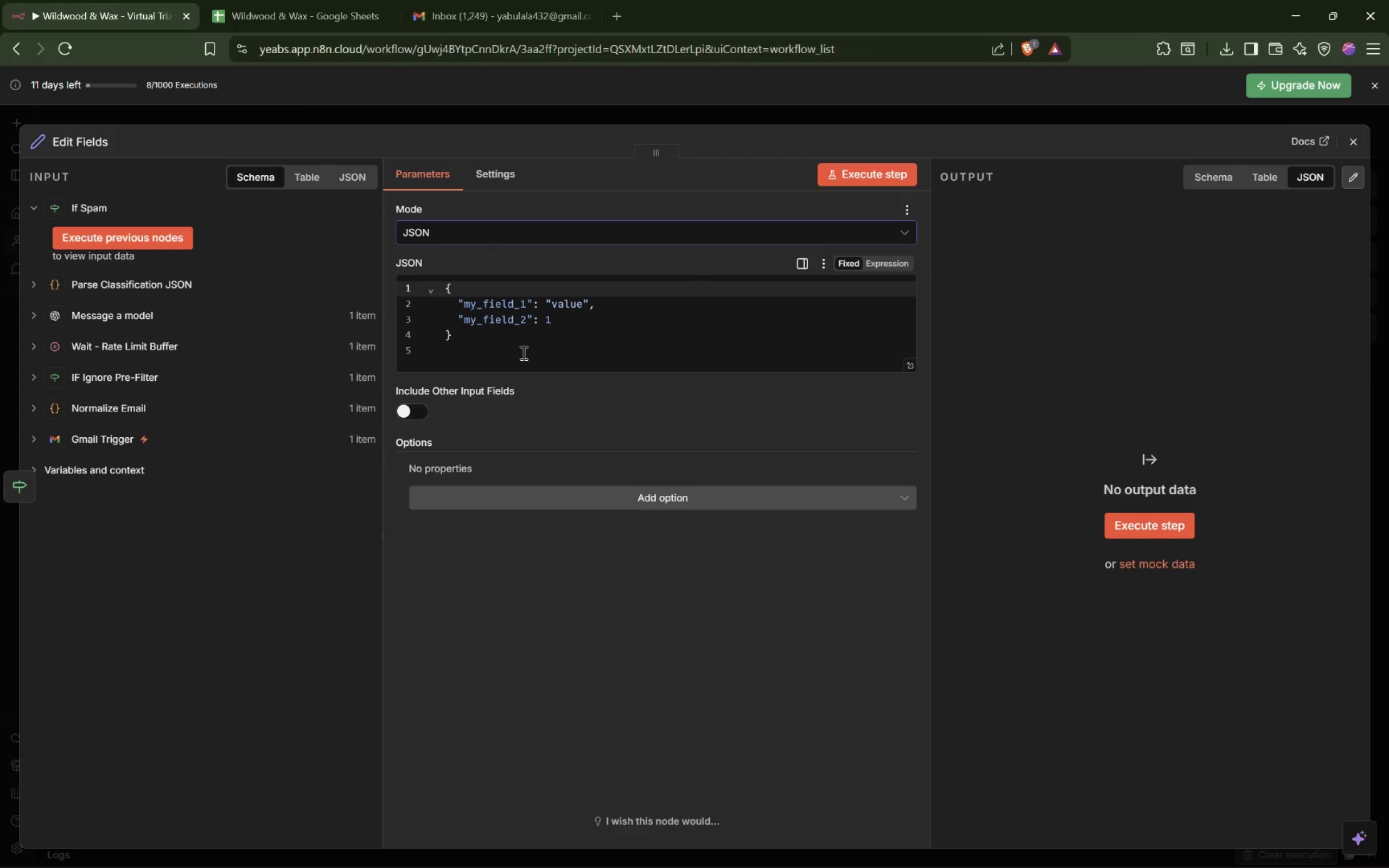 
scroll: coordinate [536, 326], scroll_direction: up, amount: 4.0
 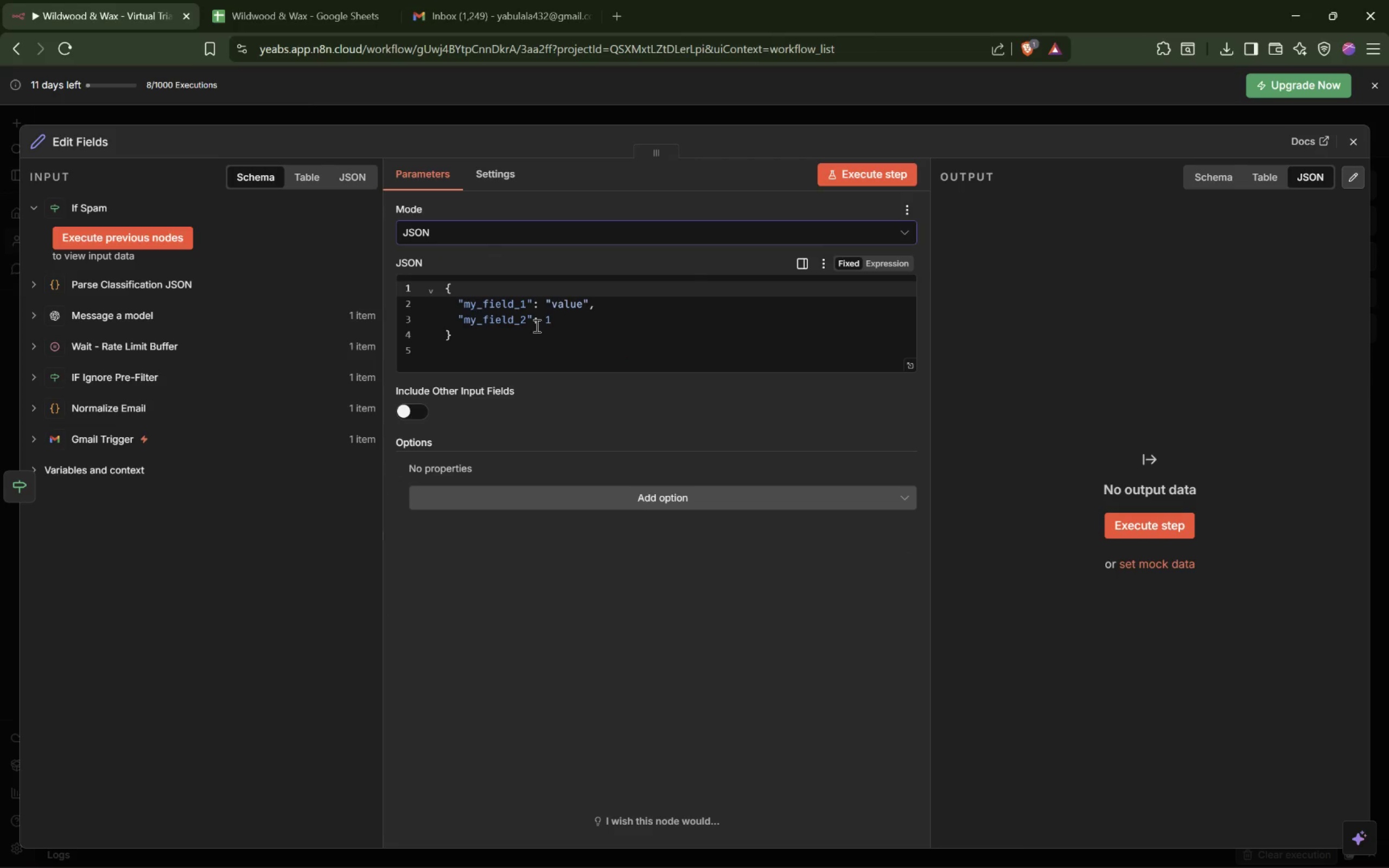 
wait(6.92)
 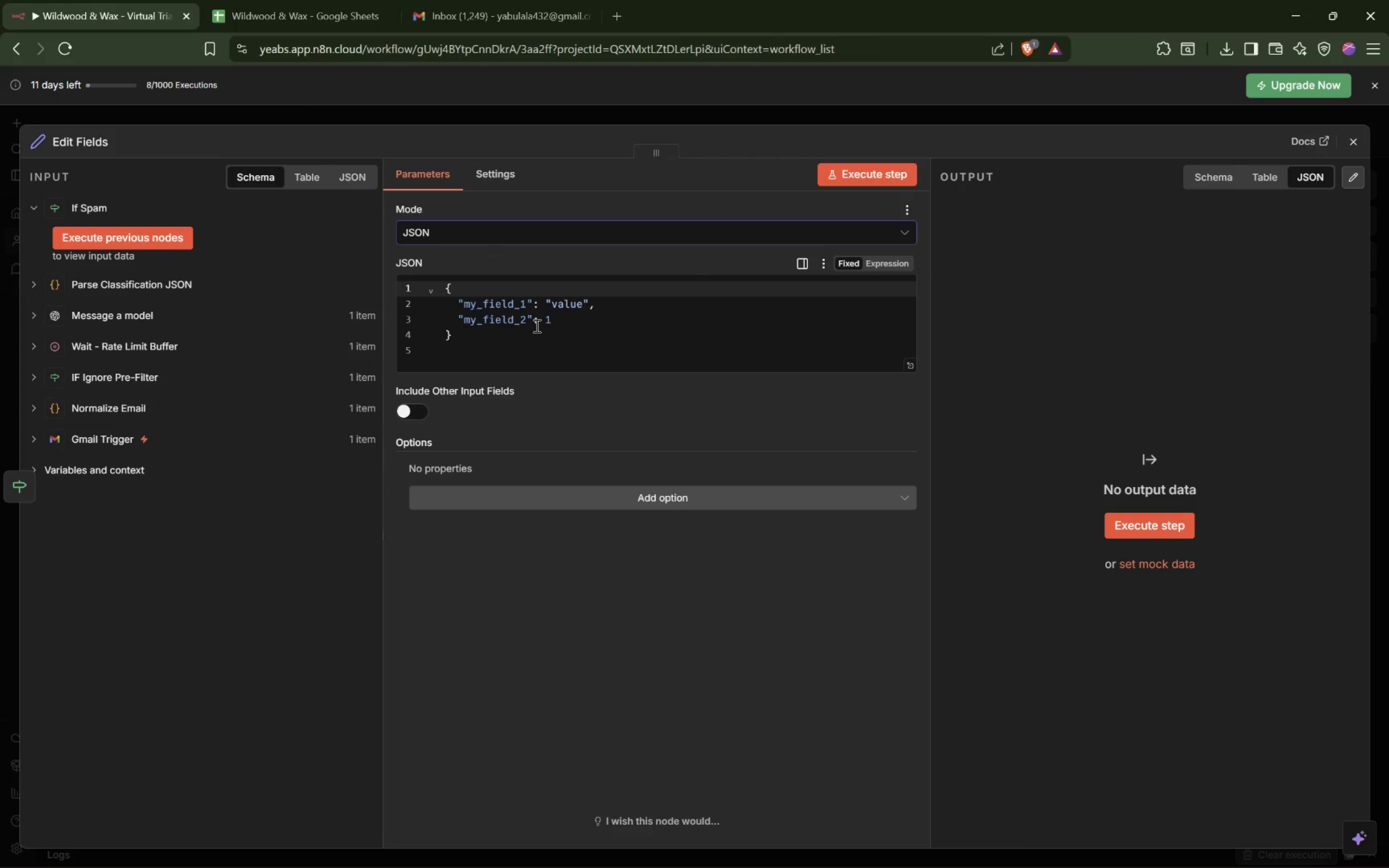 
left_click_drag(start_coordinate=[480, 345], to_coordinate=[375, 254])
 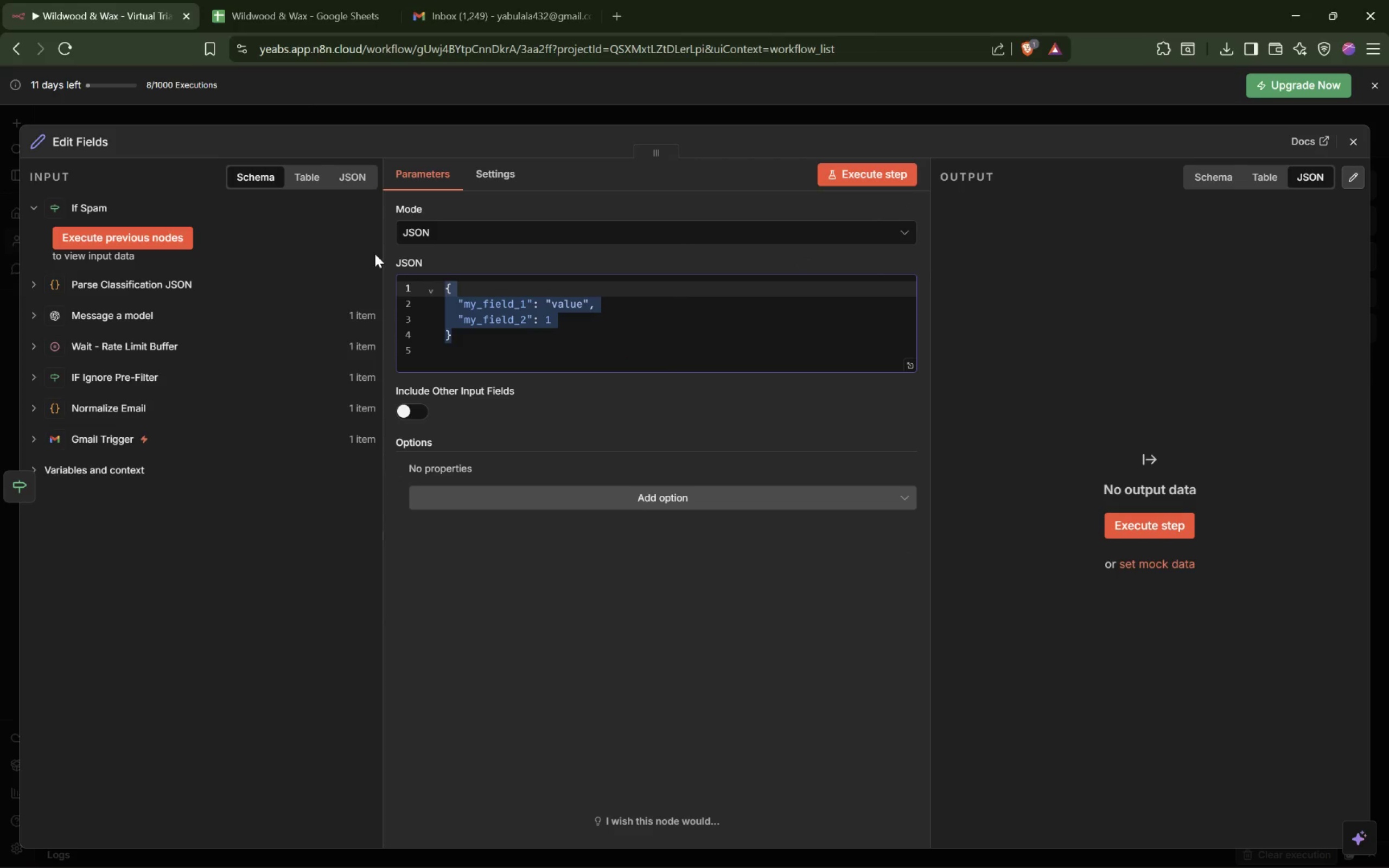 
key(Shift+ShiftLeft)
 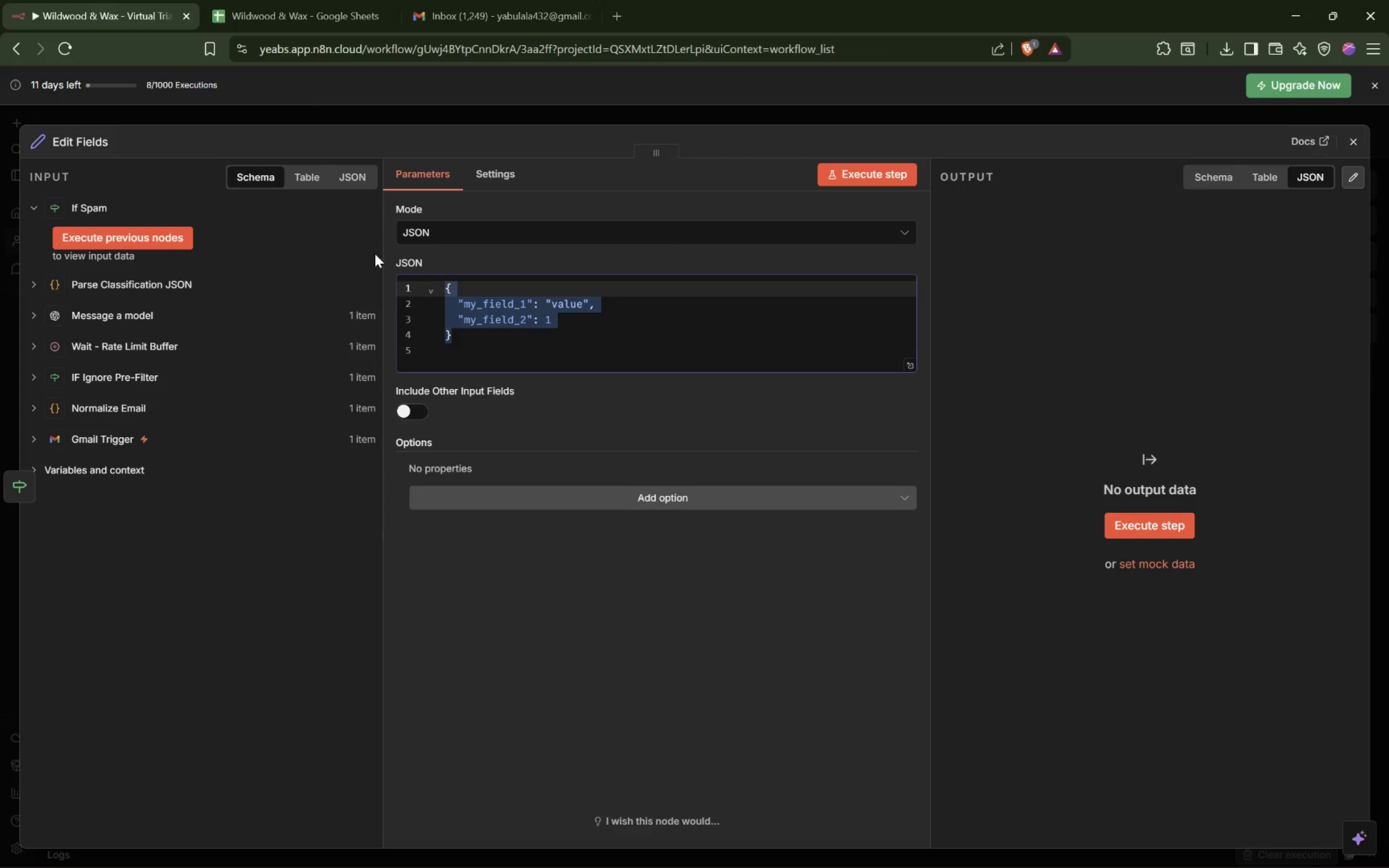 
key(Shift+BracketLeft)
 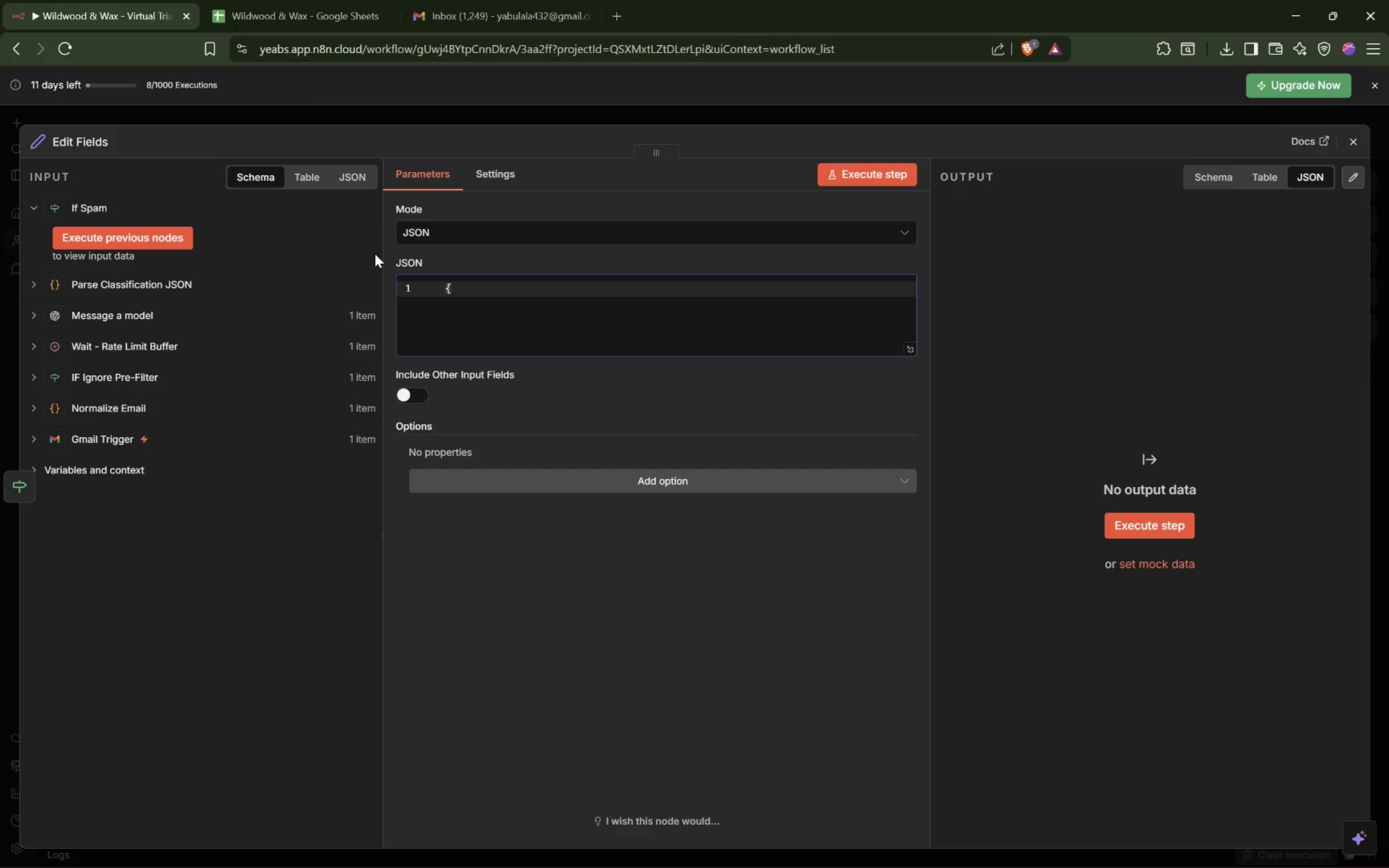 
key(Shift+BracketRight)
 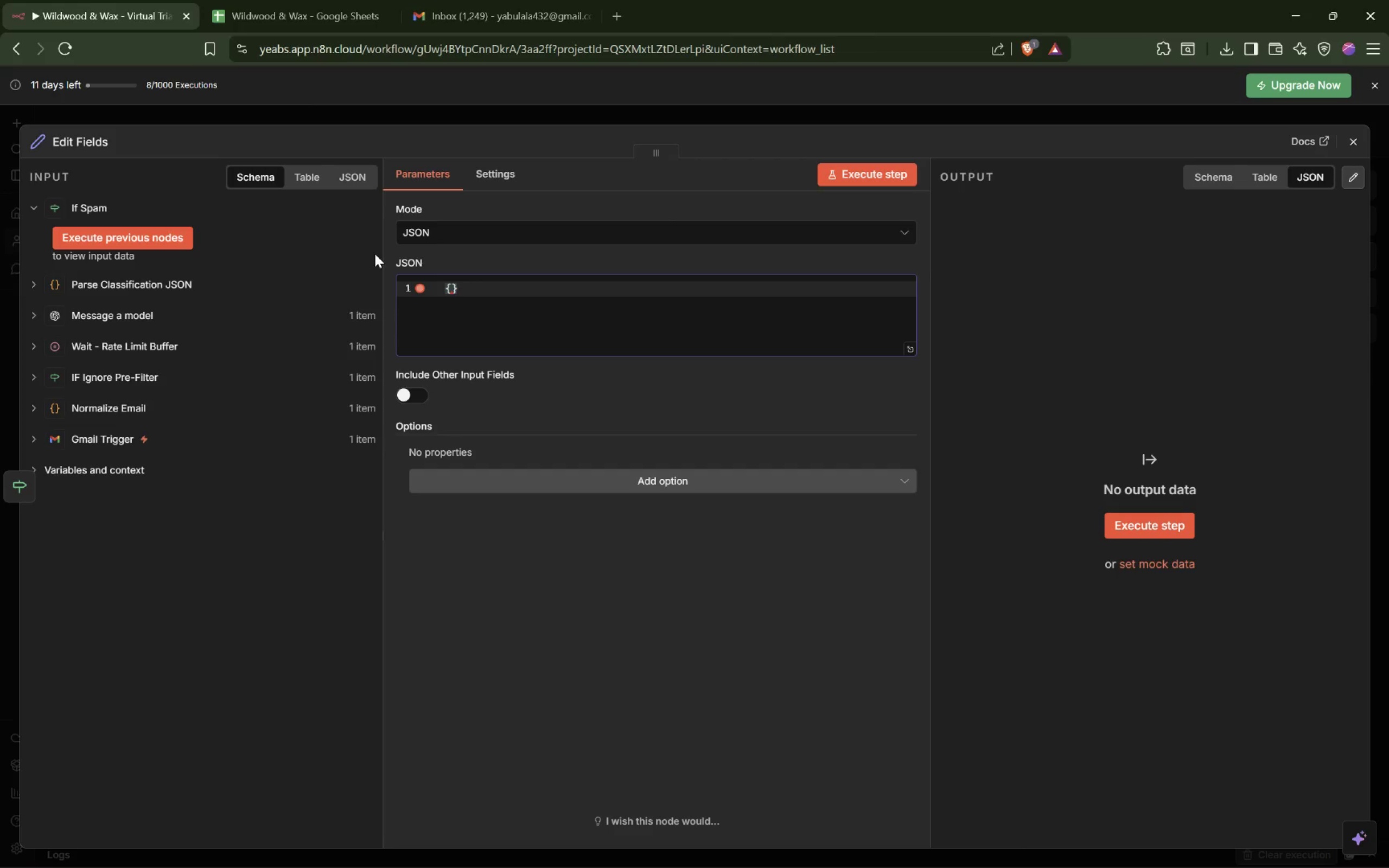 
key(ArrowLeft)
 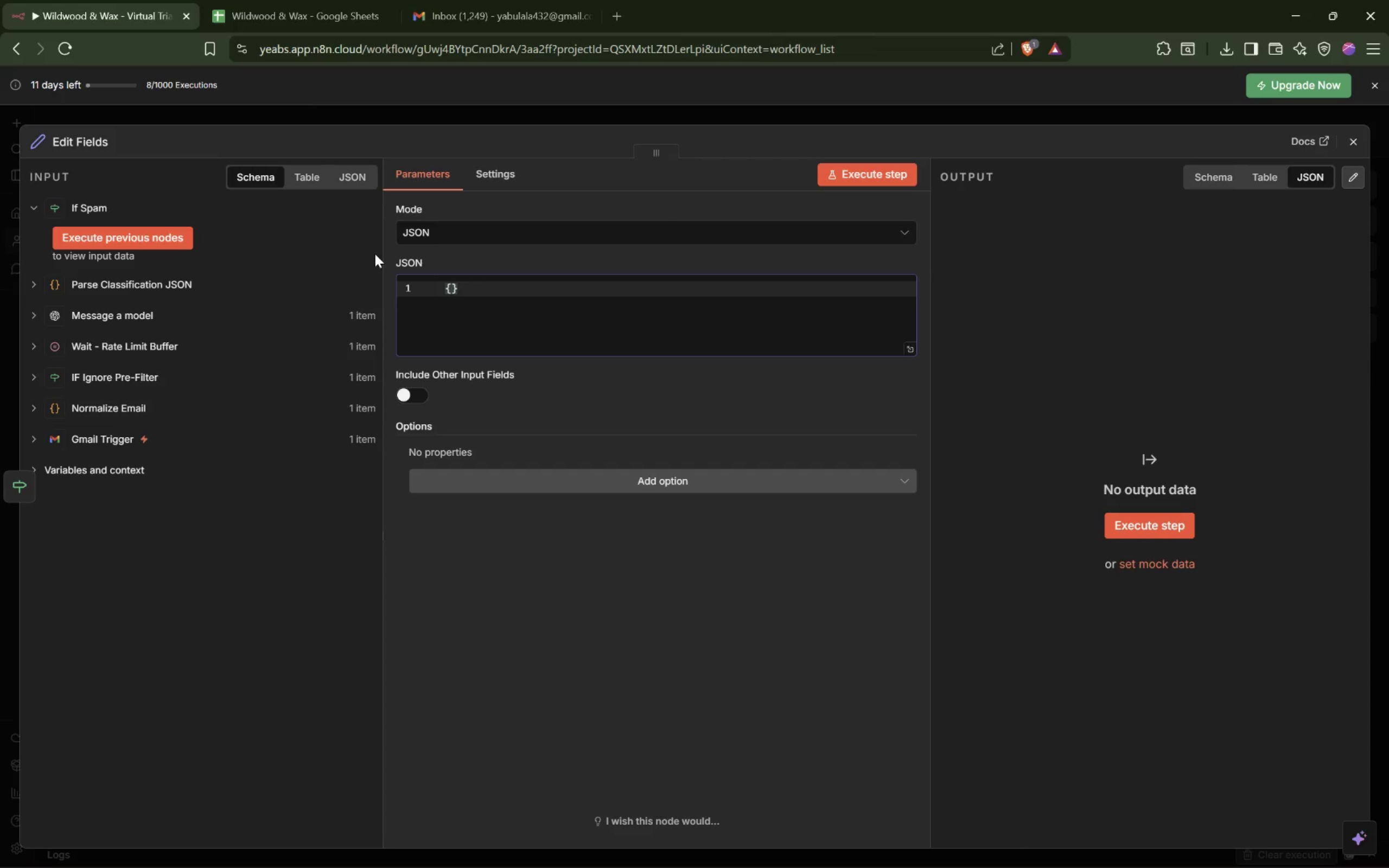 
key(Enter)
 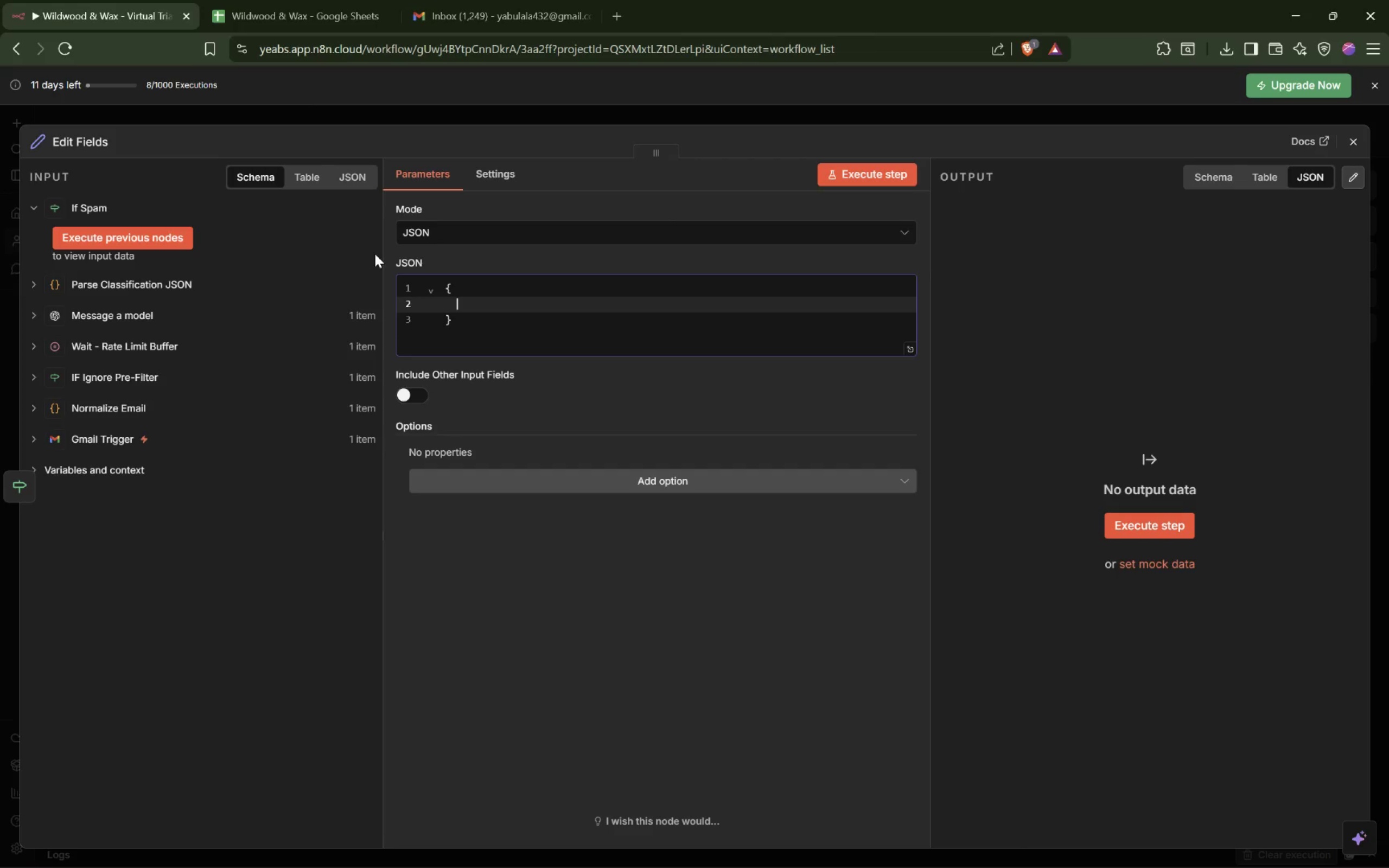 
key(Shift+ShiftLeft)
 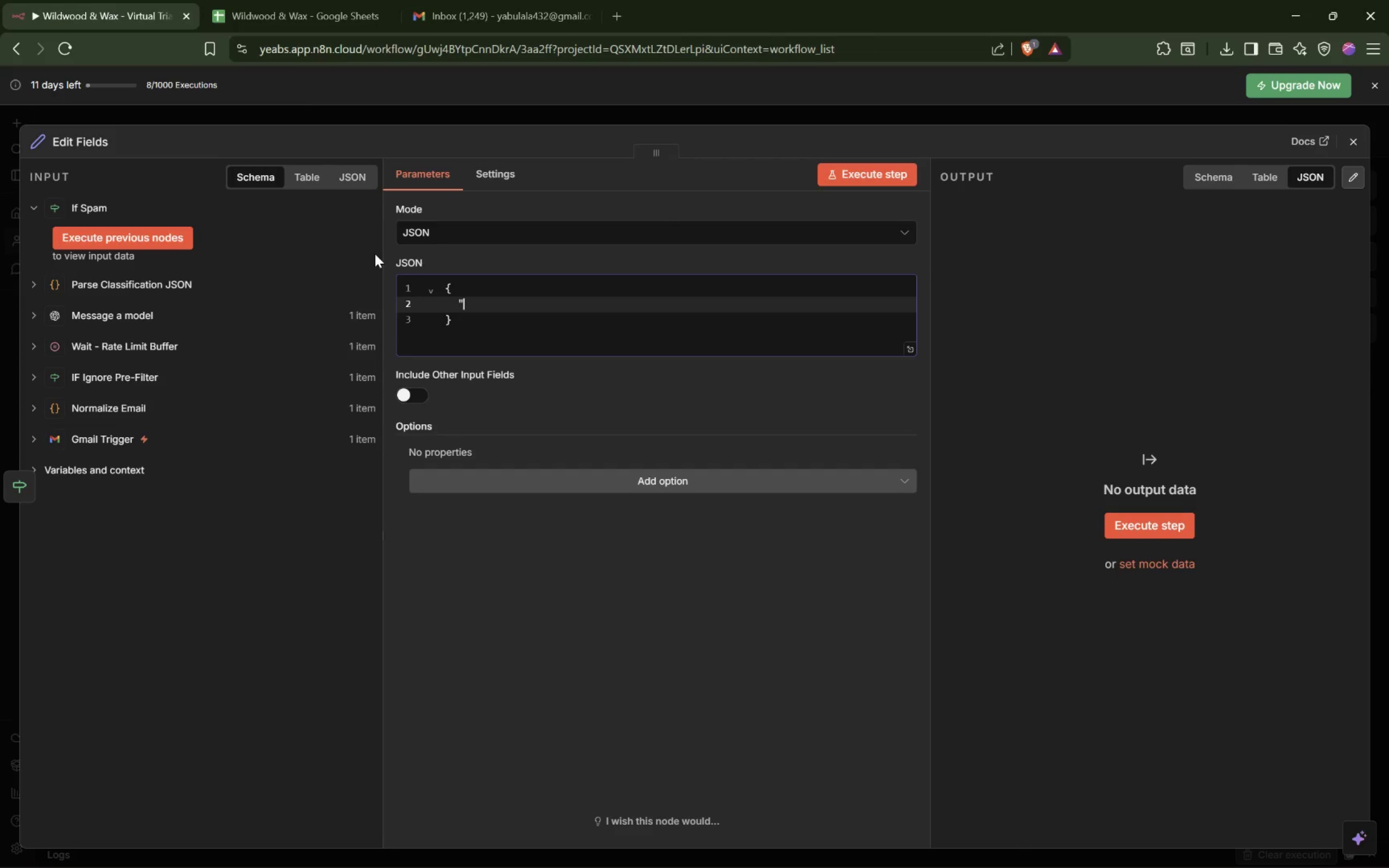 
key(Shift+Quote)
 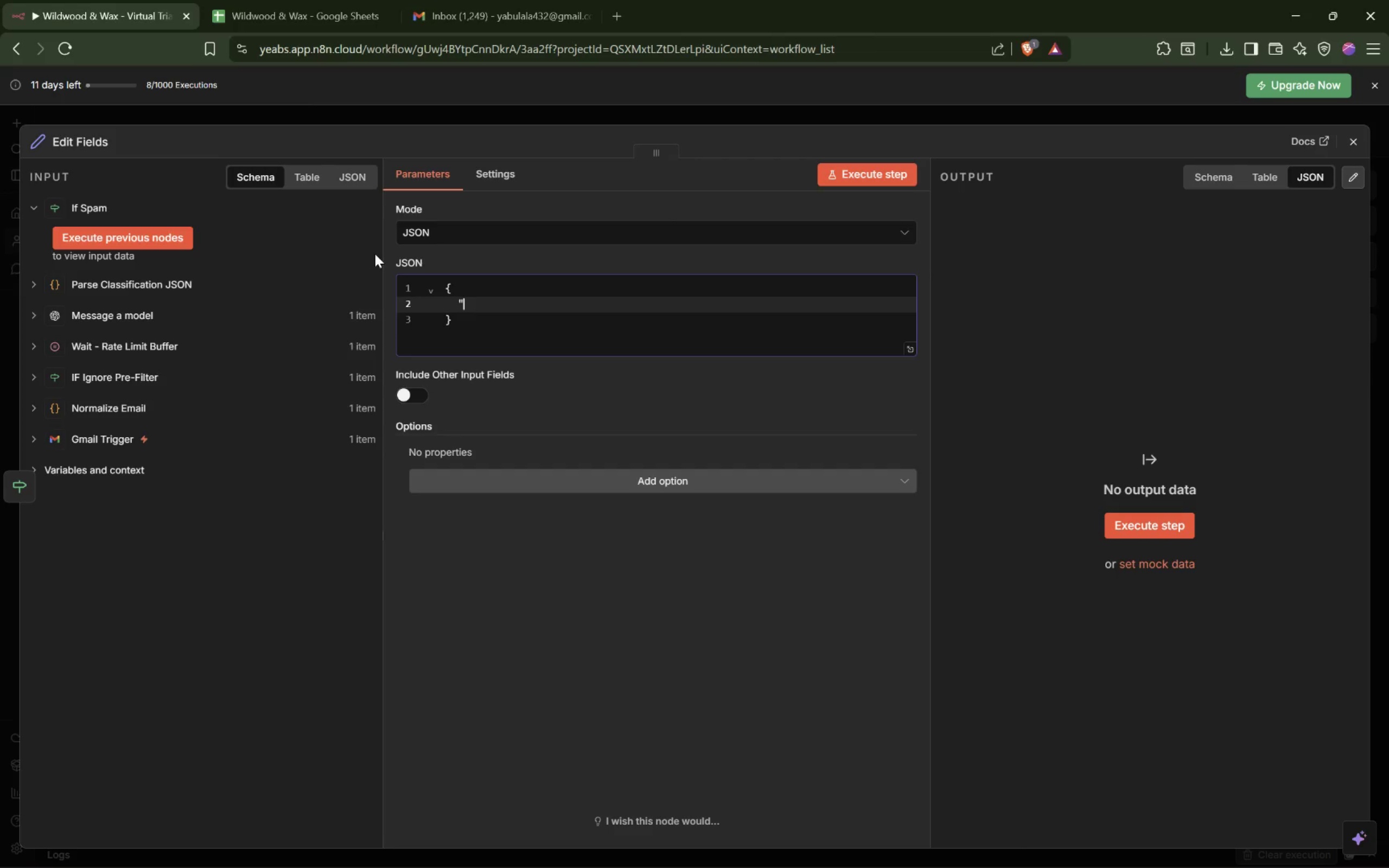 
key(Shift+ShiftRight)
 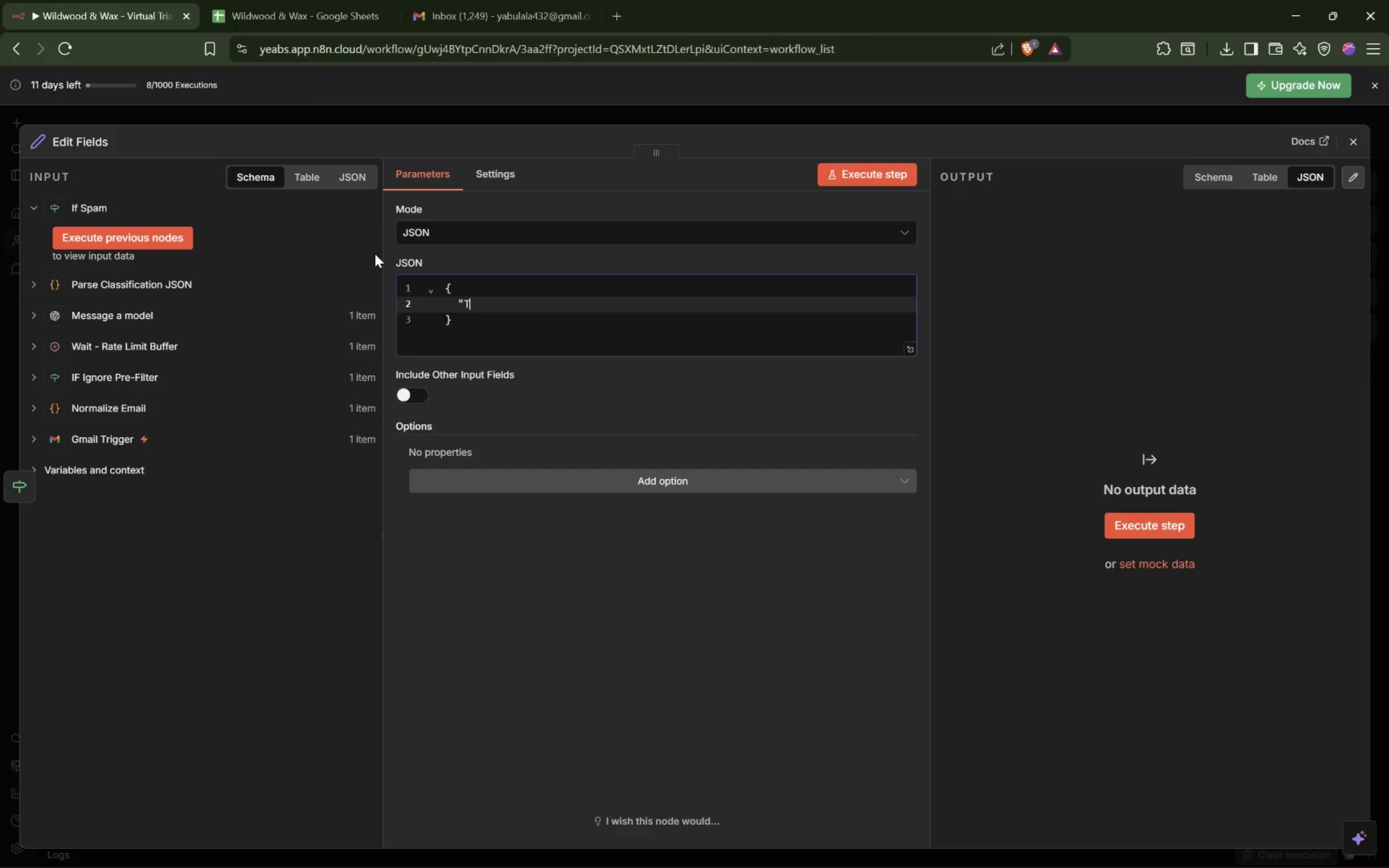 
key(Shift+T)
 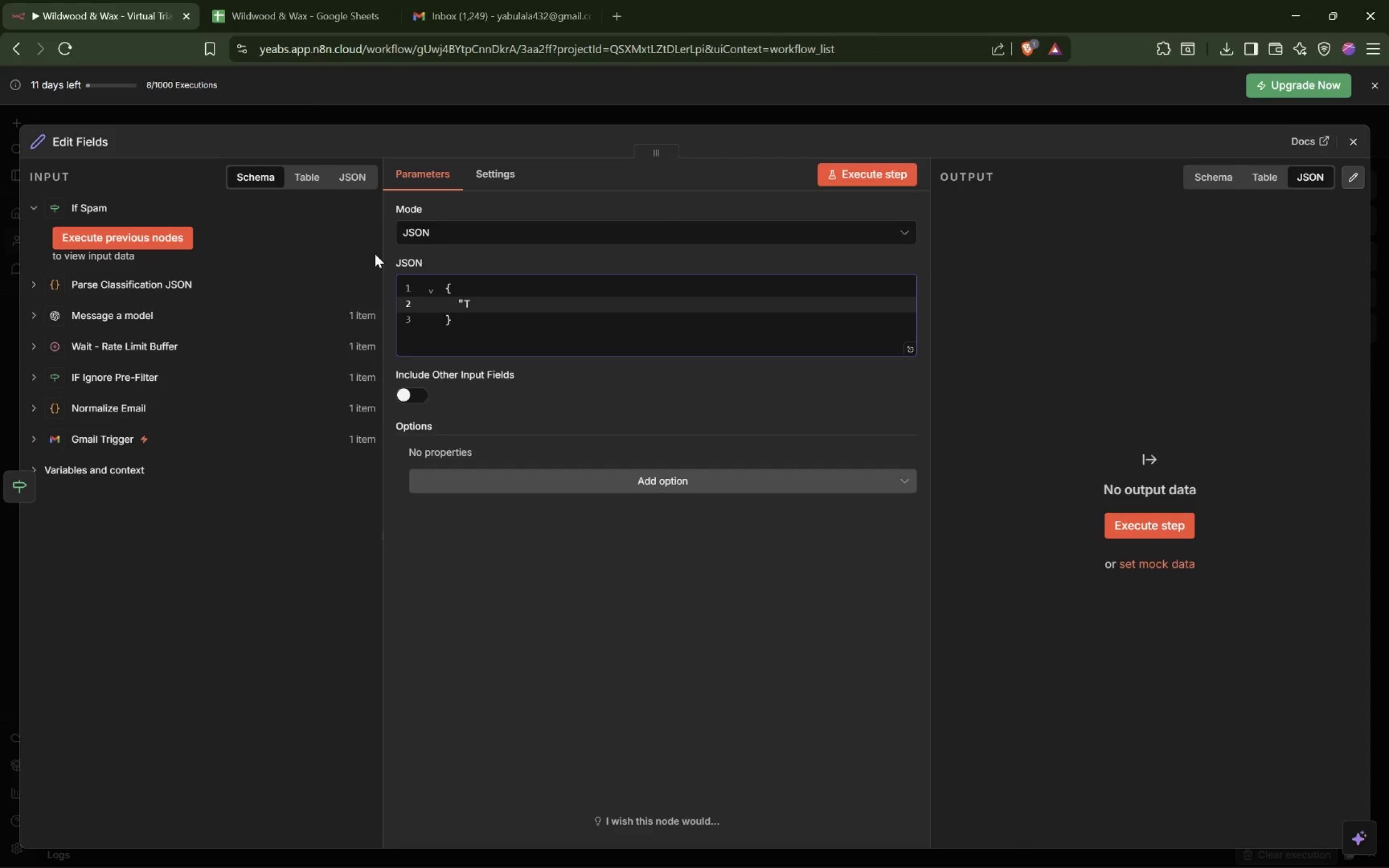 
key(Backspace)
 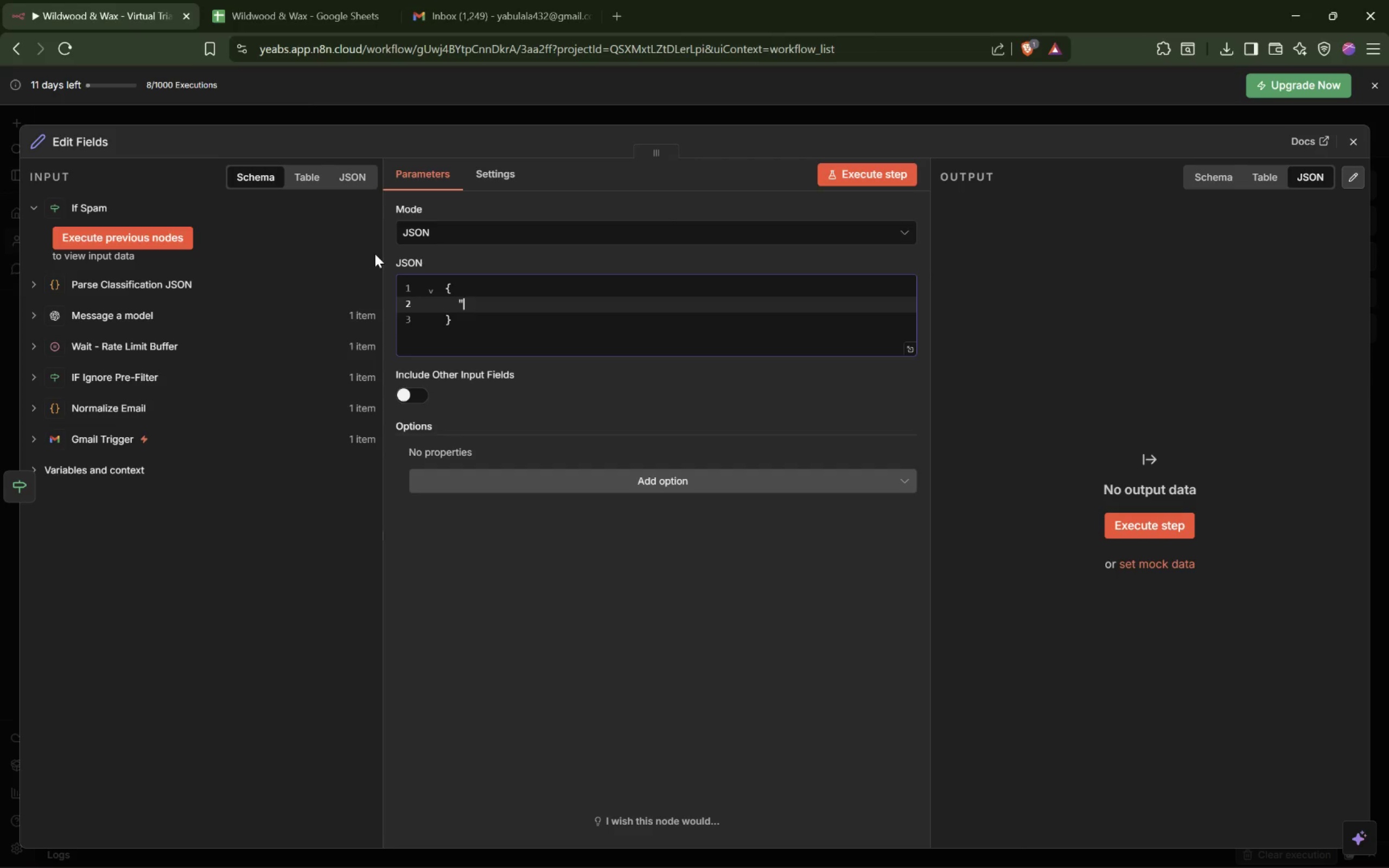 
key(Shift+ShiftLeft)
 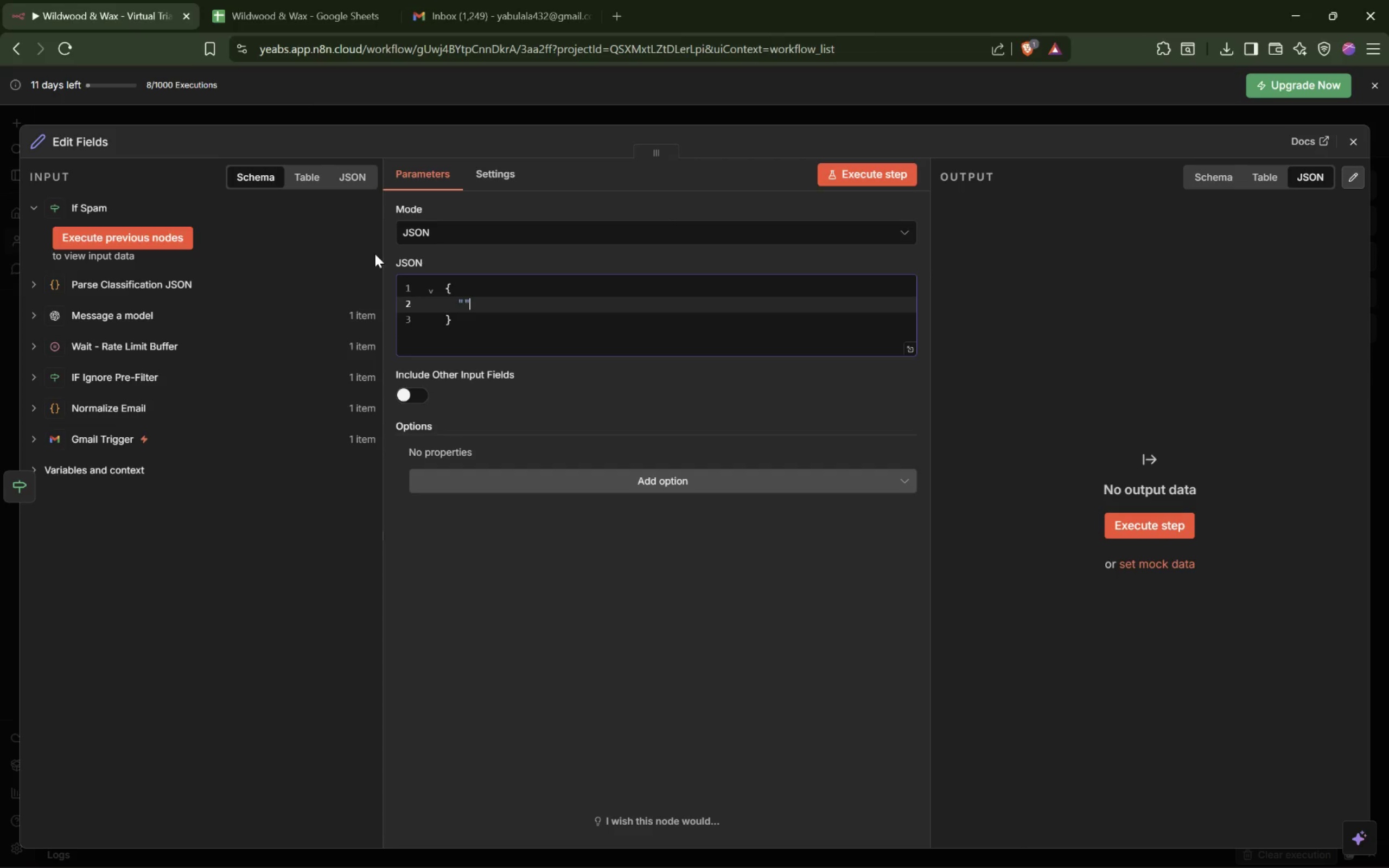 
key(Shift+Quote)
 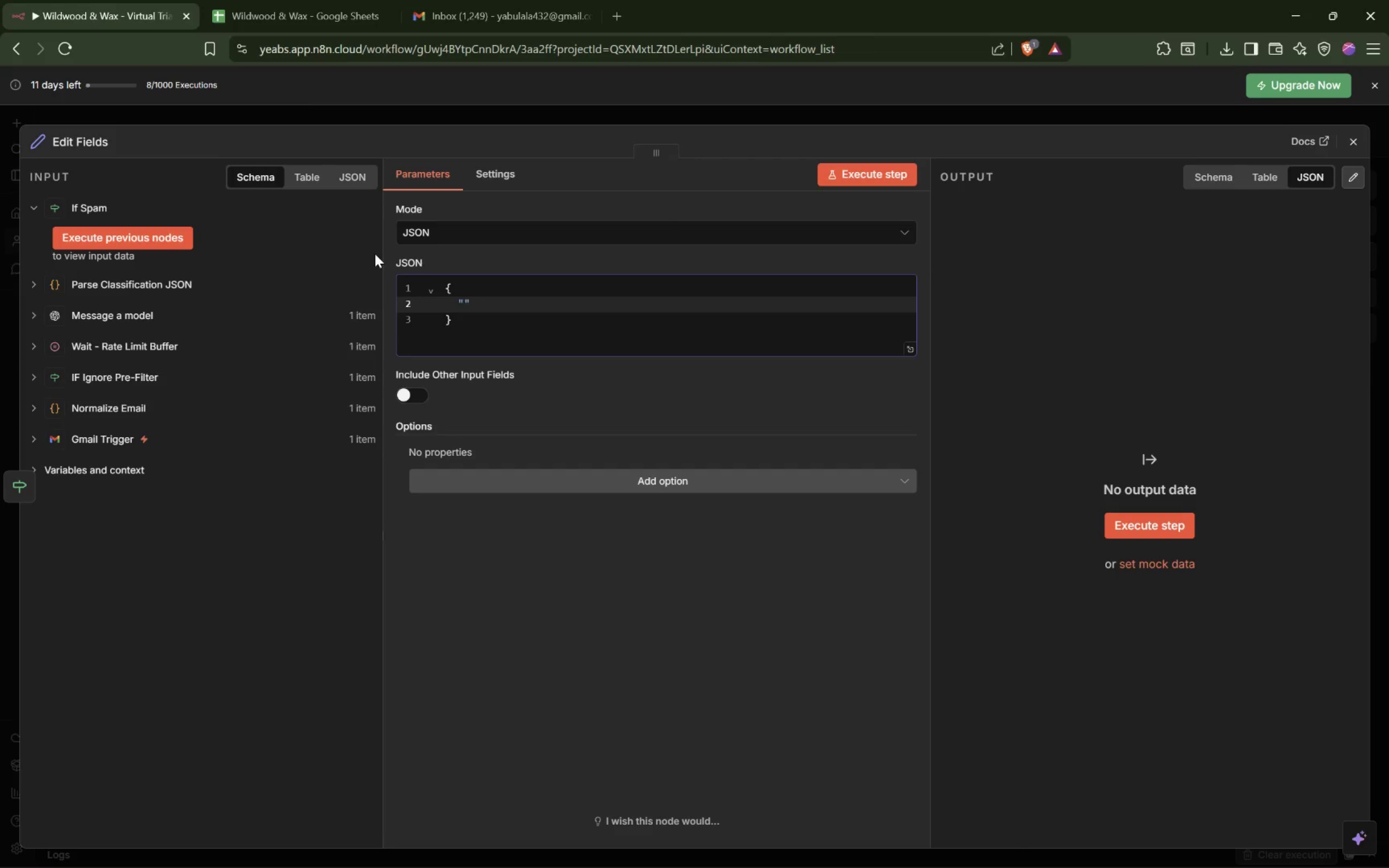 
key(ArrowLeft)
 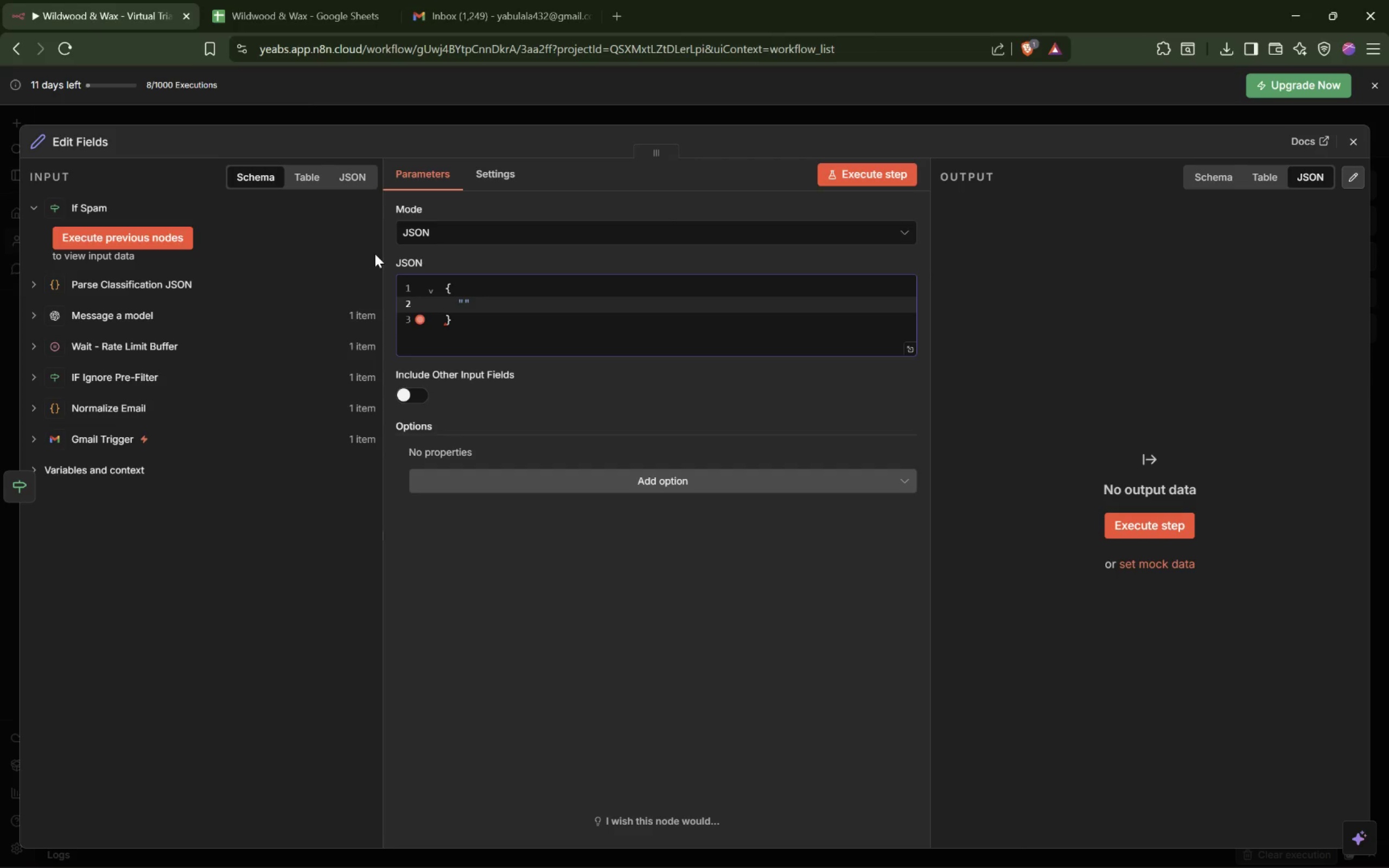 
type(Timestamp)
 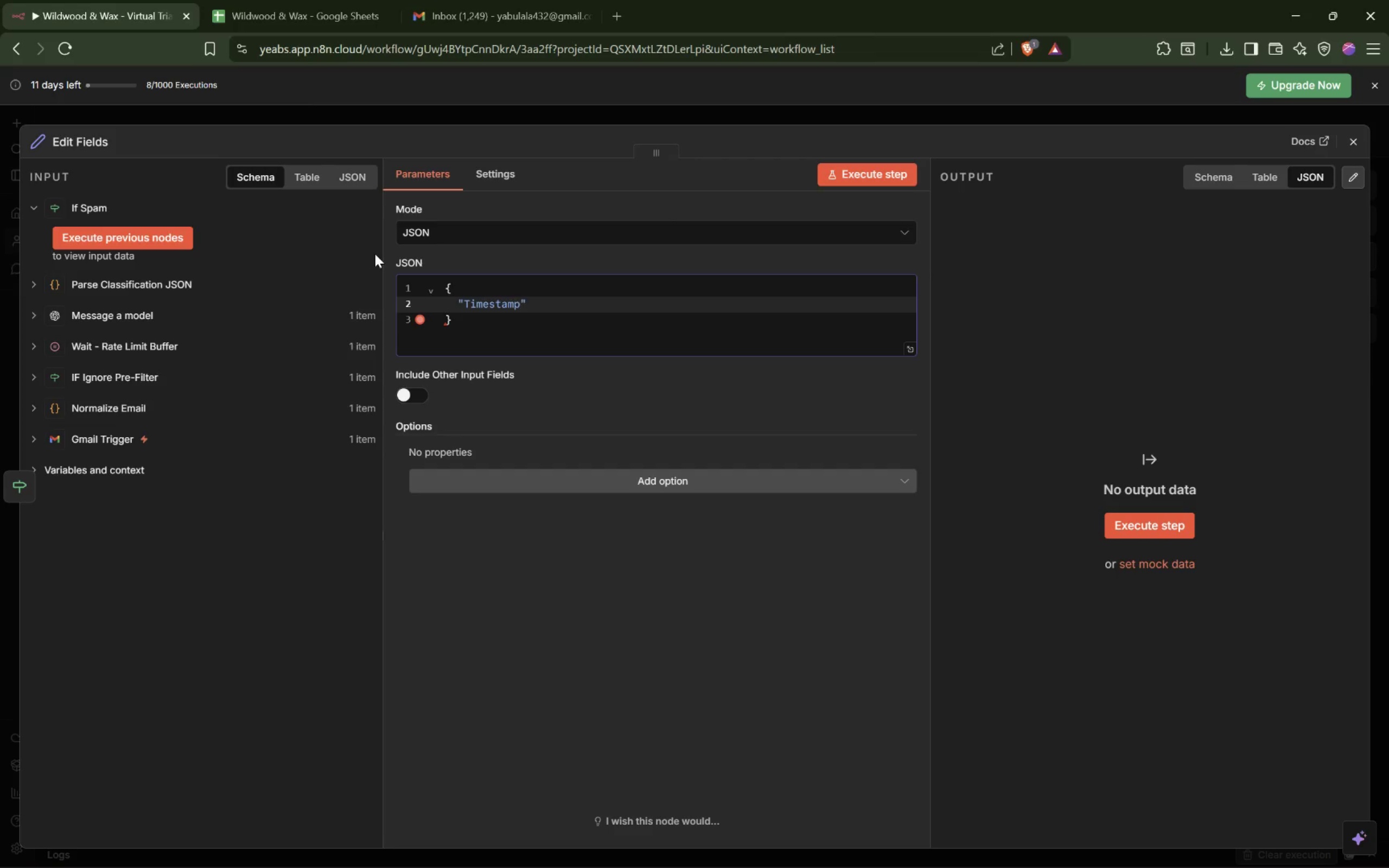 
key(ArrowRight)
 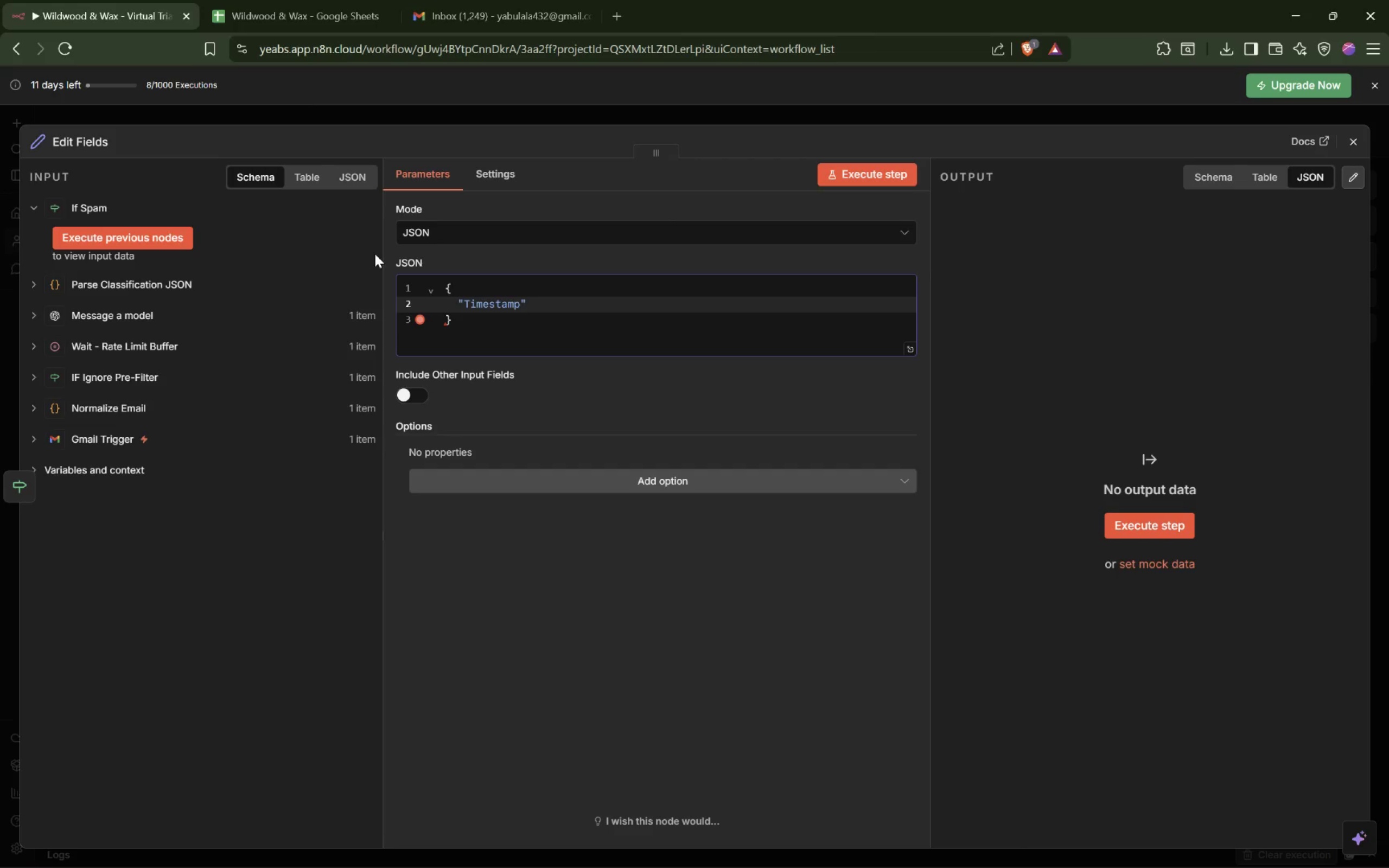 
key(Shift+Semicolon)
 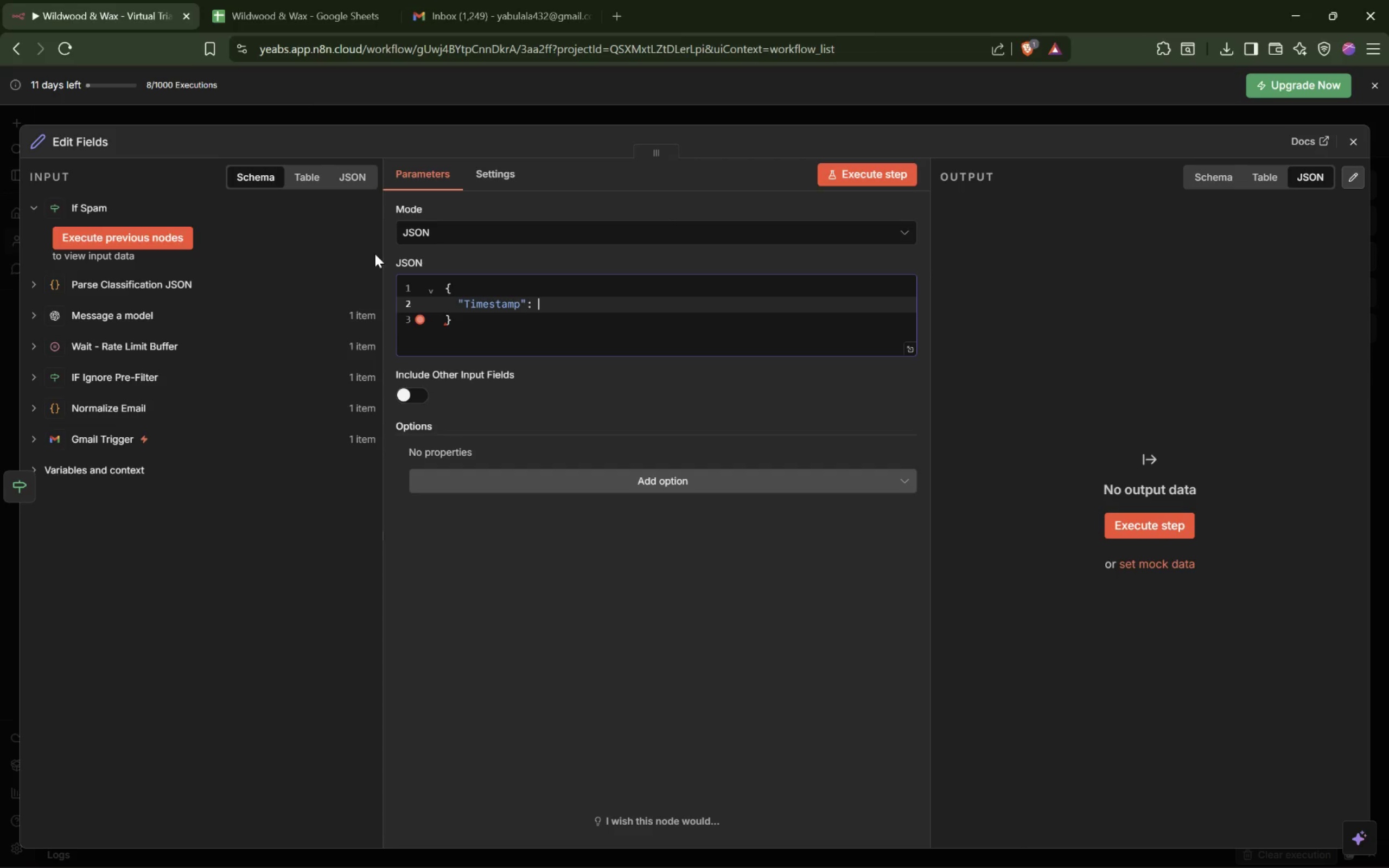 
key(Space)
 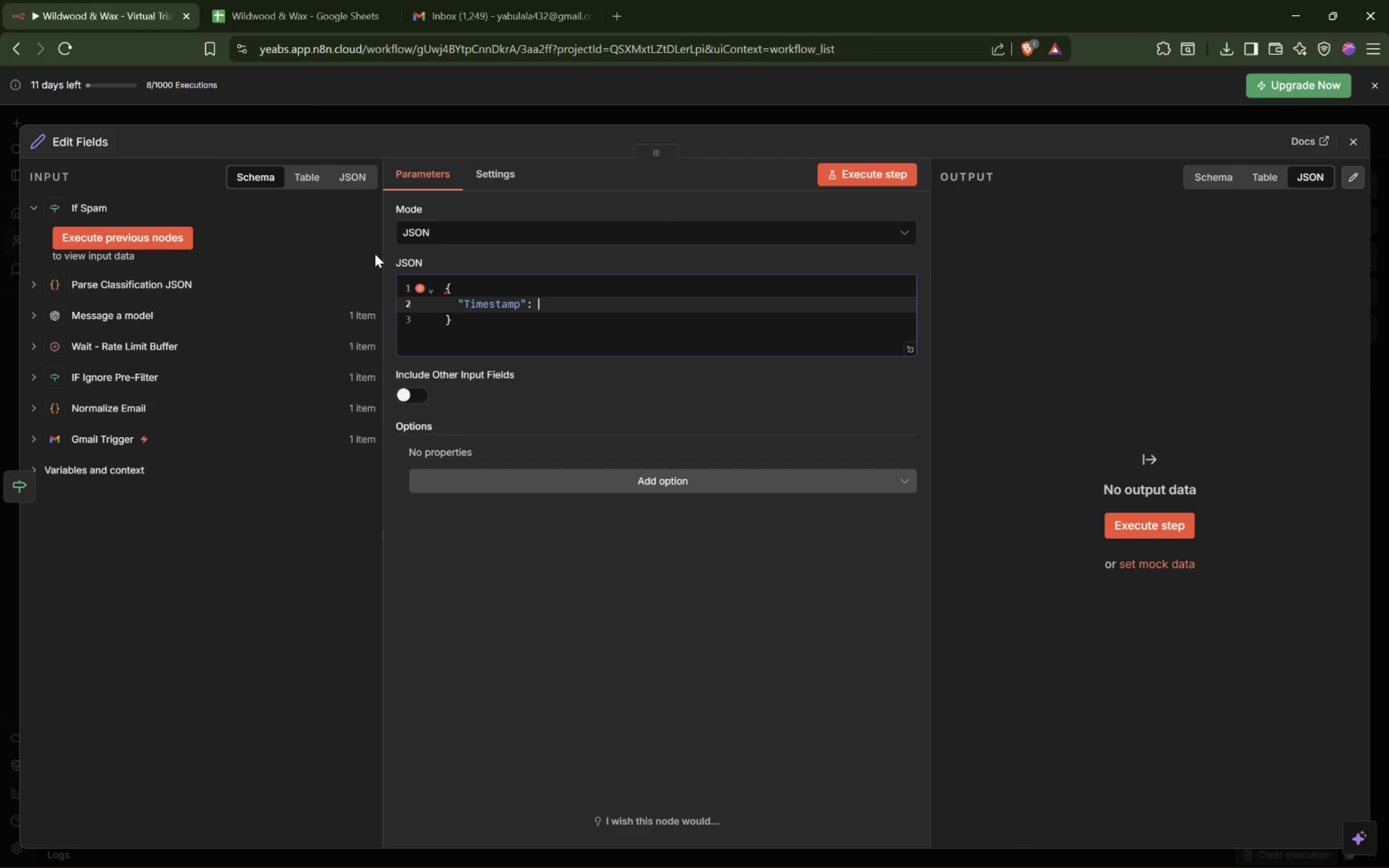 
key(Shift+ShiftLeft)
 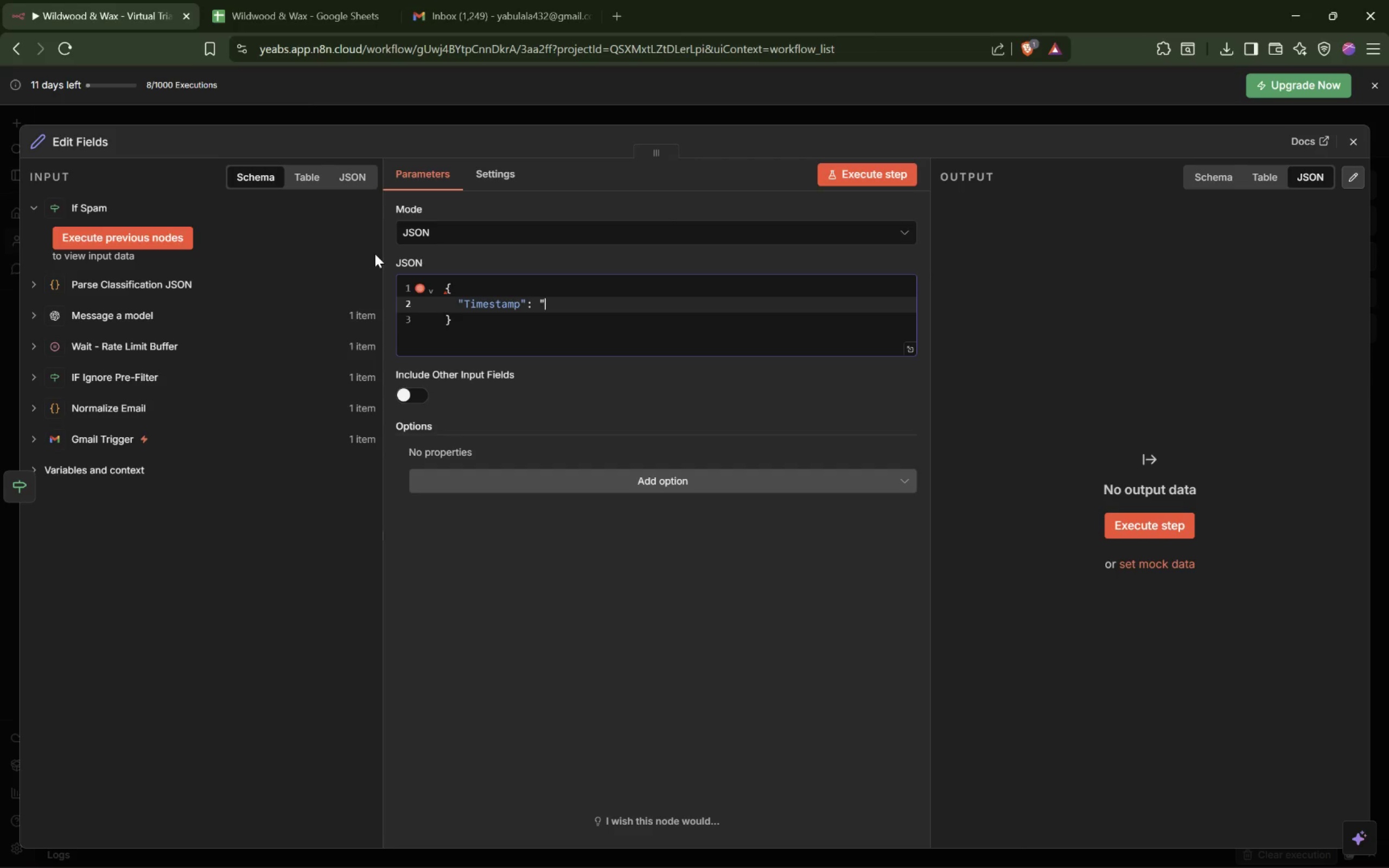 
key(Shift+Quote)
 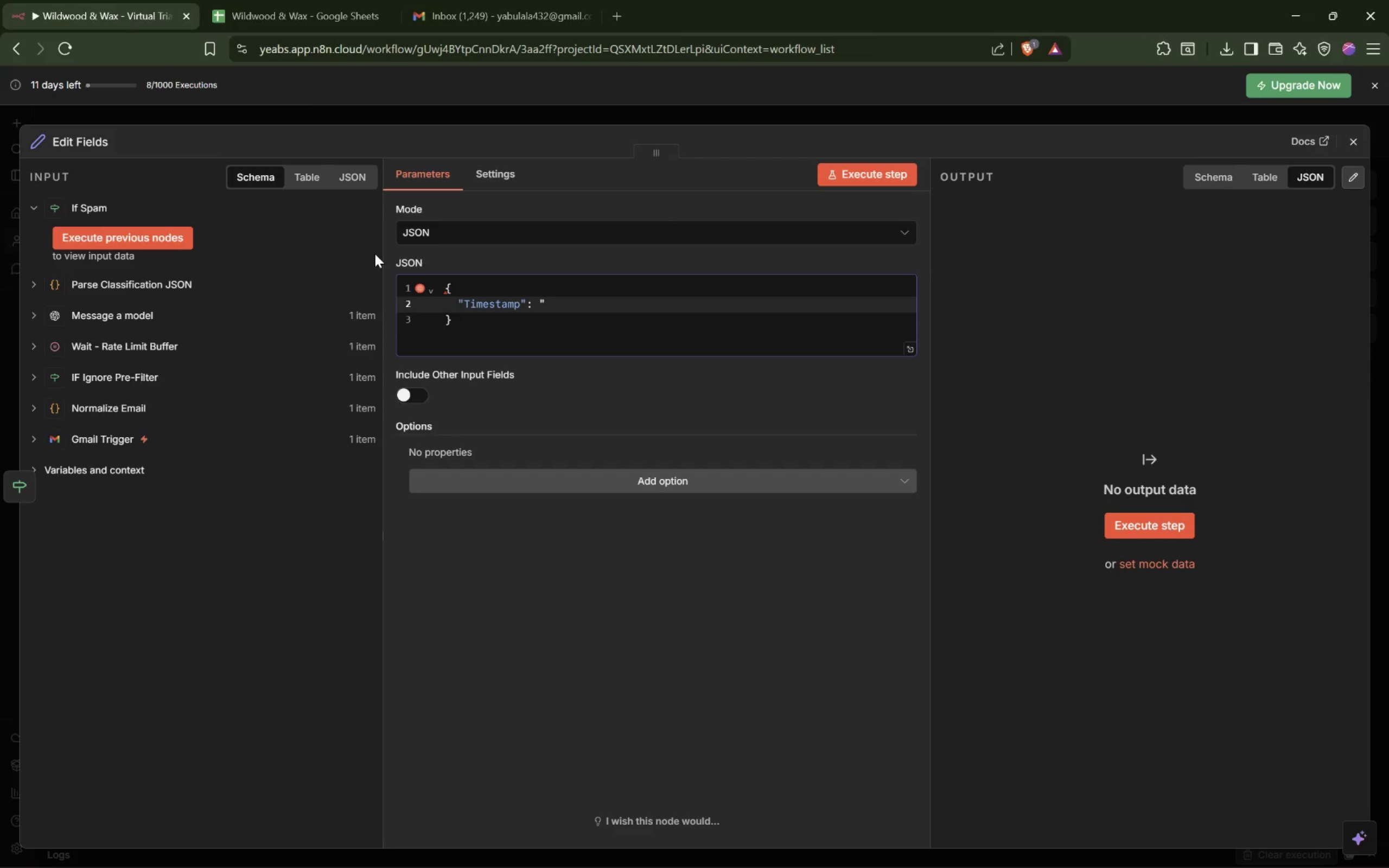 
key(Shift+ShiftLeft)
 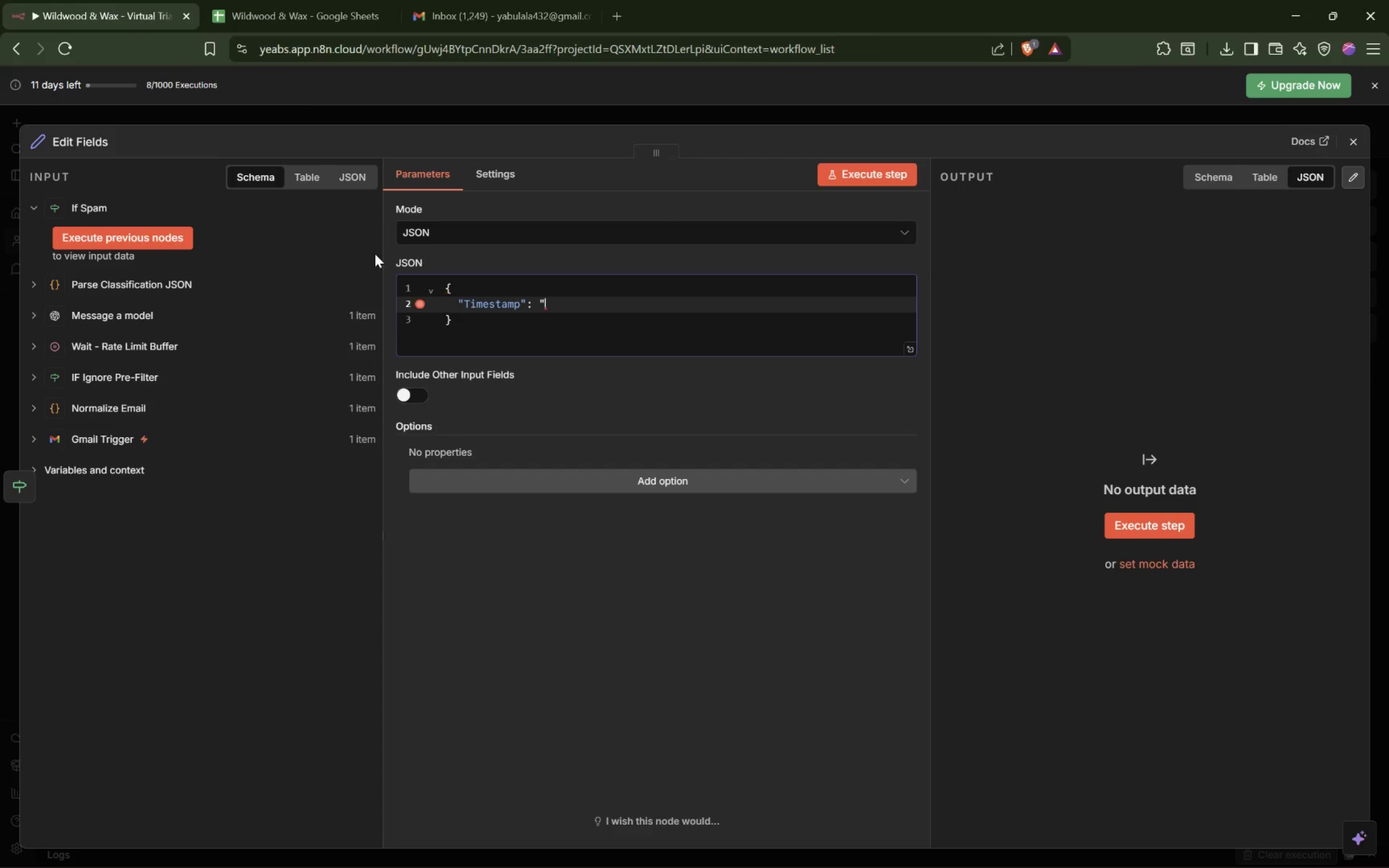 
key(Shift+Quote)
 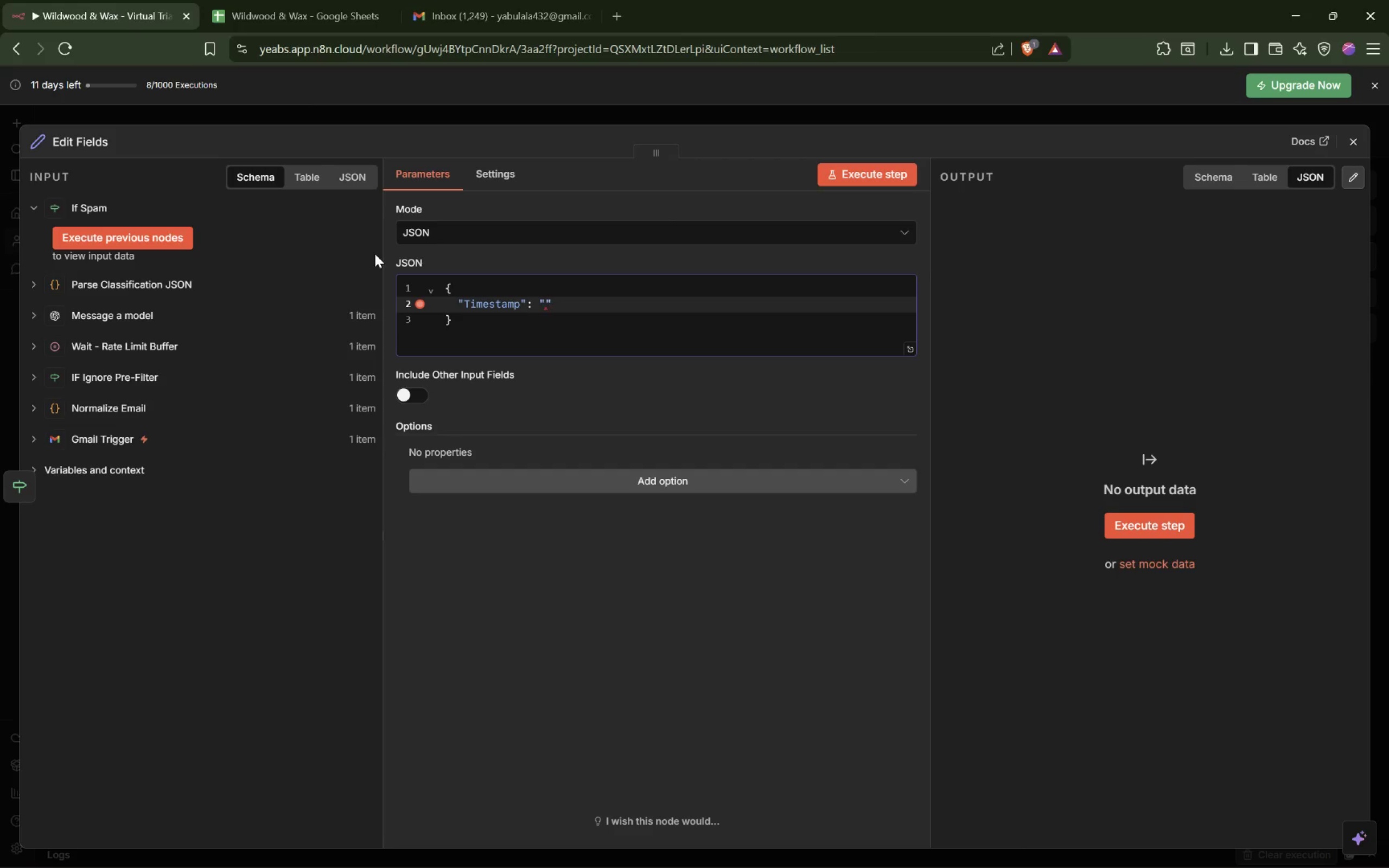 
key(ArrowLeft)
 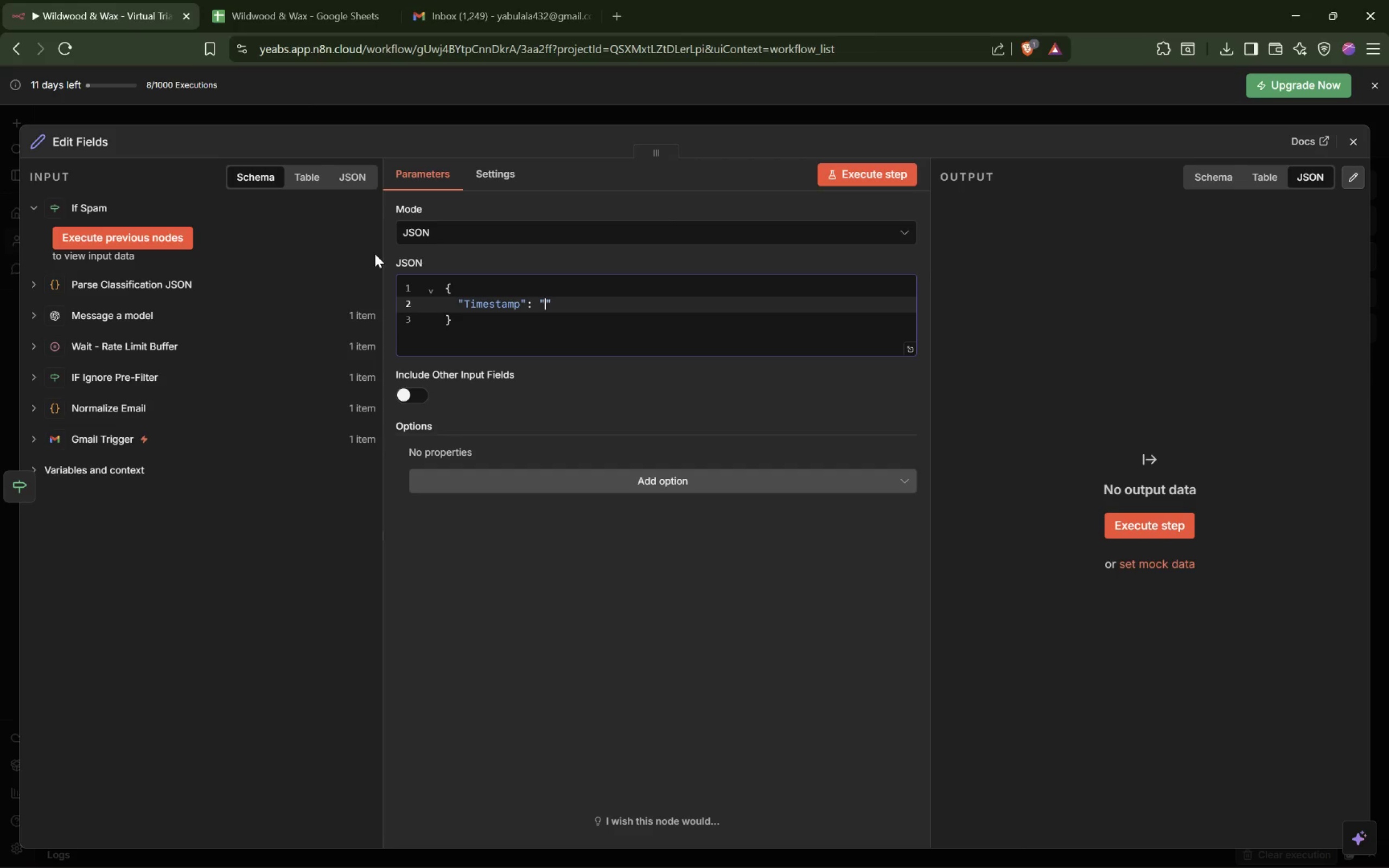 
scroll: coordinate [375, 254], scroll_direction: up, amount: 1.0
 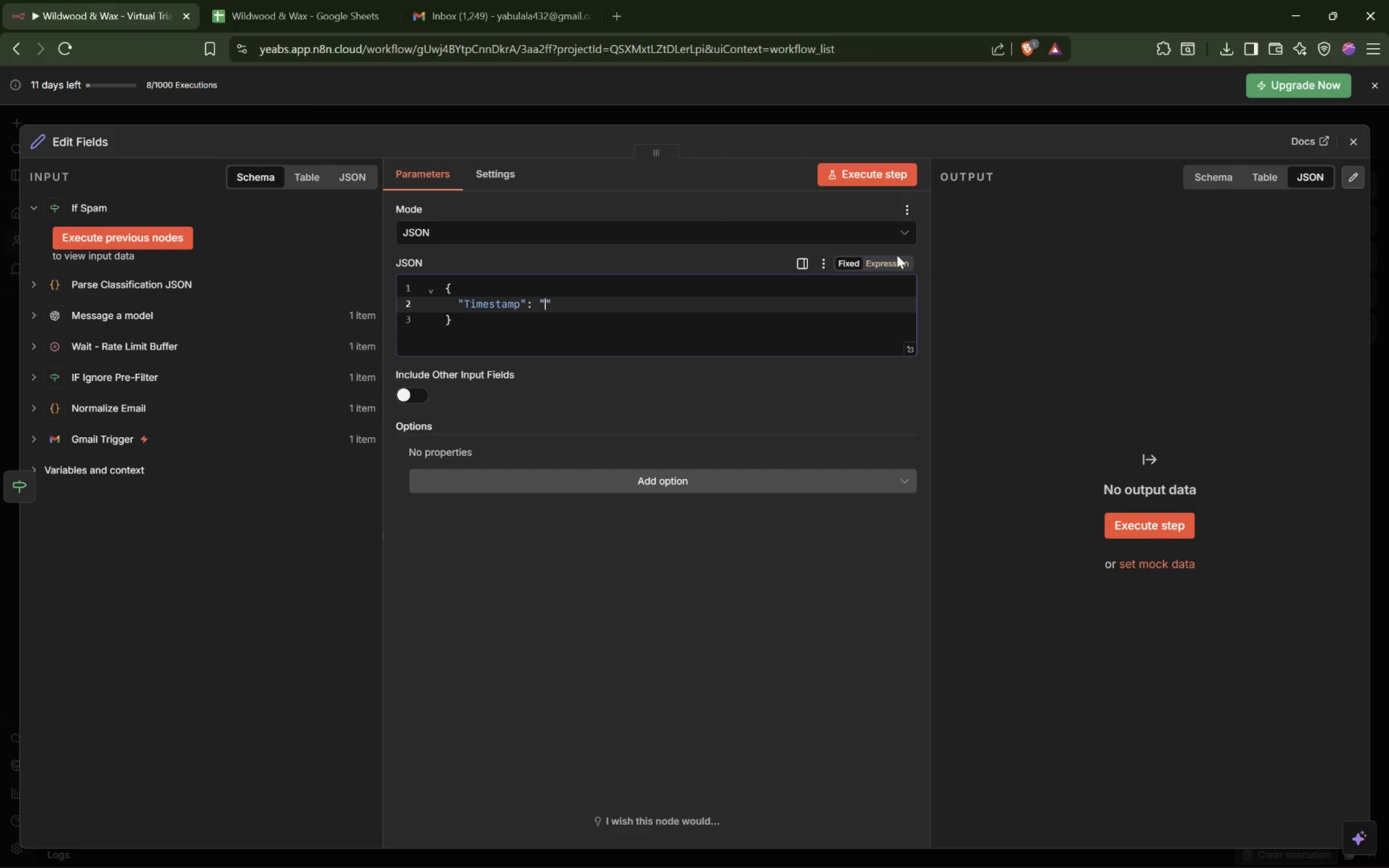 
left_click([906, 259])
 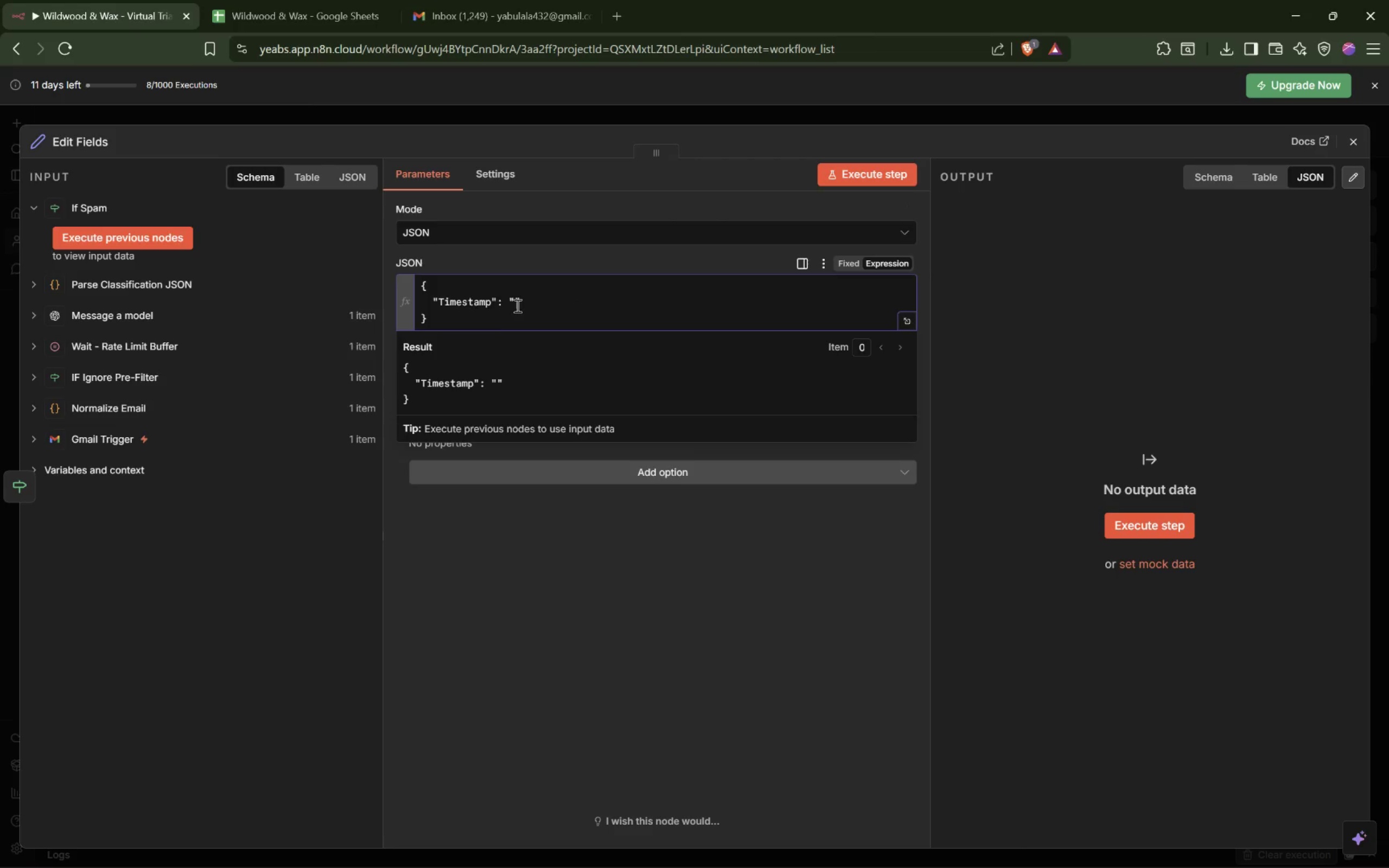 
left_click([513, 297])
 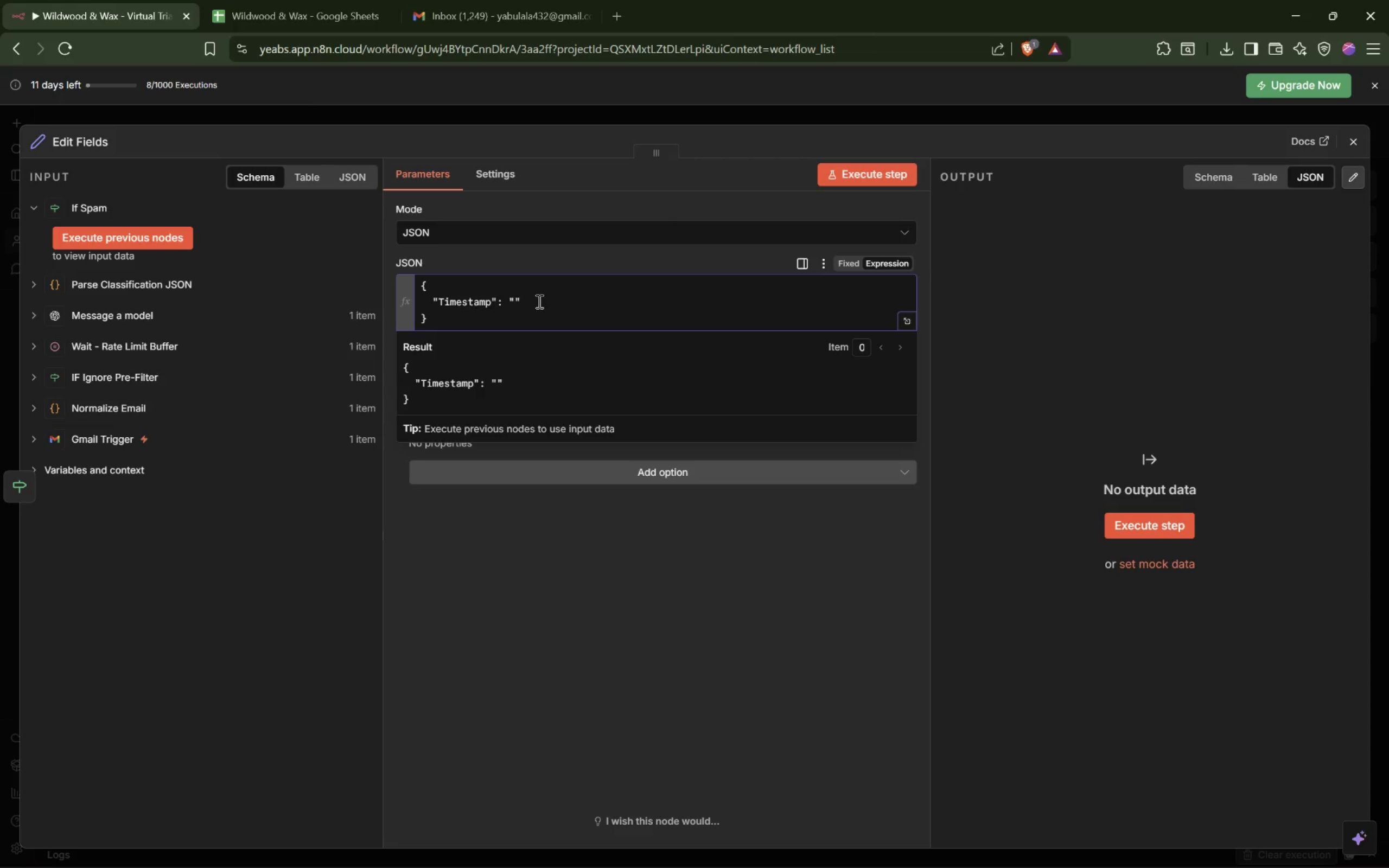 
key(Shift+4)
 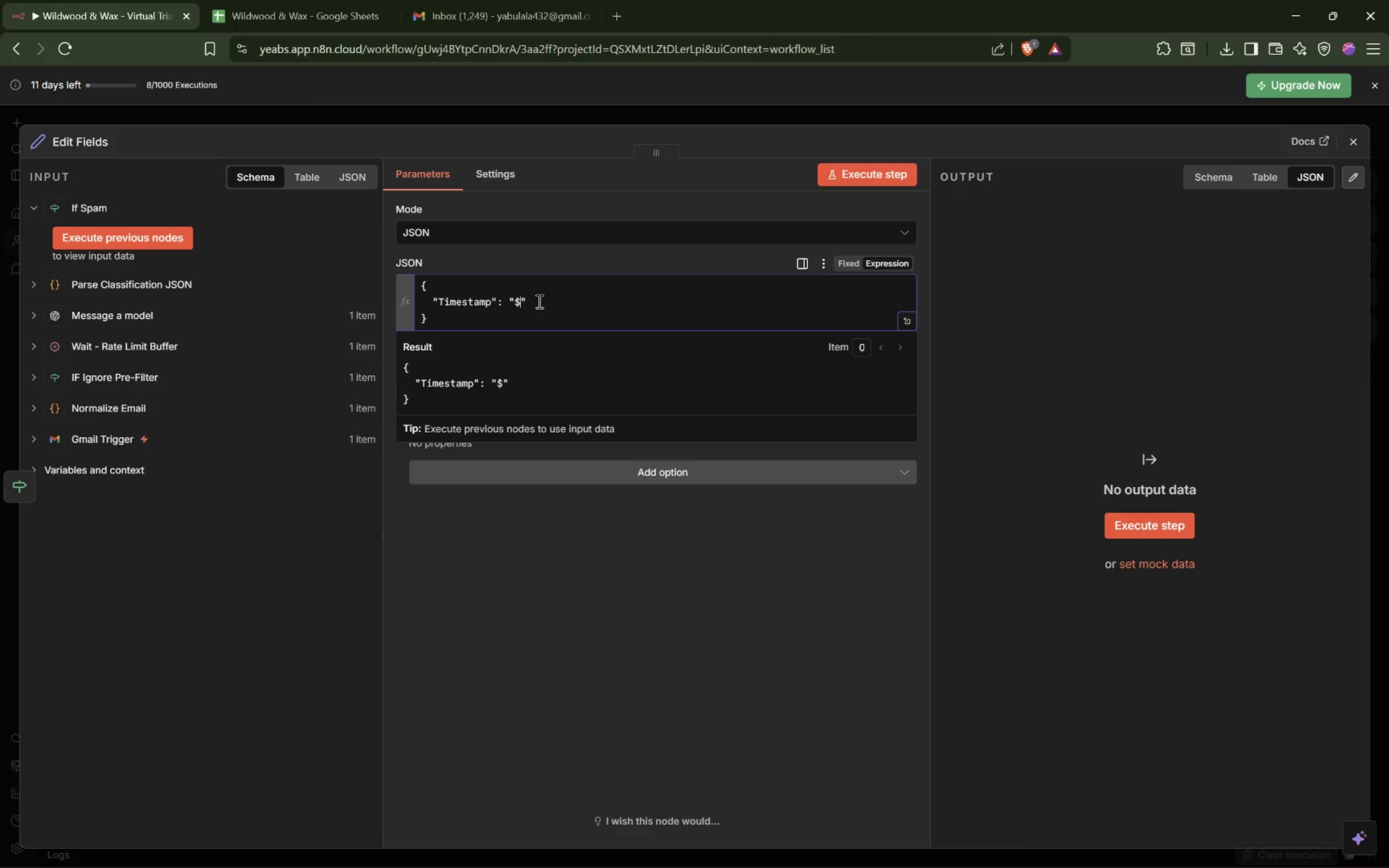 
key(Backspace)
 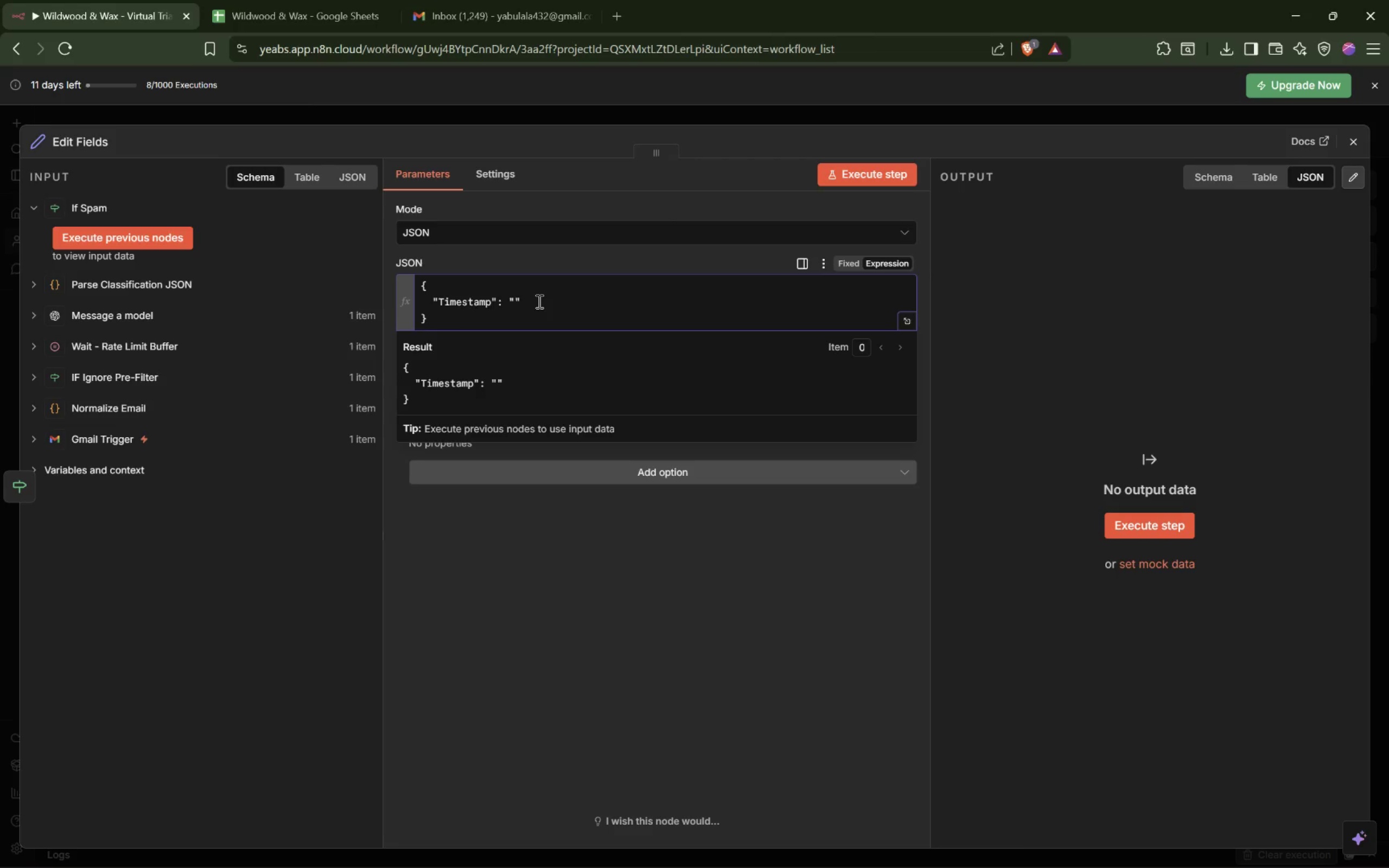 
key(Equal)
 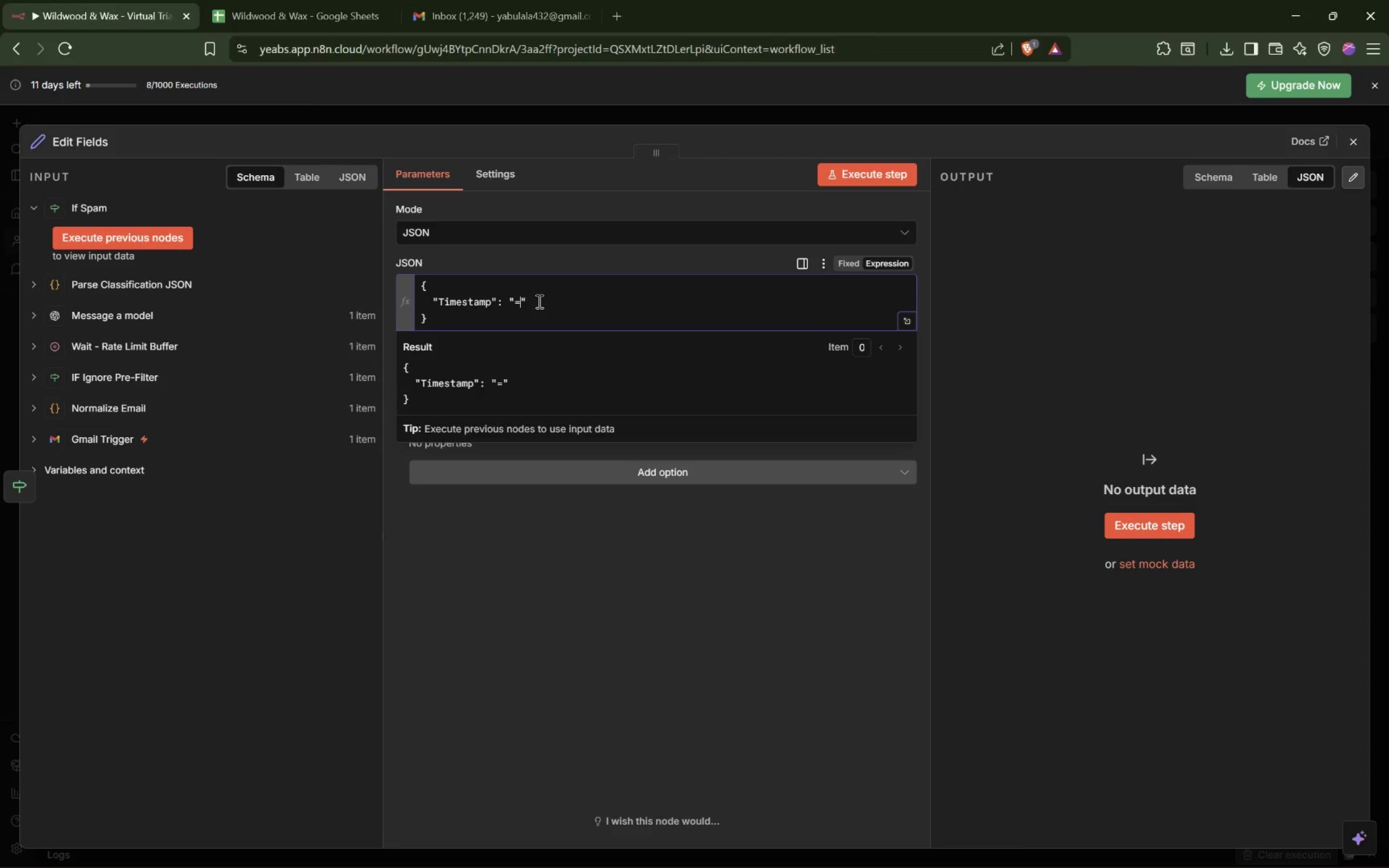 
key(Shift+BracketLeft)
 